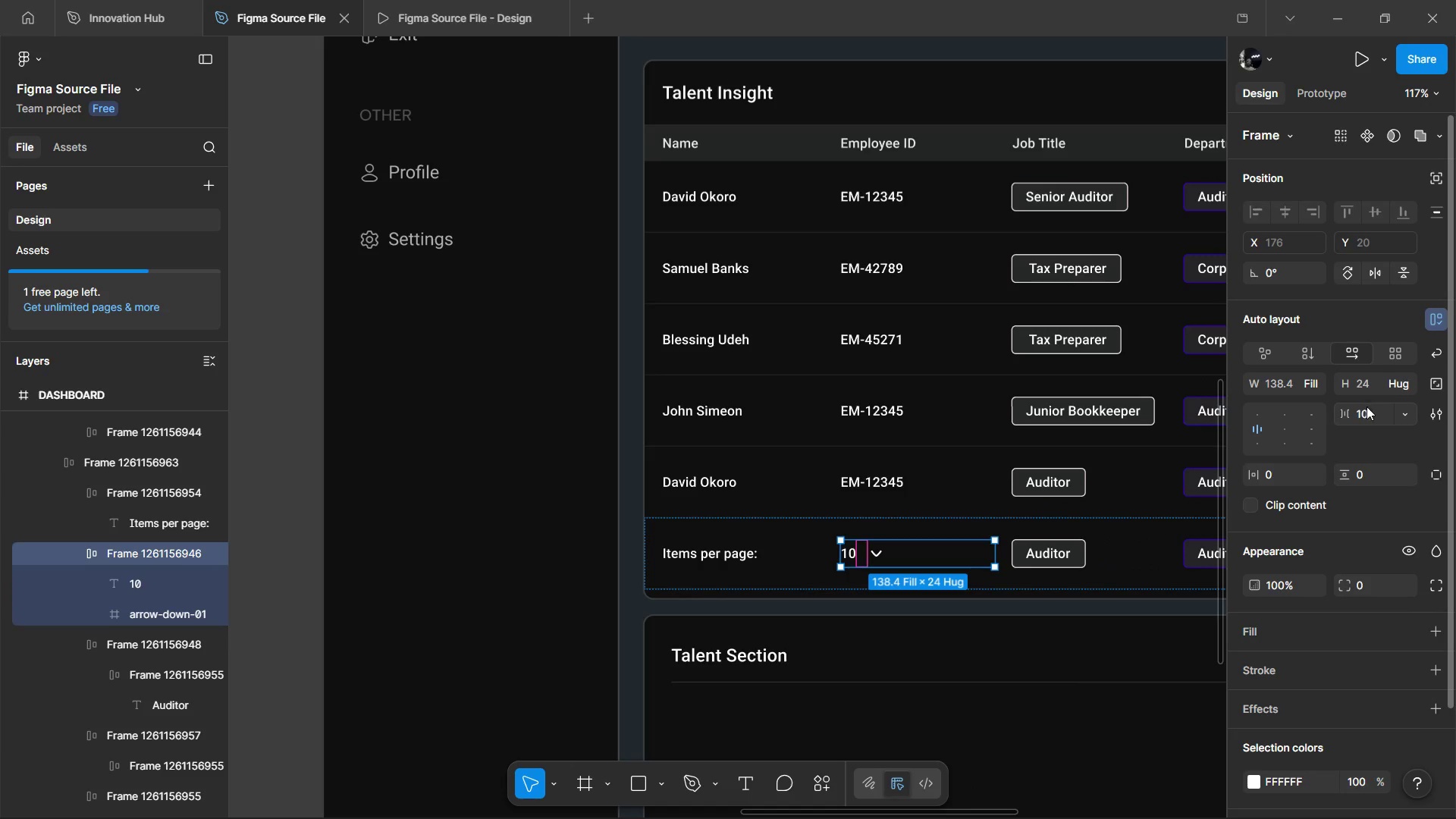 
left_click([1369, 410])
 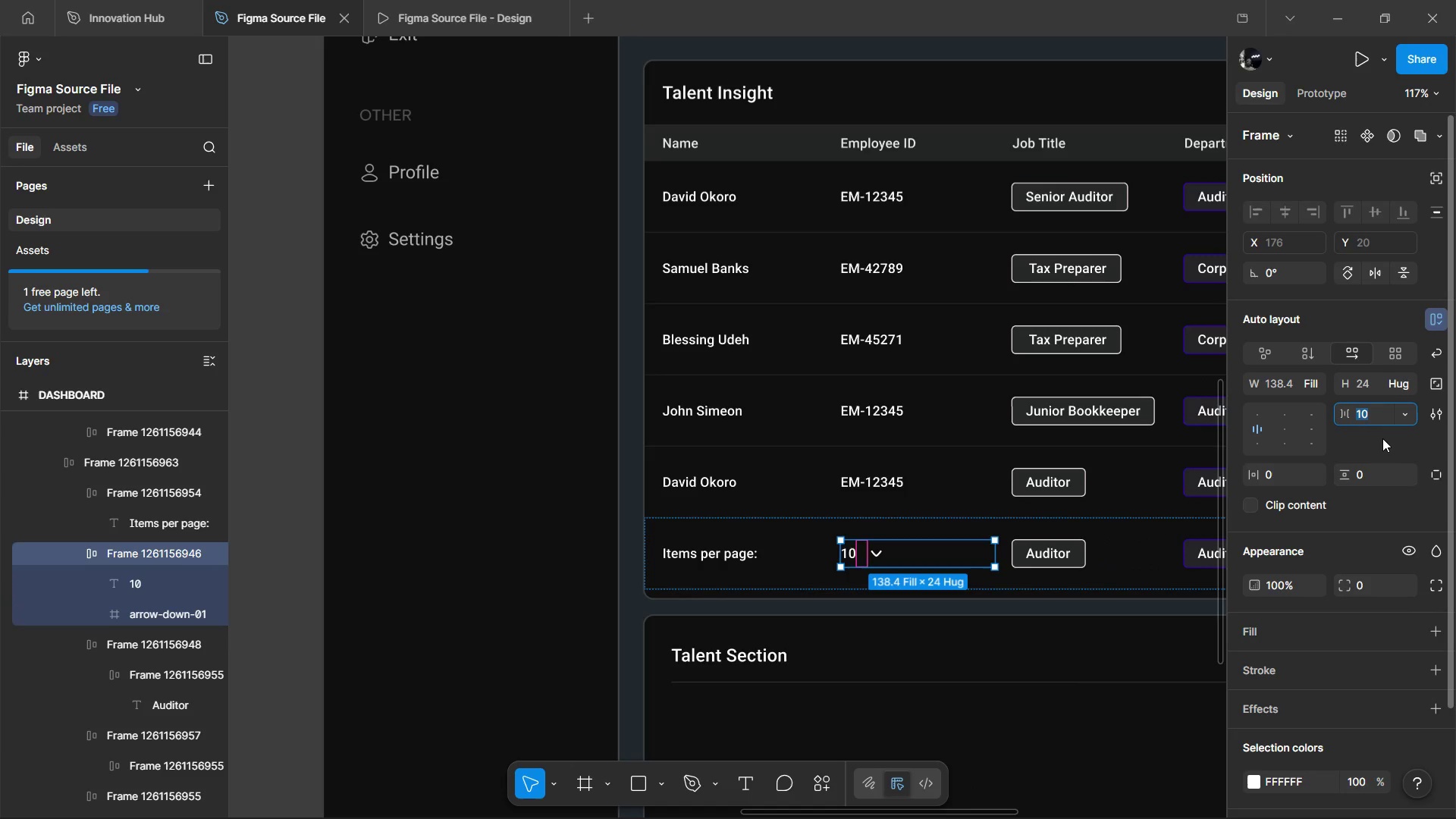 
key(4)
 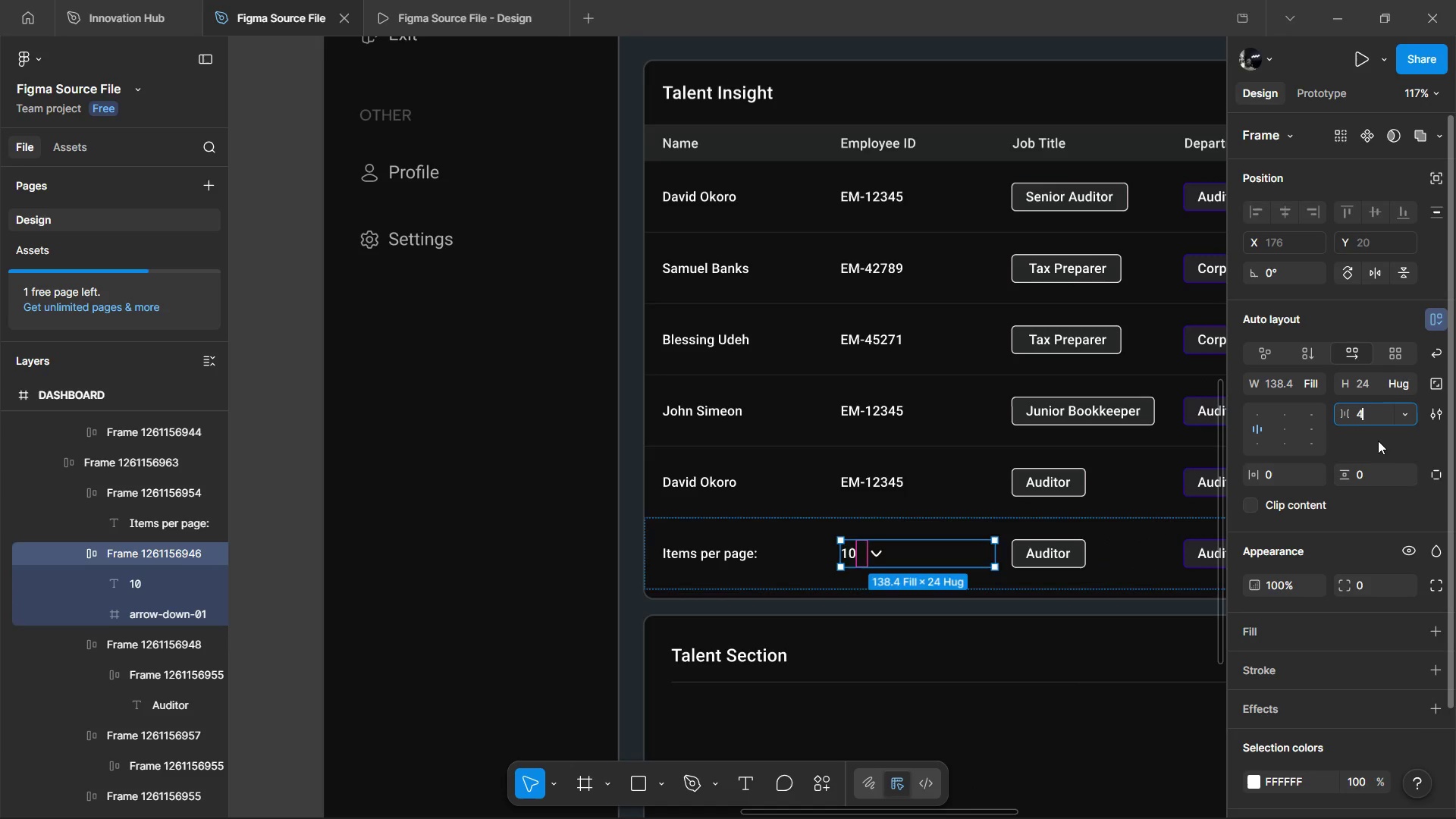 
left_click([1378, 441])
 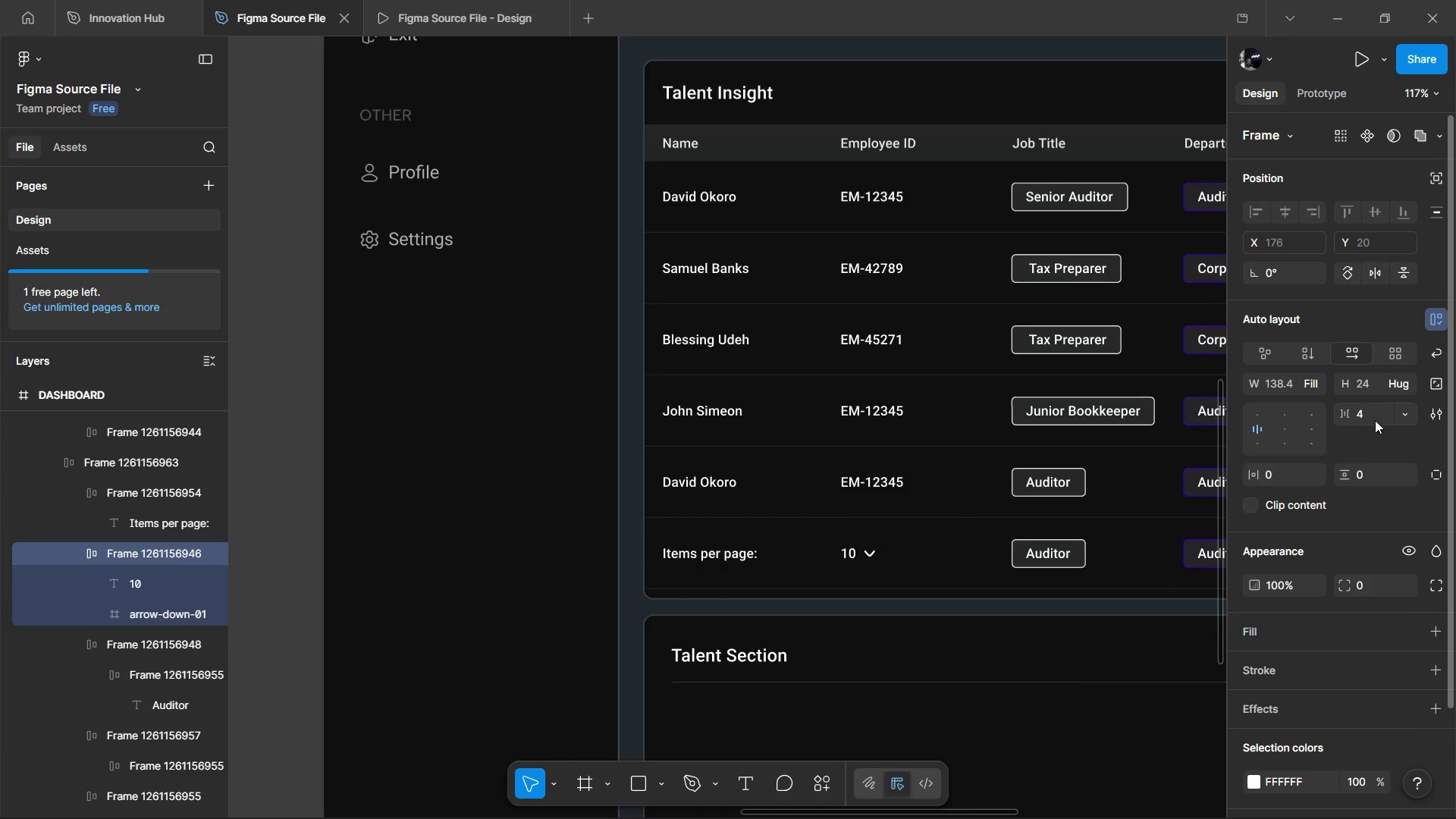 
left_click([1370, 411])
 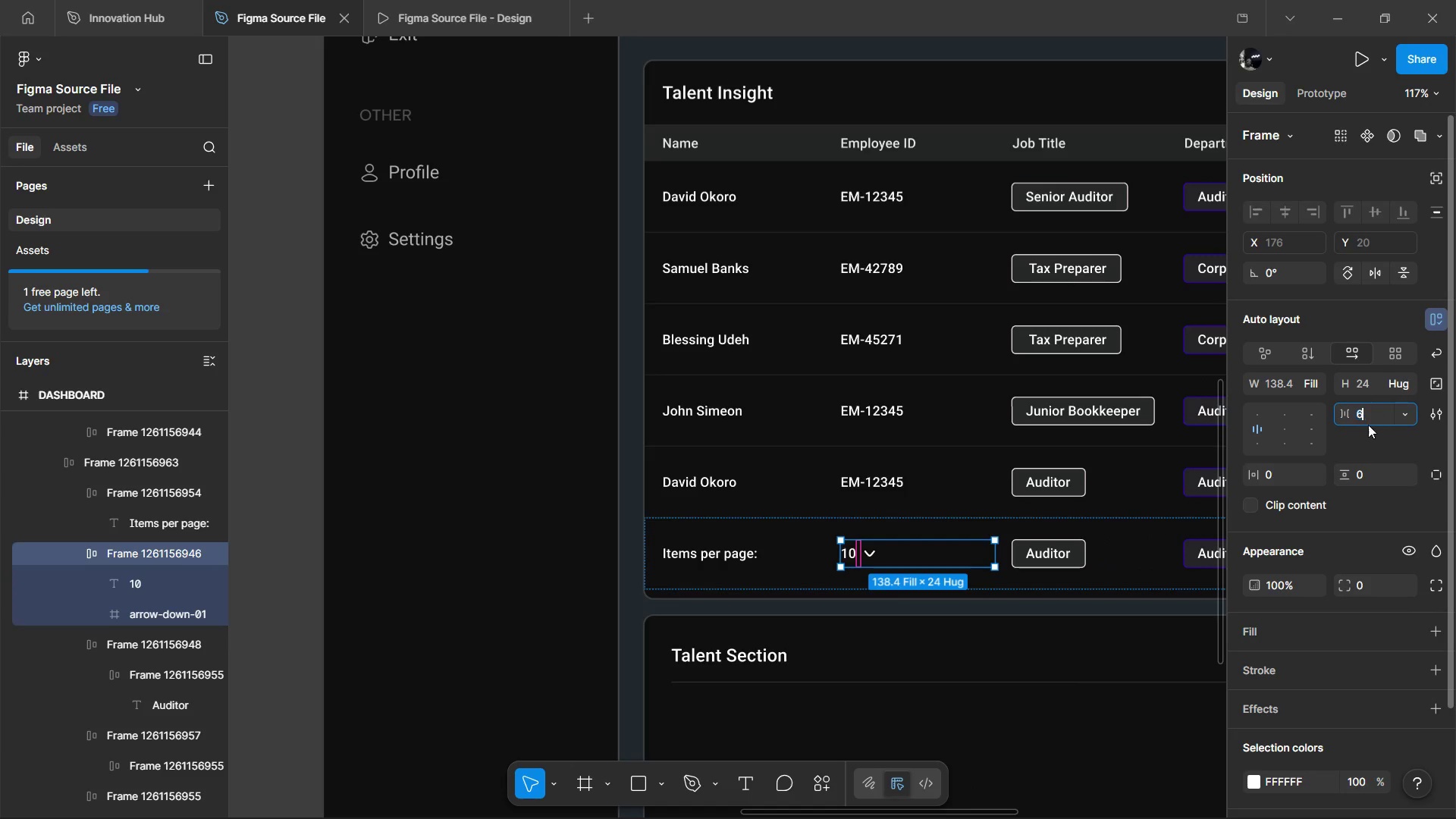 
key(6)
 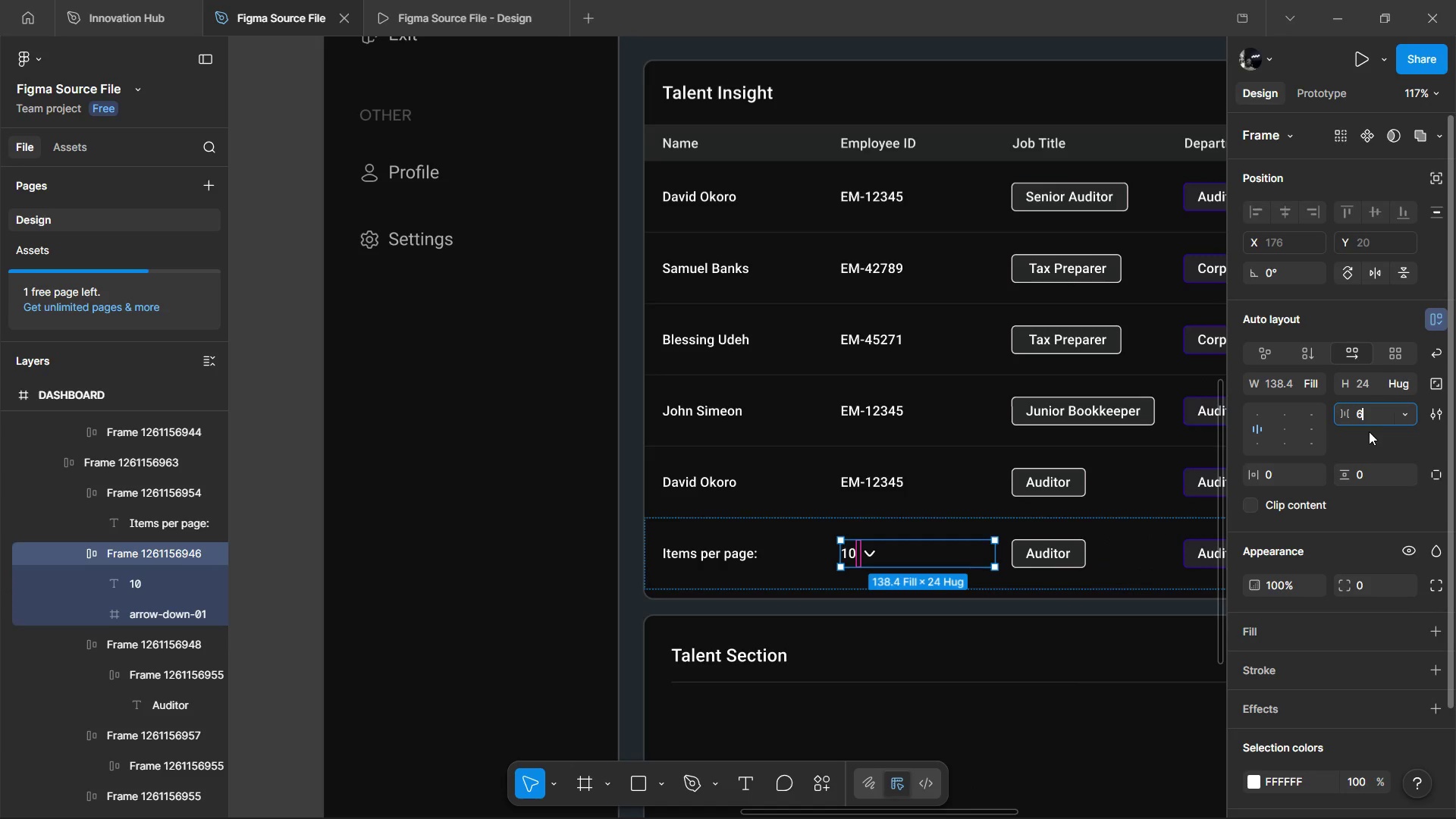 
double_click([1369, 431])
 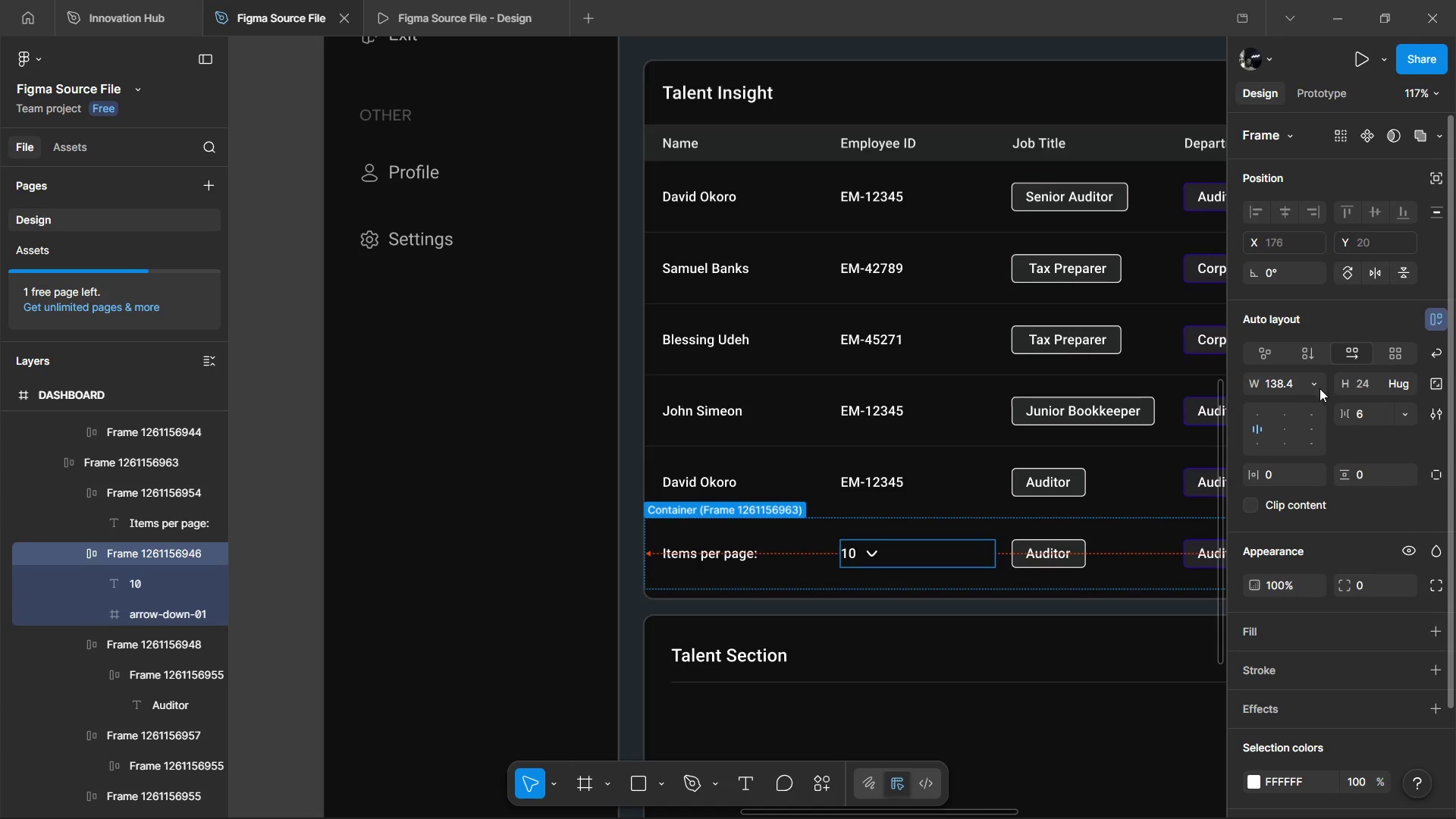 
left_click([1307, 381])
 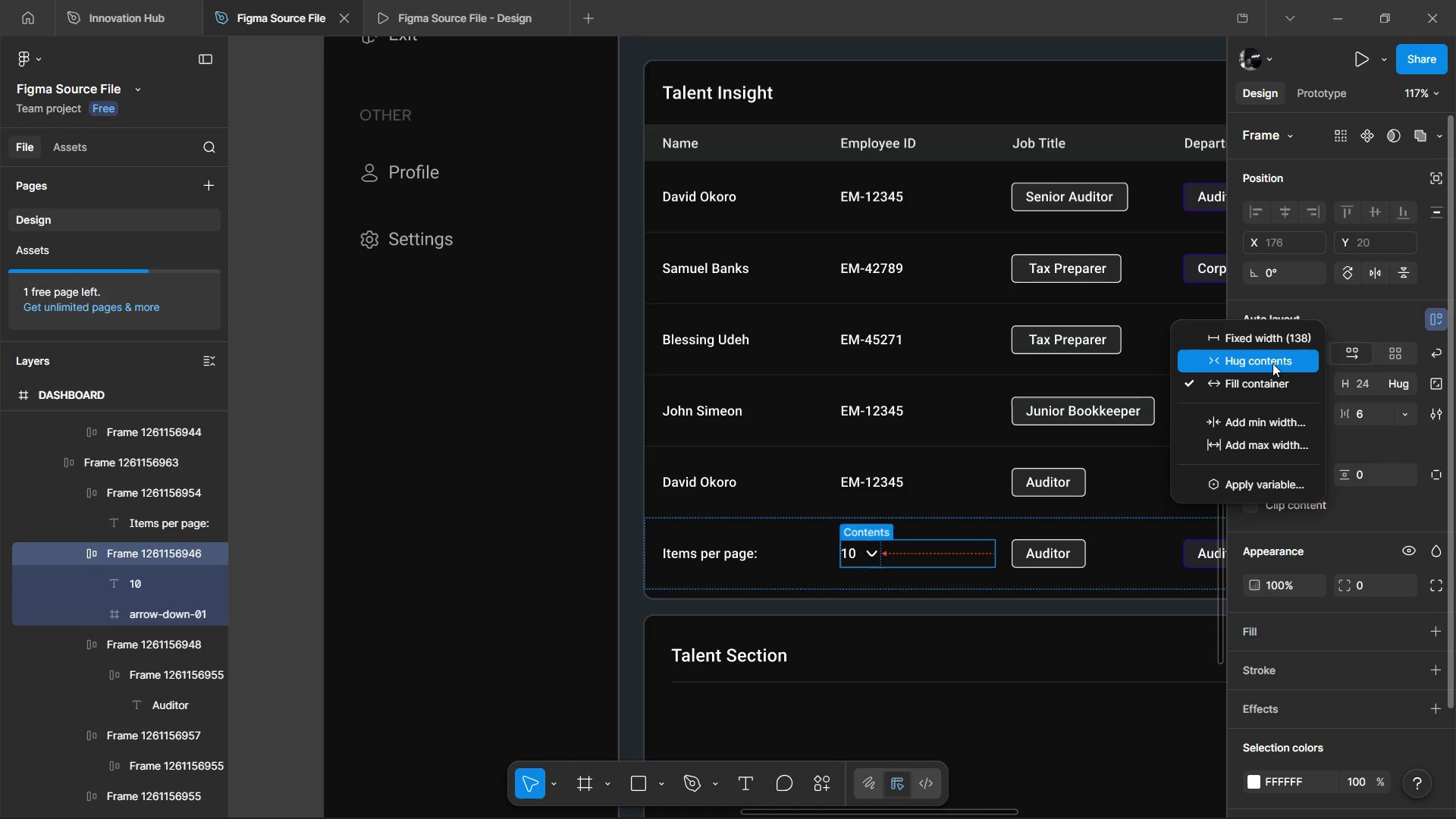 
left_click([1272, 363])
 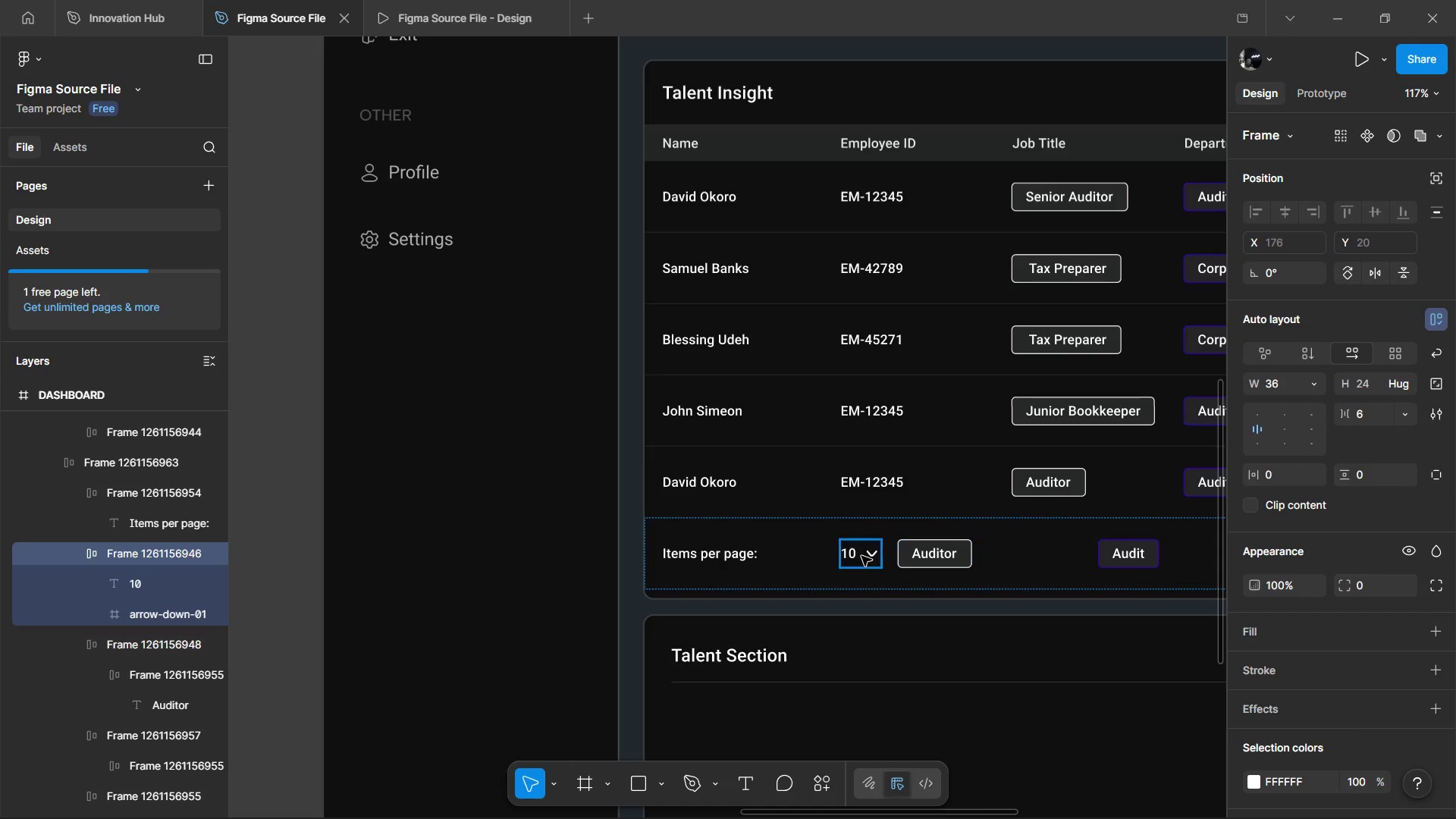 
left_click([745, 548])
 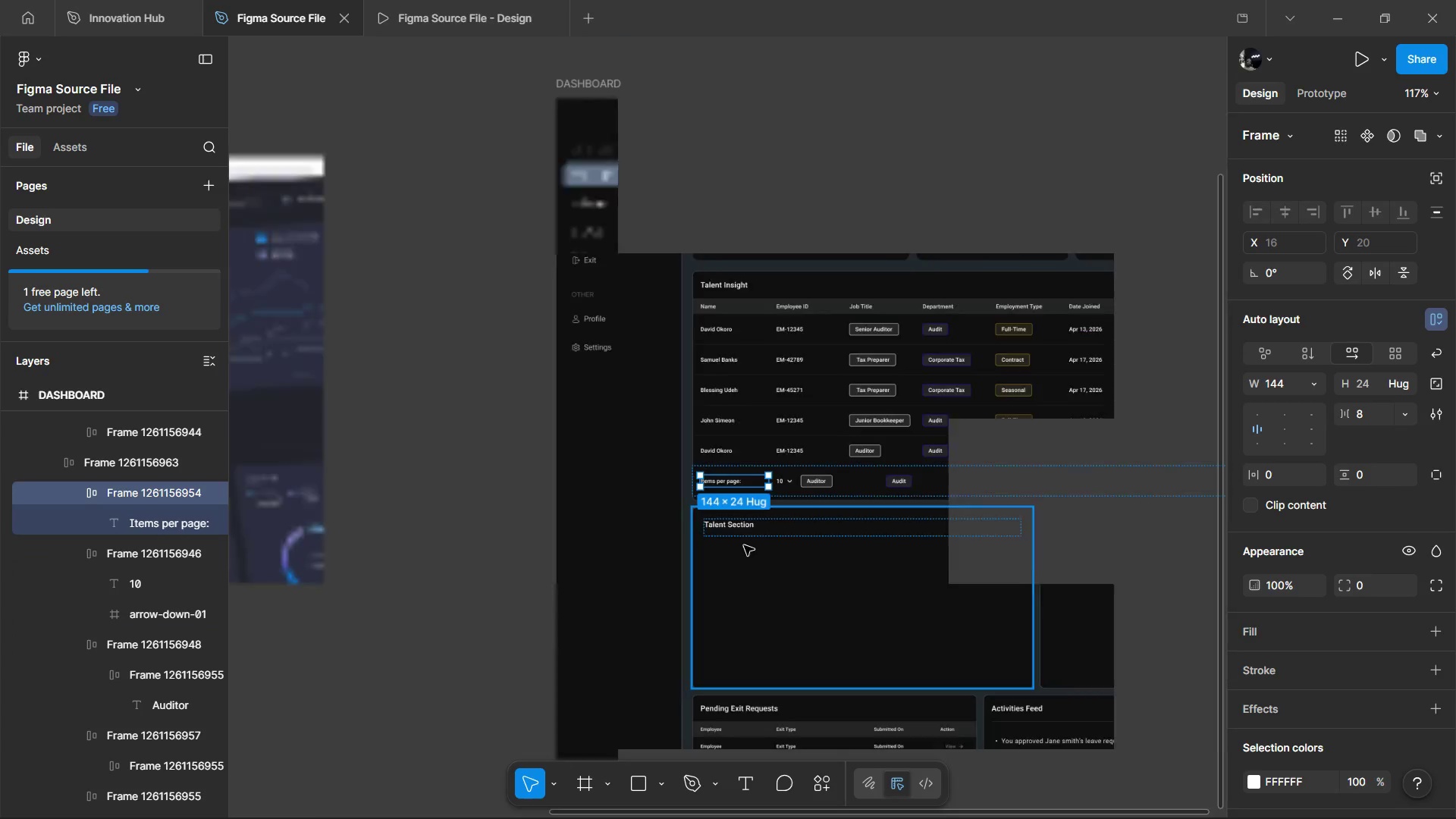 
key(NumpadSubtract)
 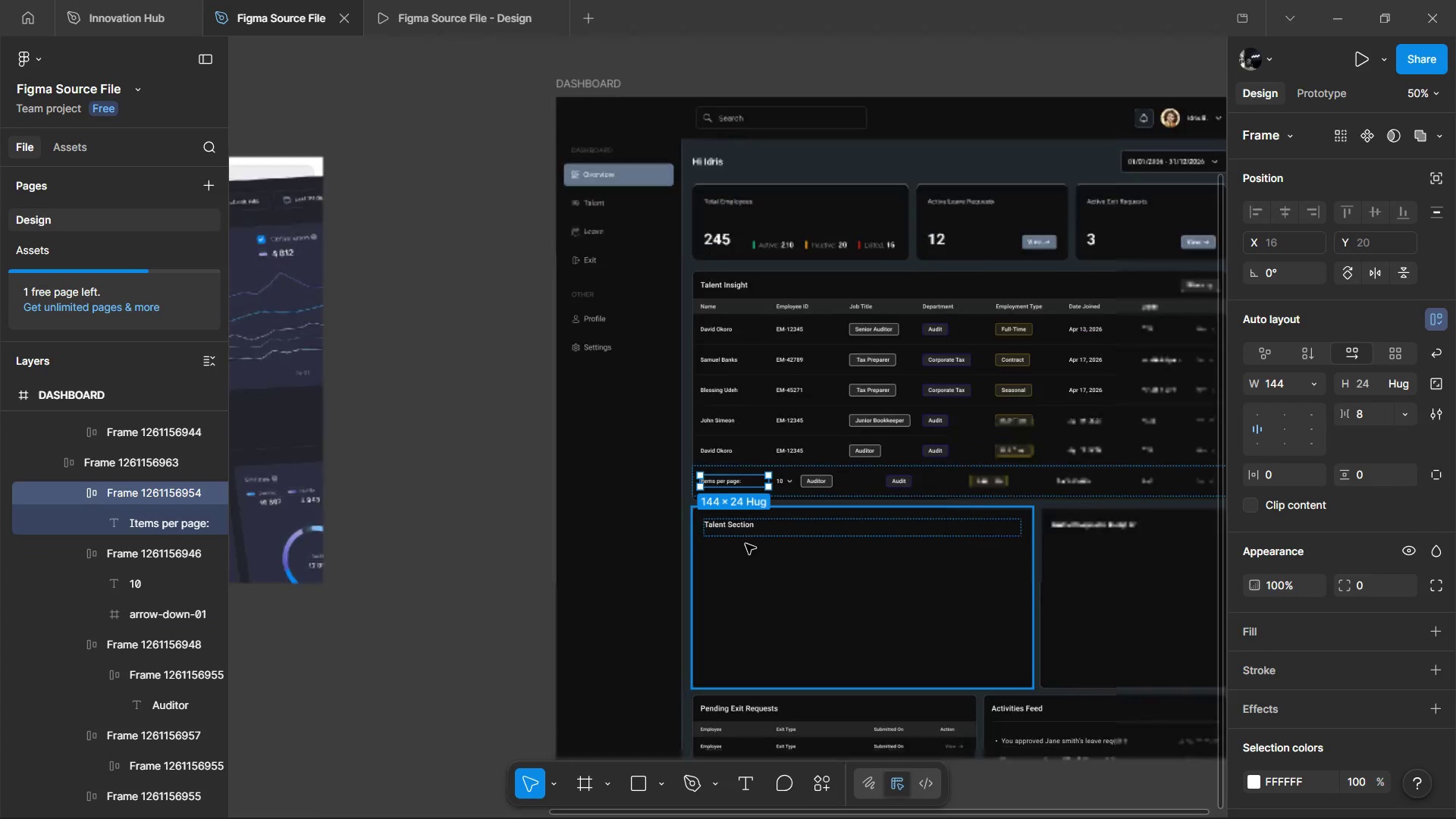 
key(Control+D)
 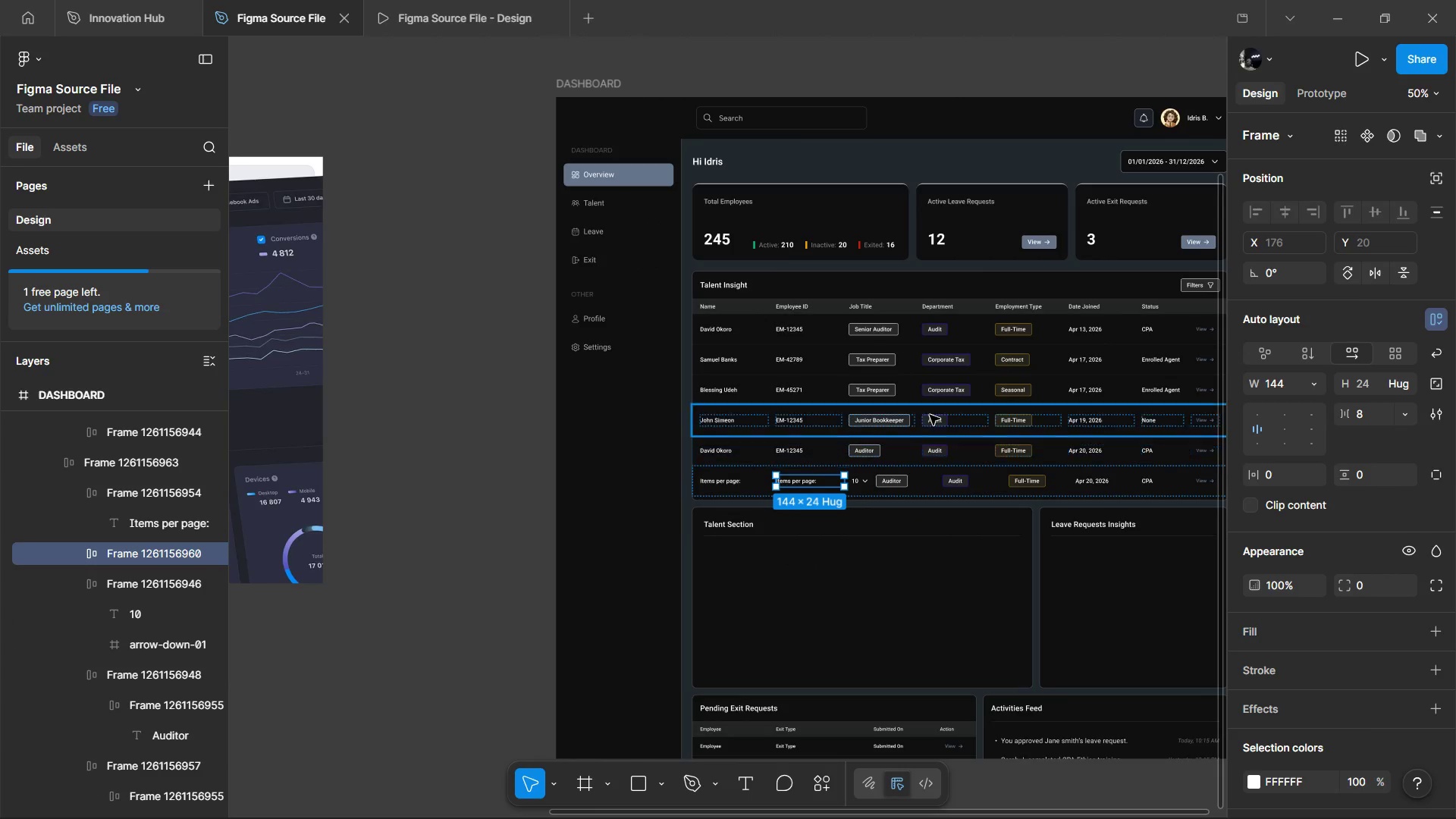 
key(ArrowRight)
 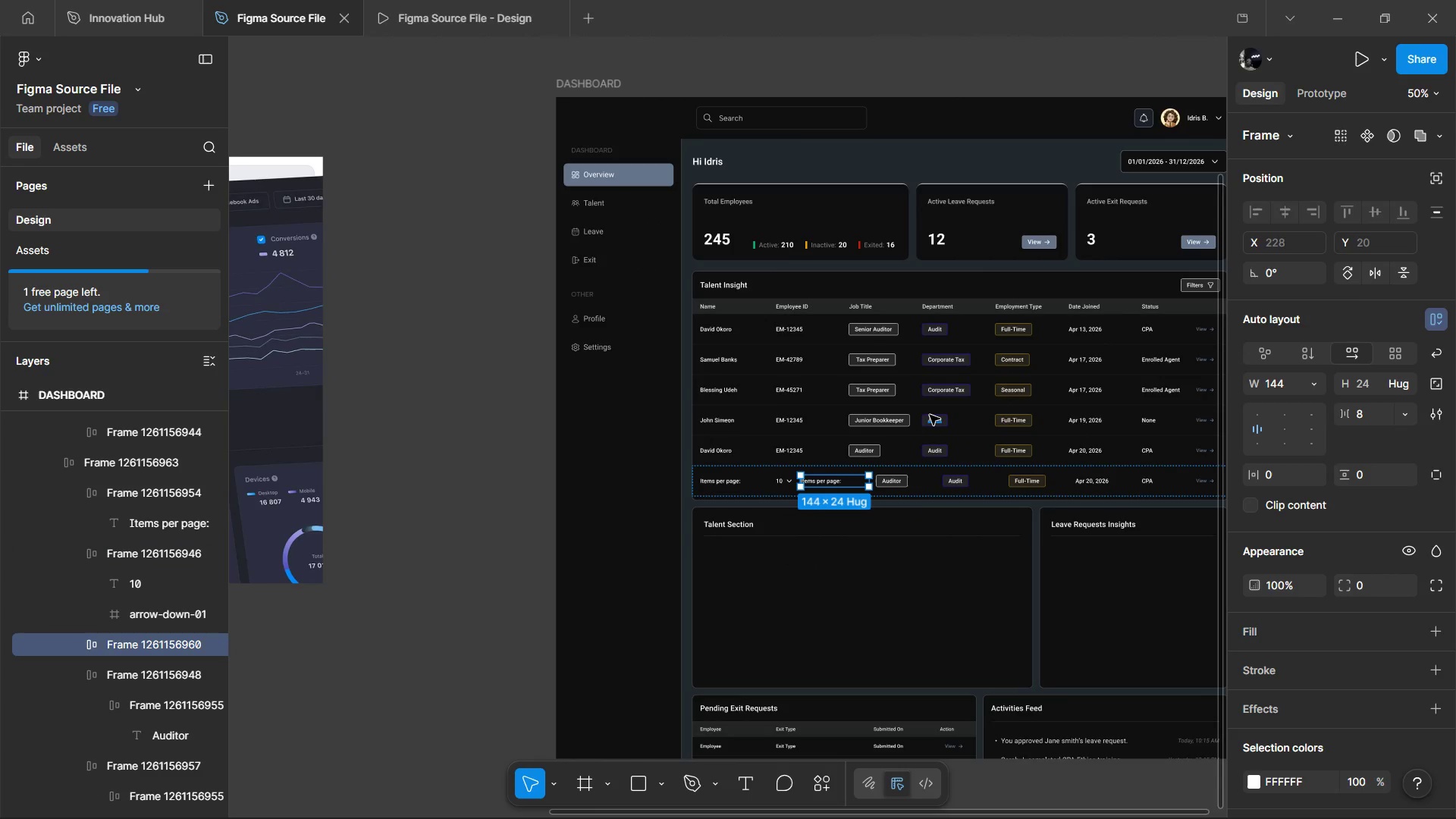 
hold_key(key=ControlLeft, duration=1.52)
 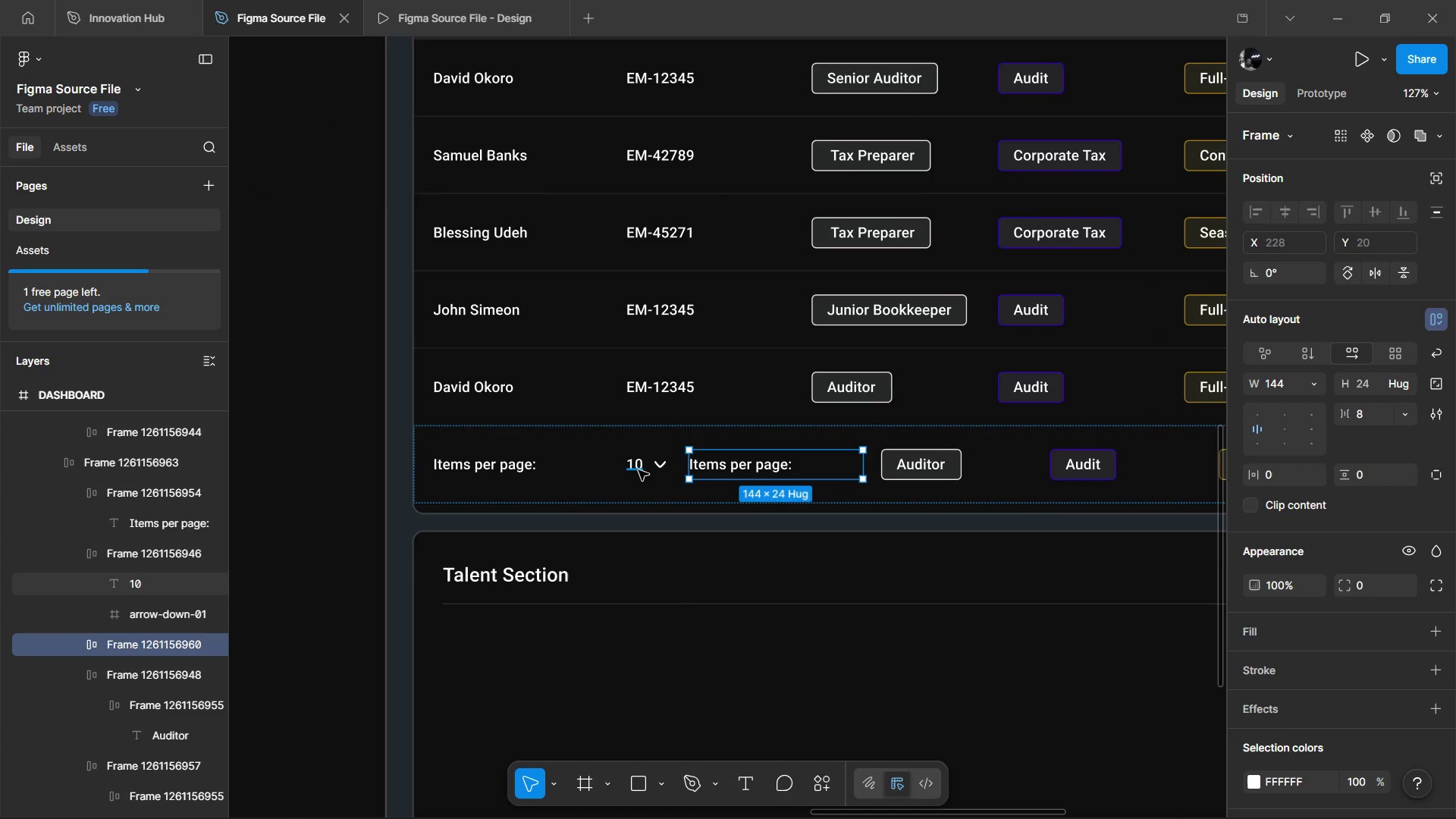 
hold_key(key=ControlLeft, duration=1.01)
 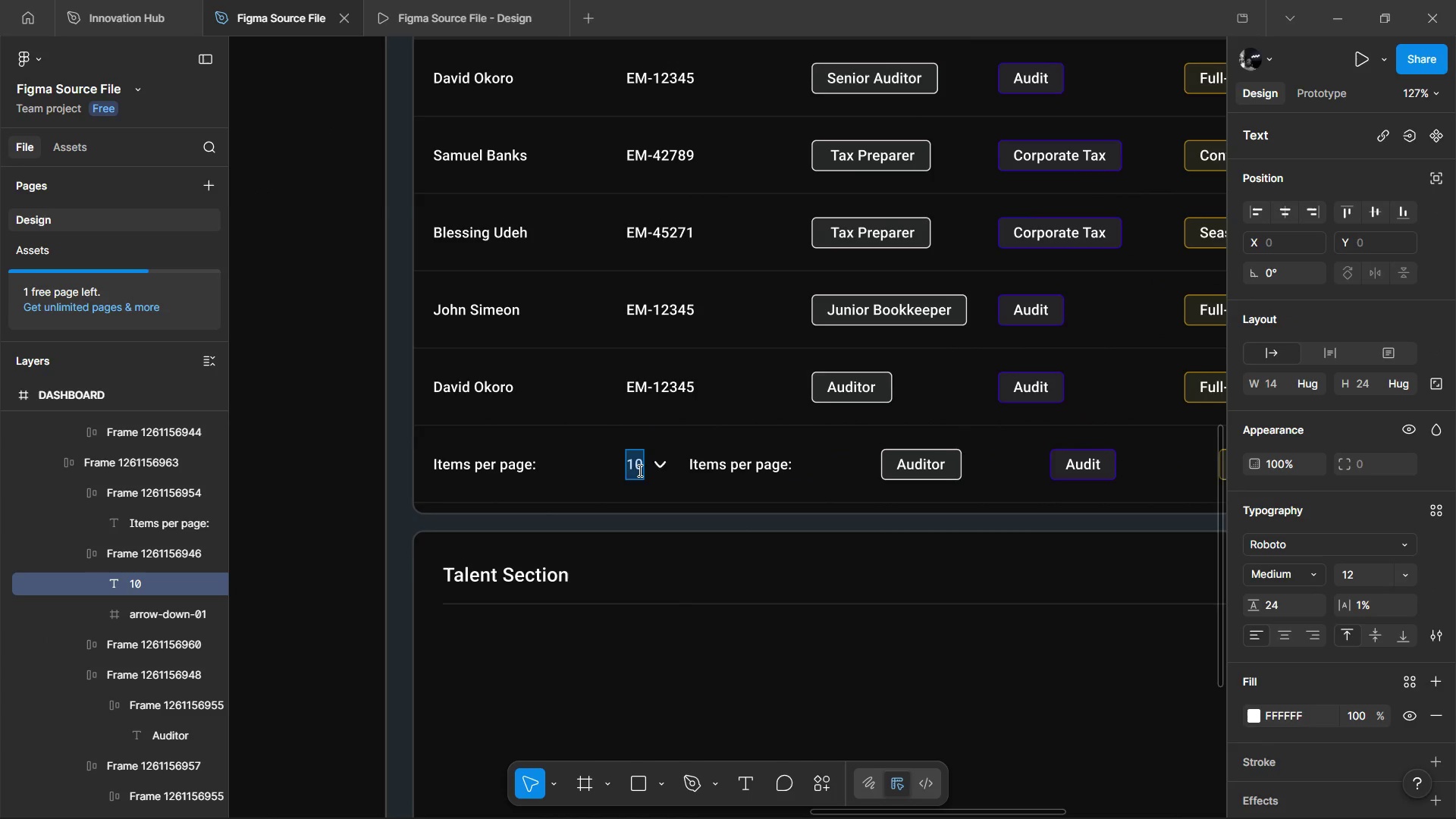 
scroll: coordinate [843, 525], scroll_direction: up, amount: 6.0
 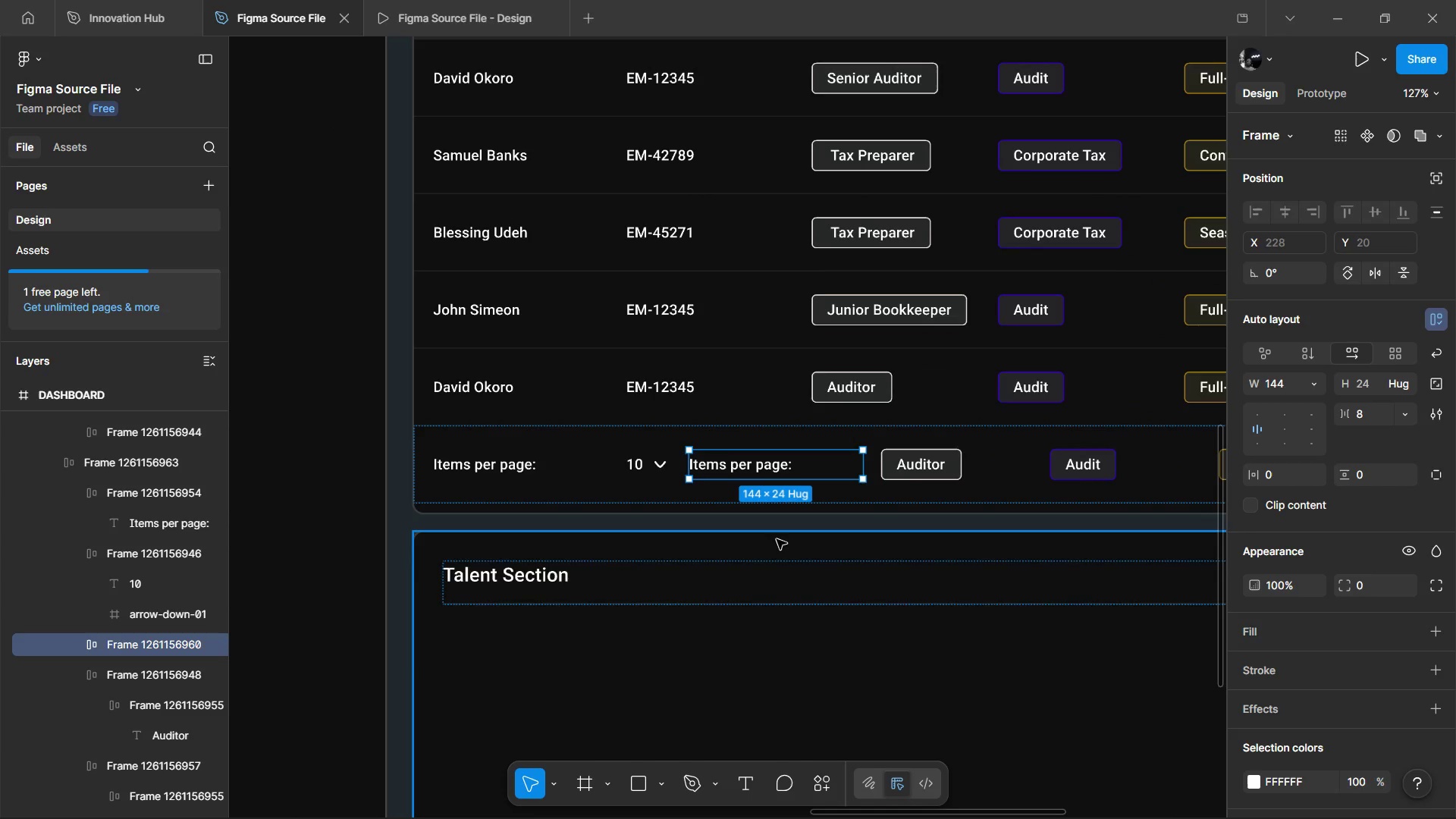 
left_click([639, 470])
 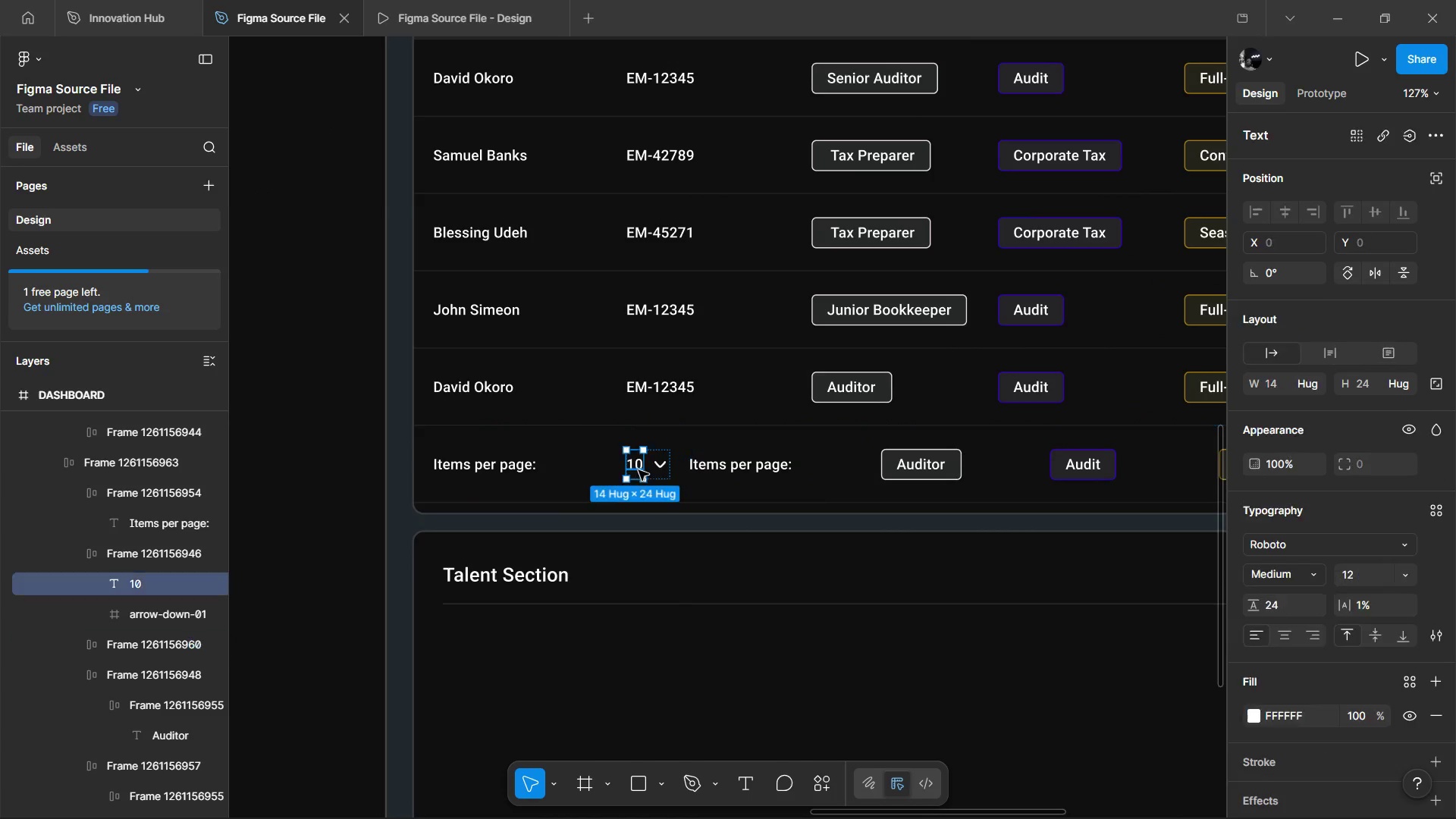 
hold_key(key=ControlLeft, duration=22.28)
double_click([639, 470])
 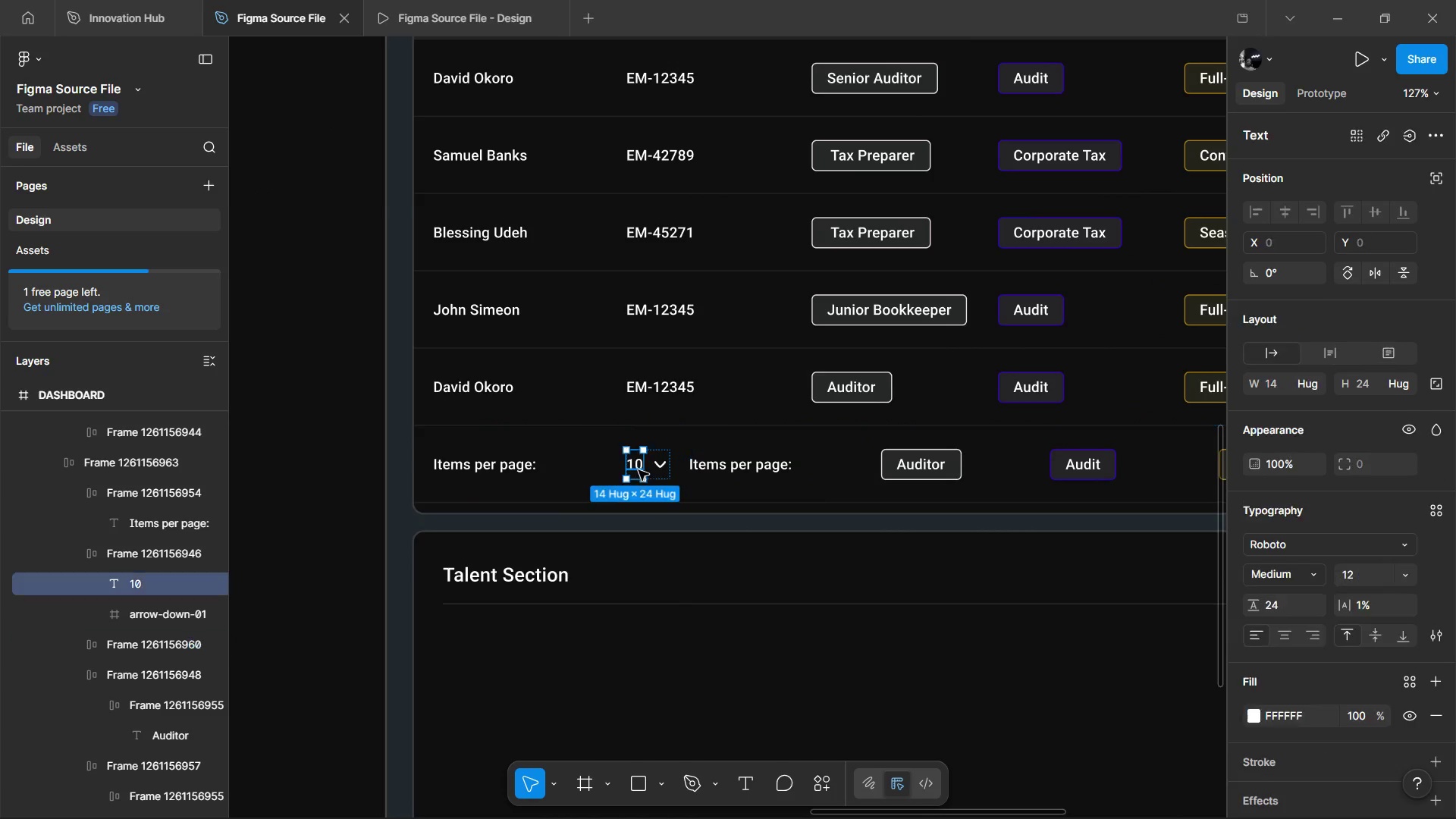 
key(5)
 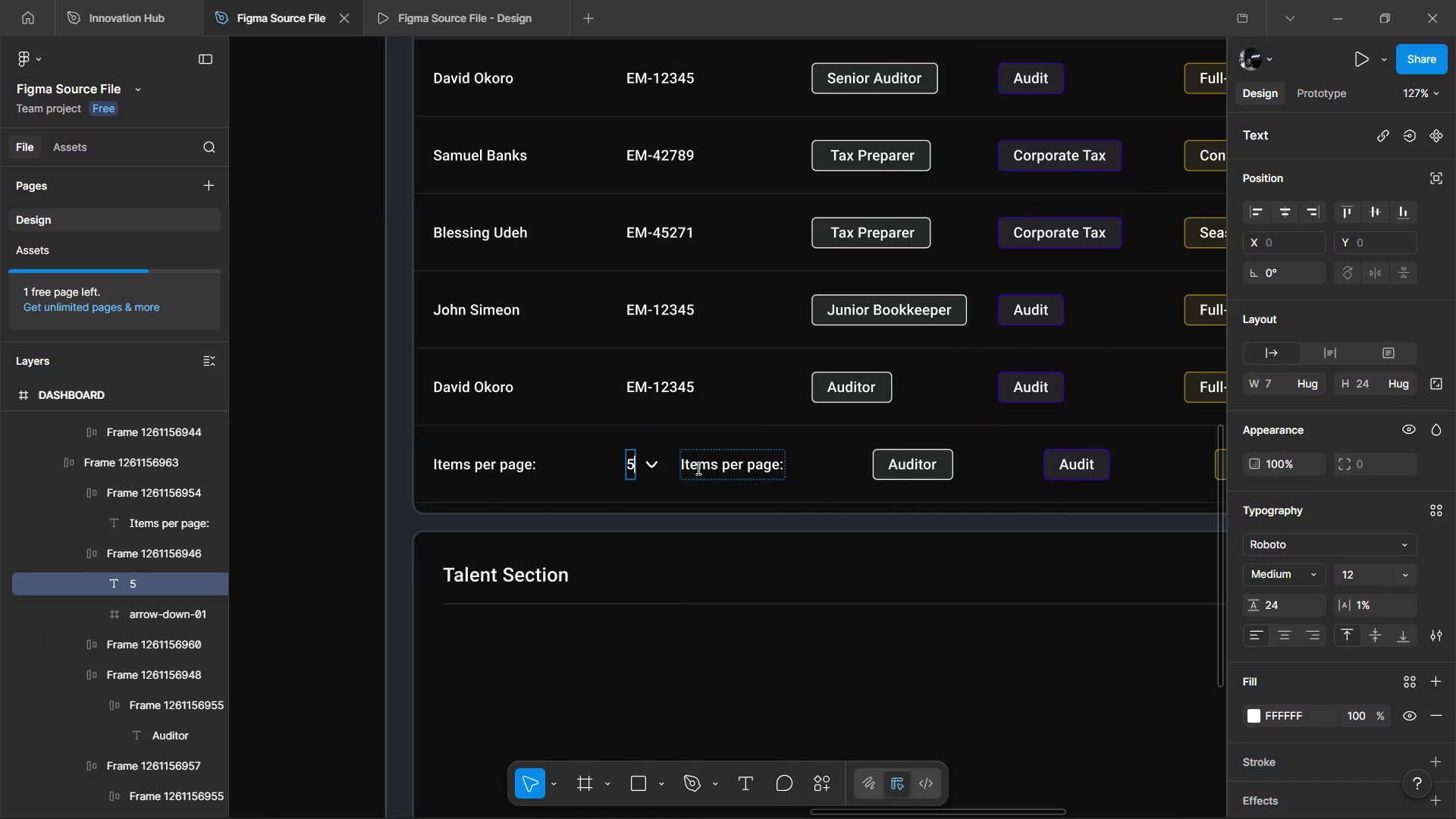 
left_click([697, 468])
 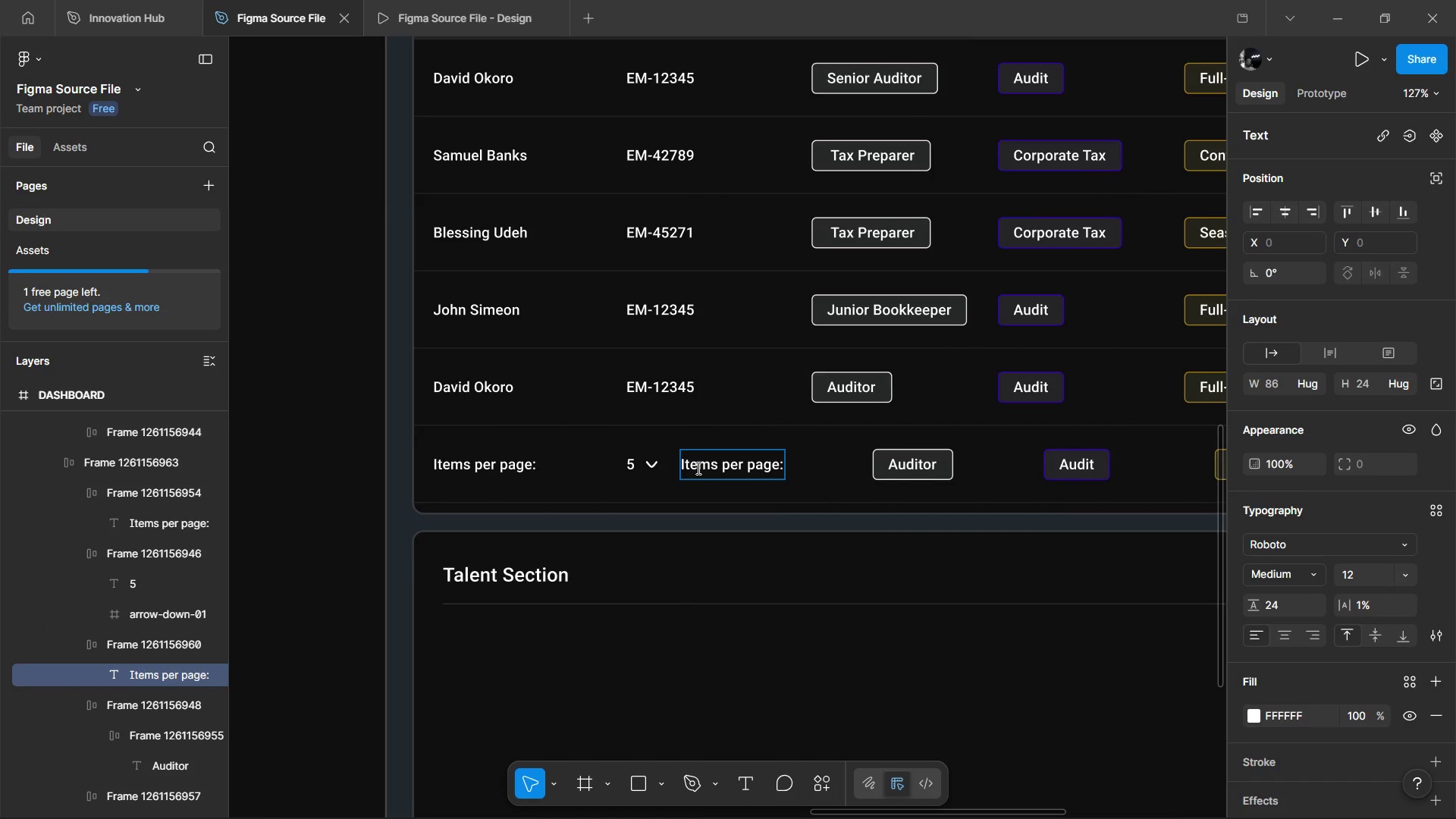 
double_click([697, 468])
 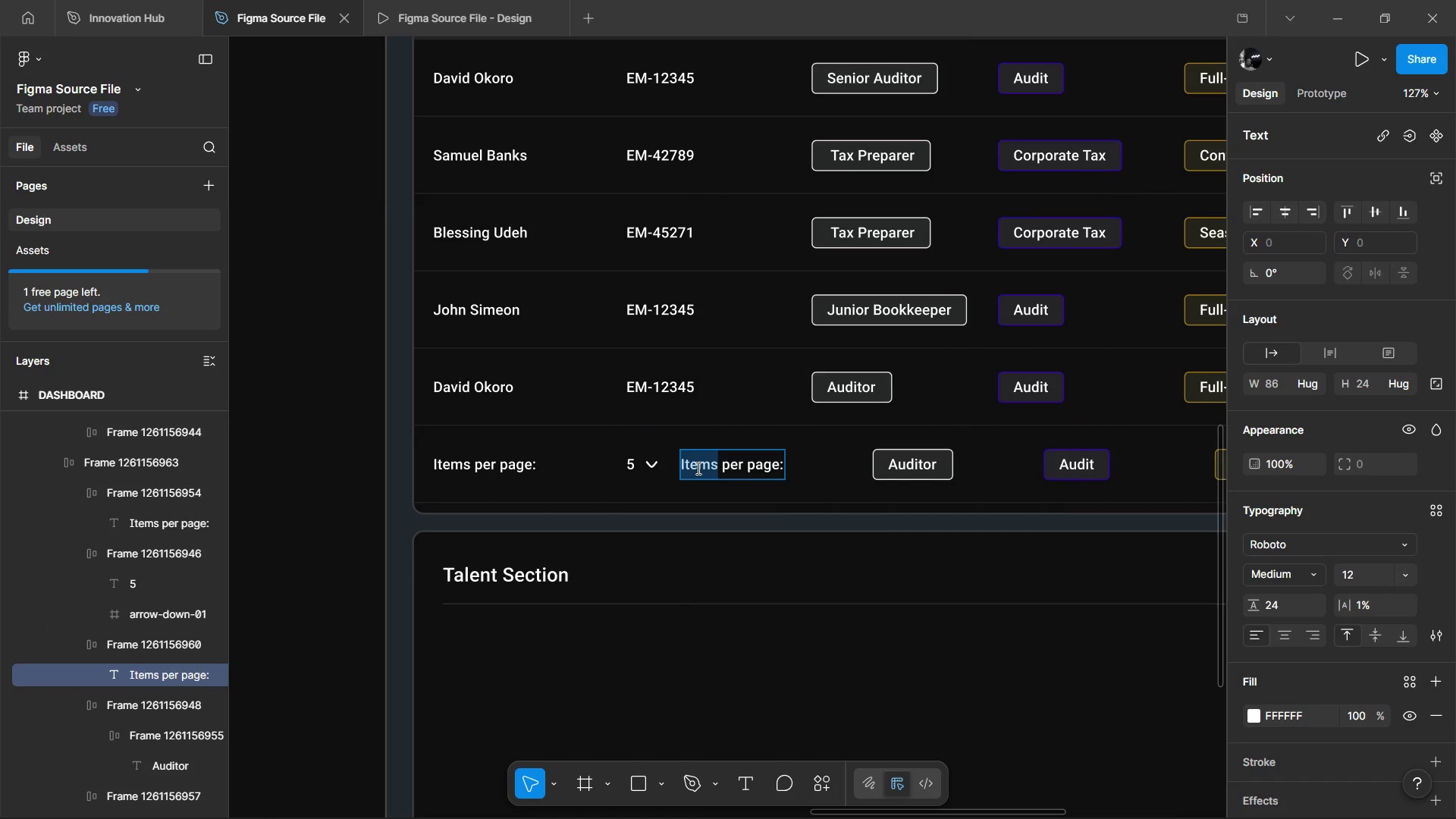 
triple_click([697, 468])
 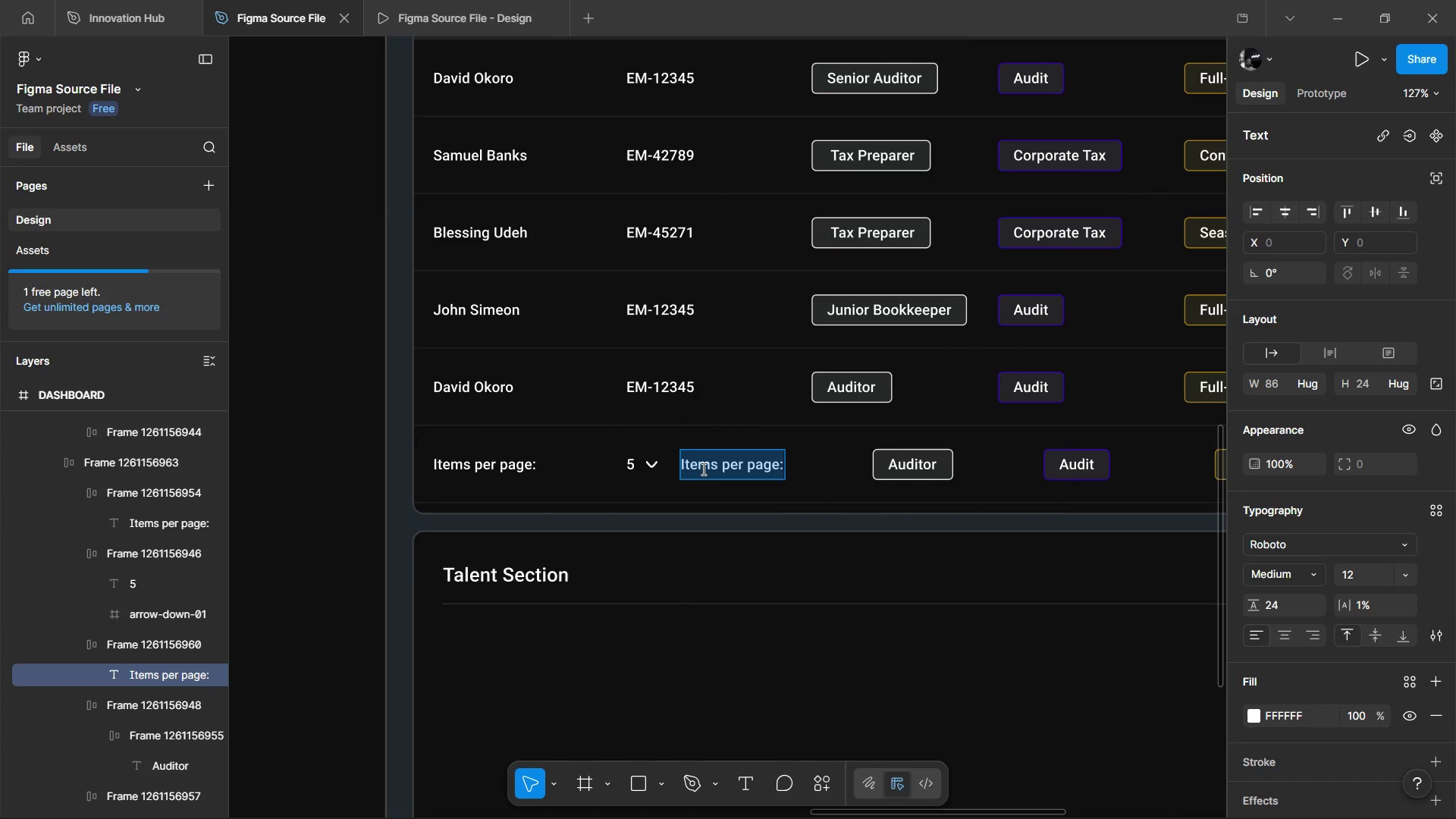 
type(1 - 5 of 2 items)
 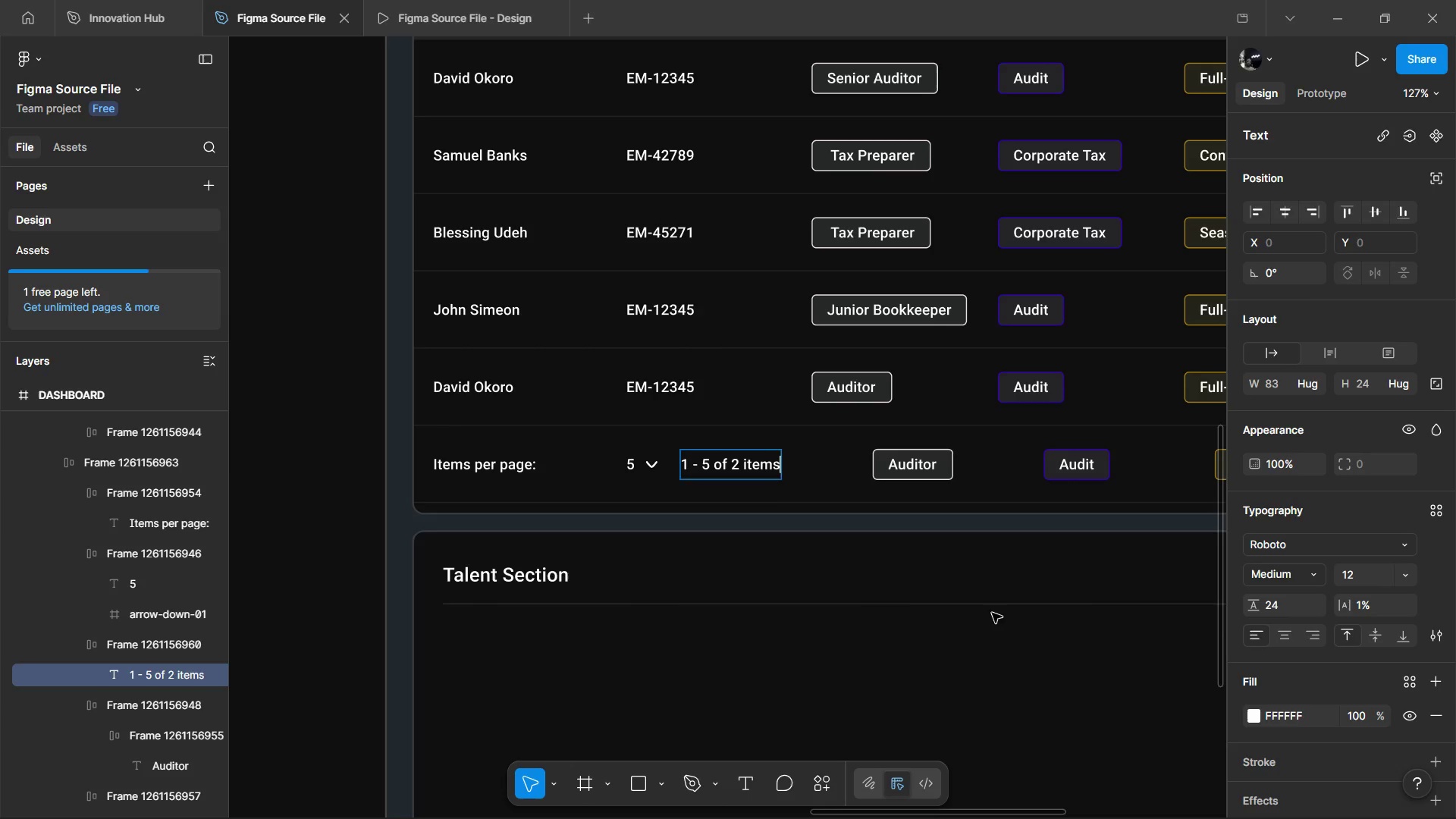 
left_click([642, 472])
 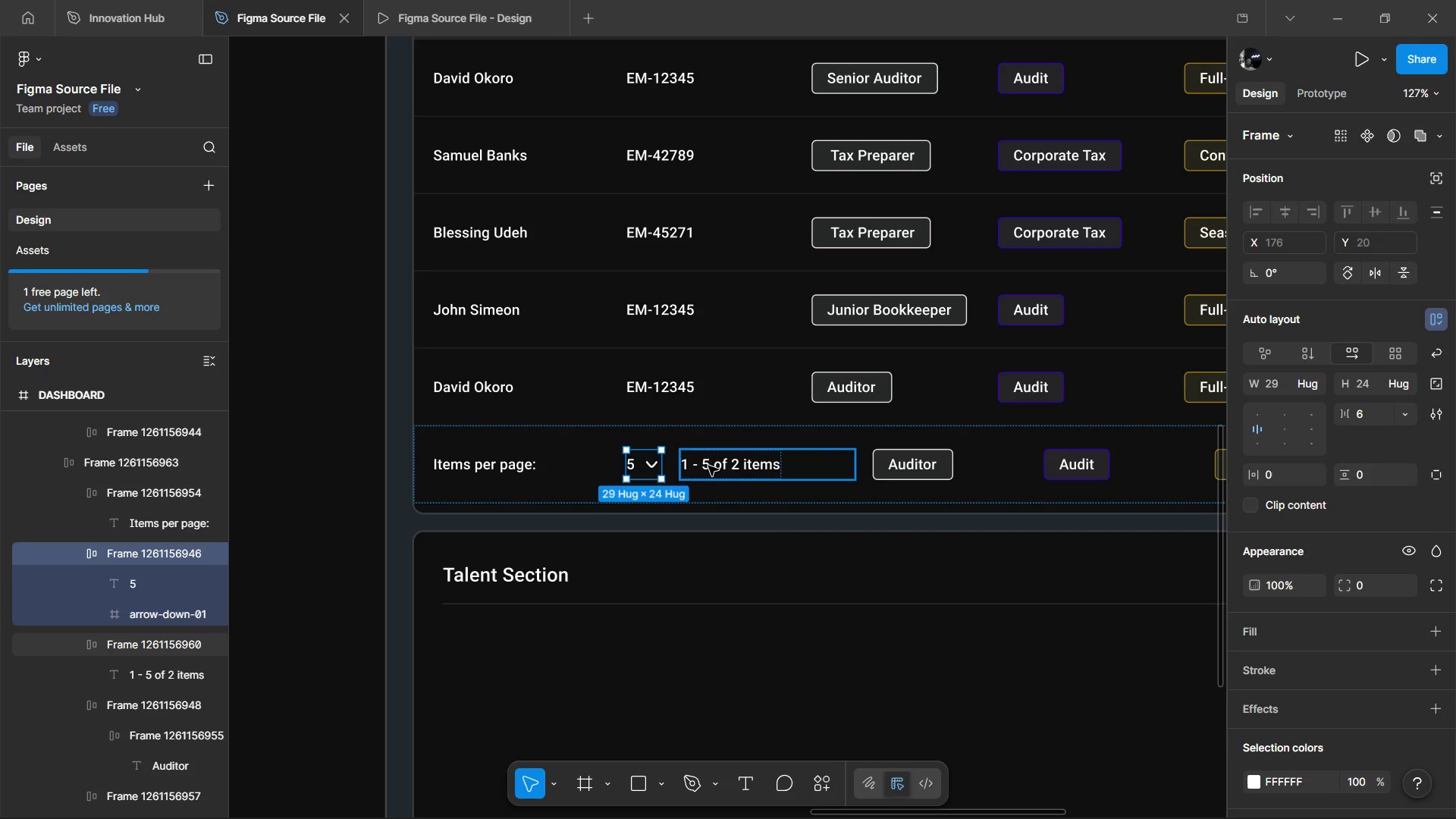 
hold_key(key=ShiftLeft, duration=1.51)
left_click([711, 464])
 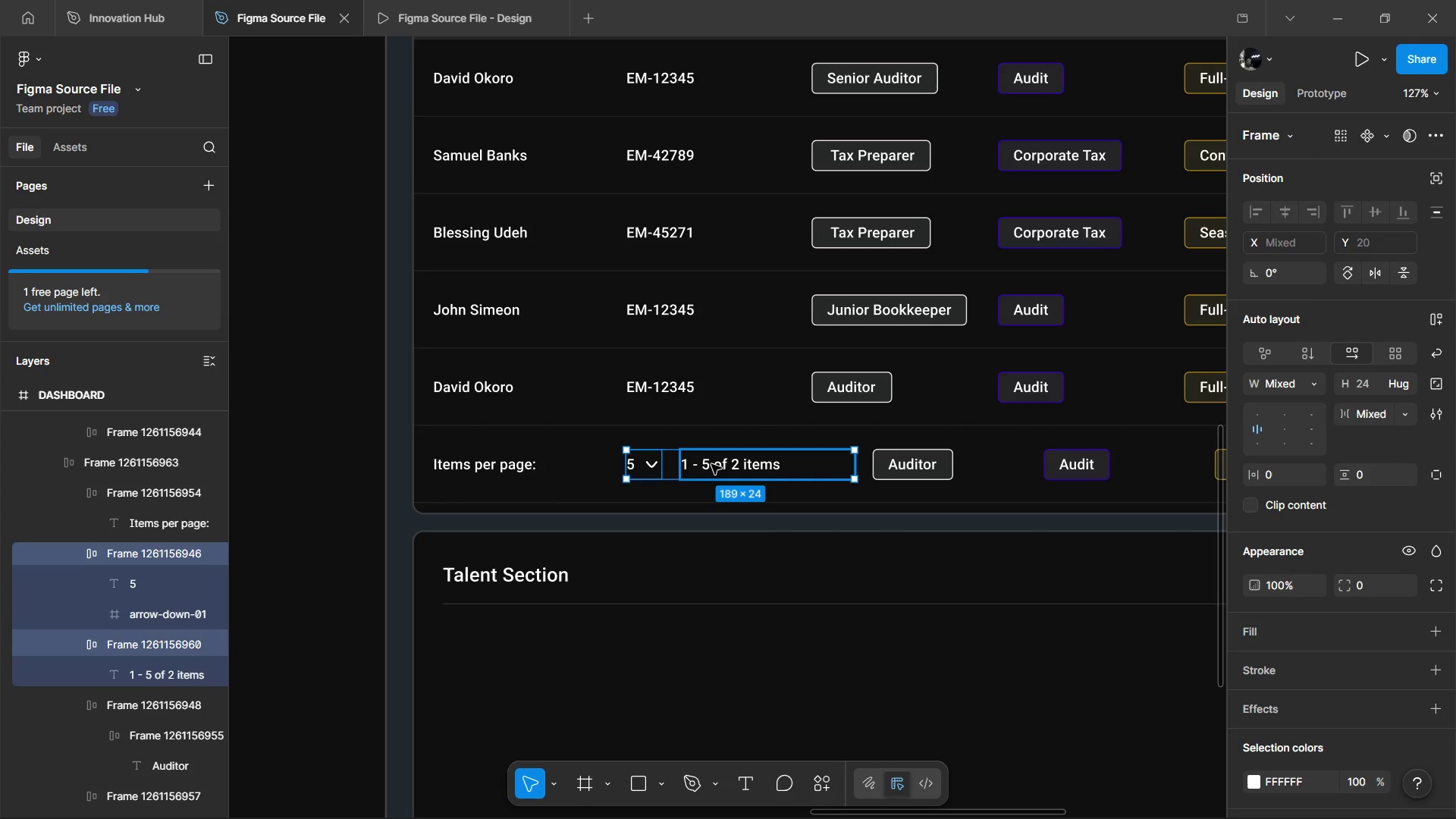 
key(Shift+ShiftLeft)
 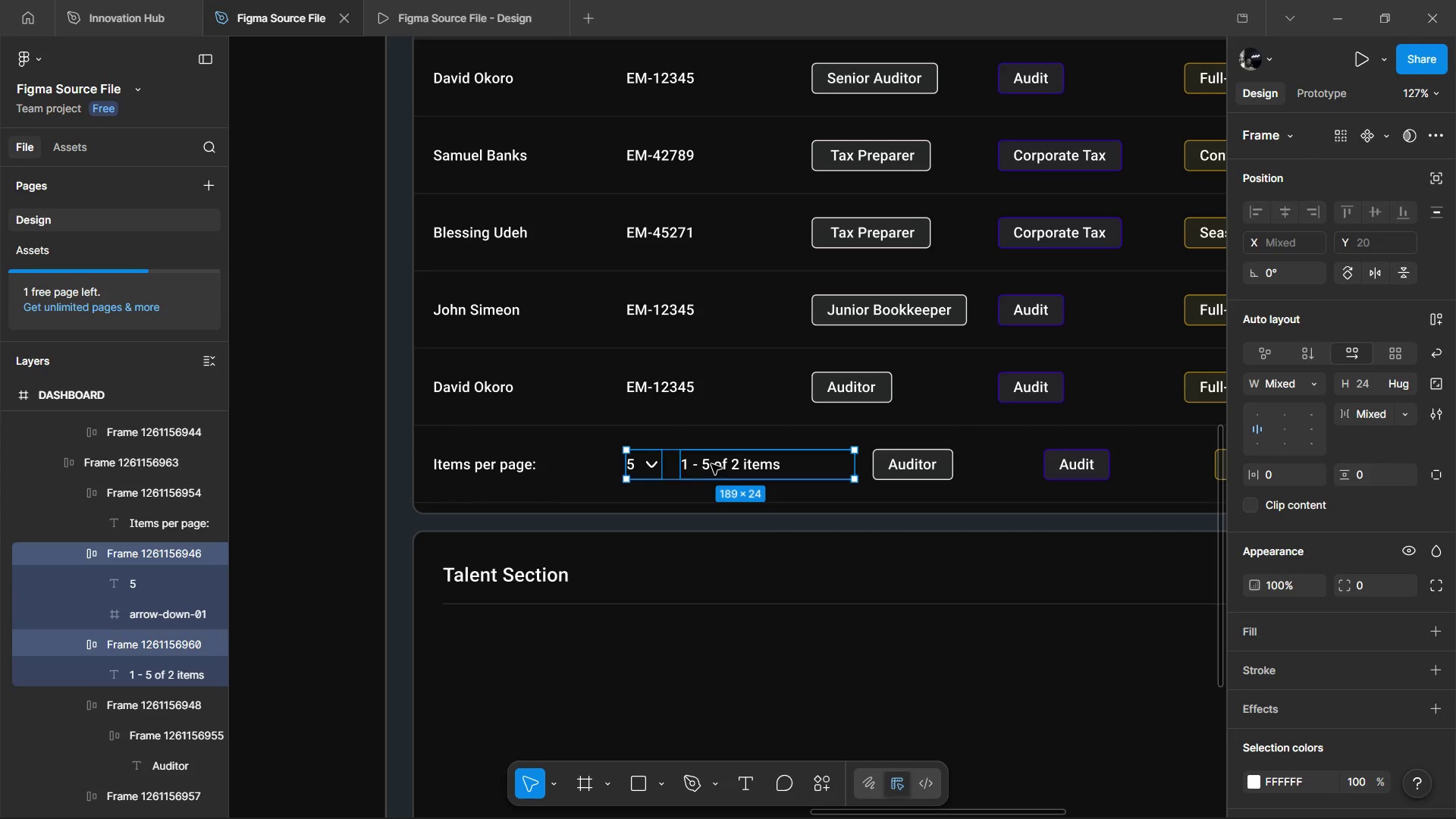 
key(Shift+ShiftLeft)
 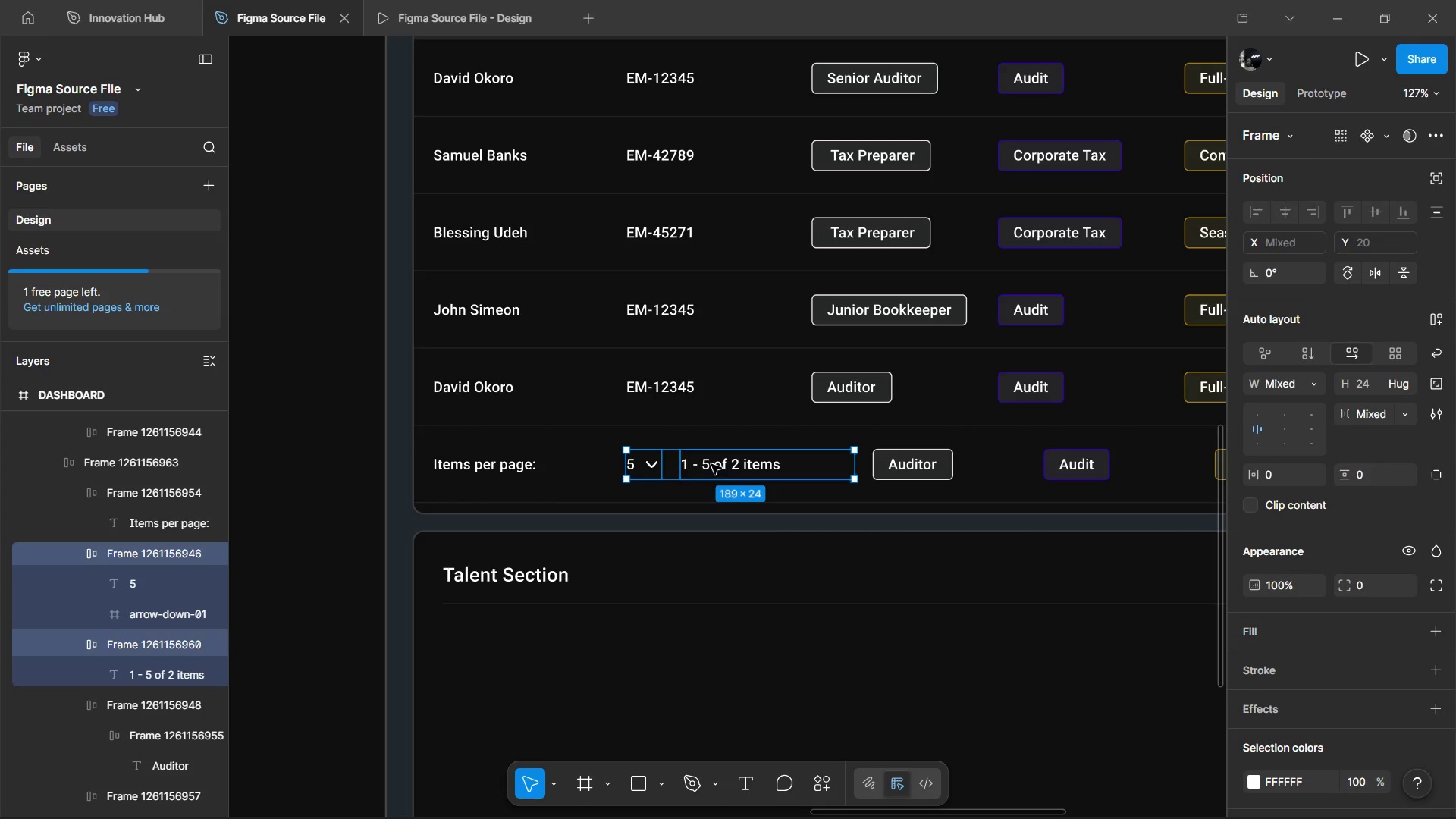 
key(Shift+ShiftLeft)
 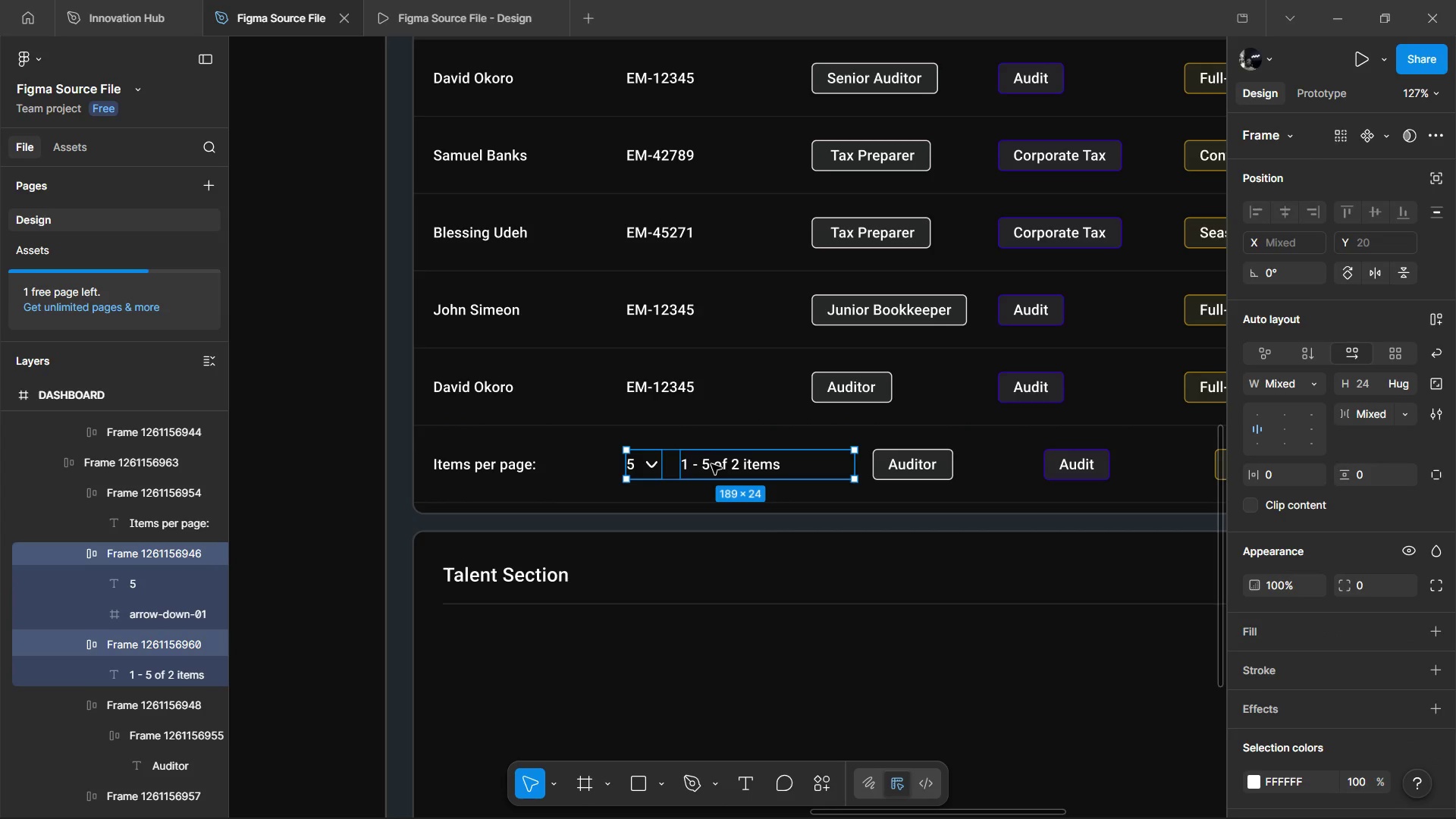 
key(Control+D)
 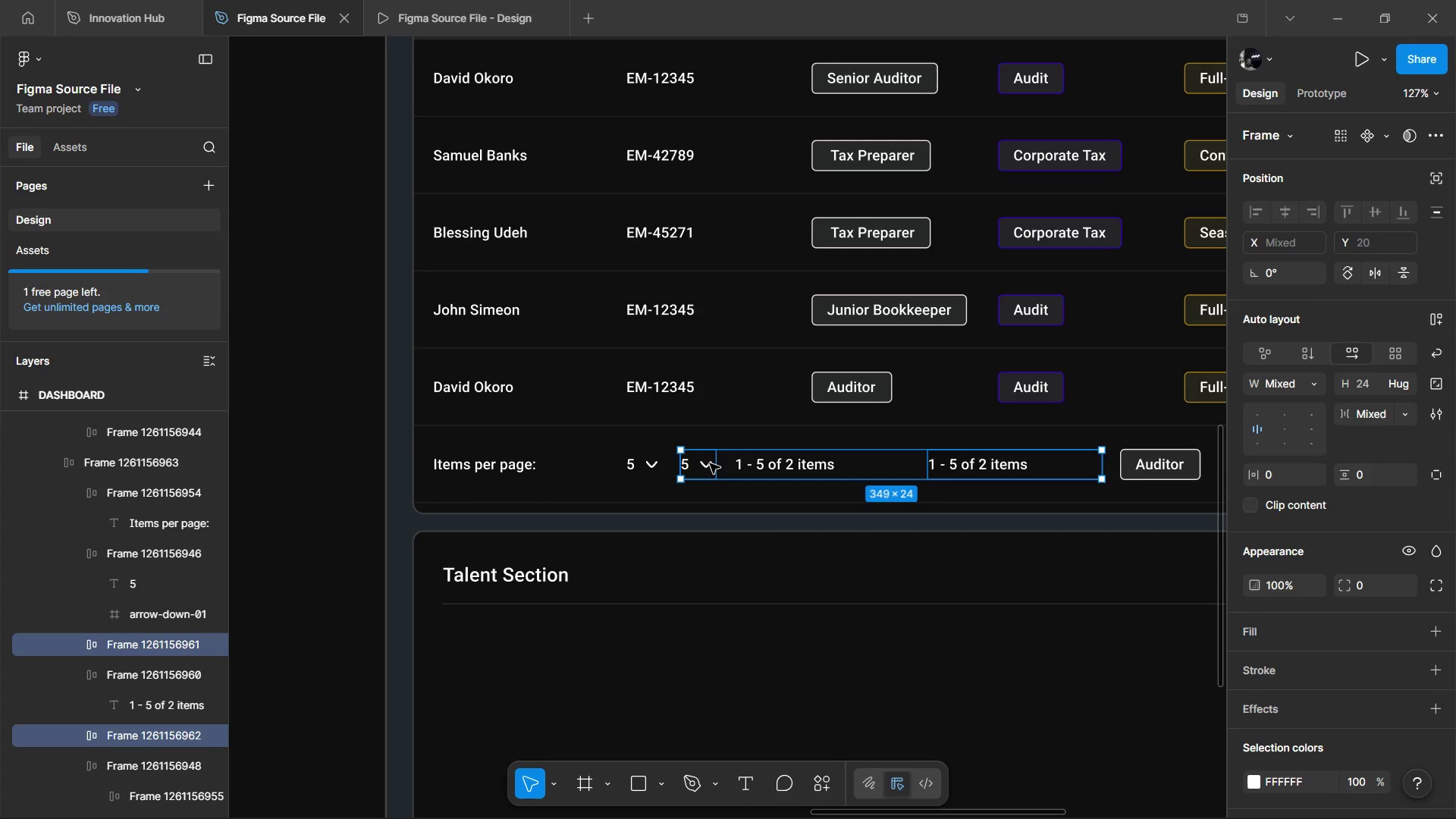 
key(ArrowRight)
 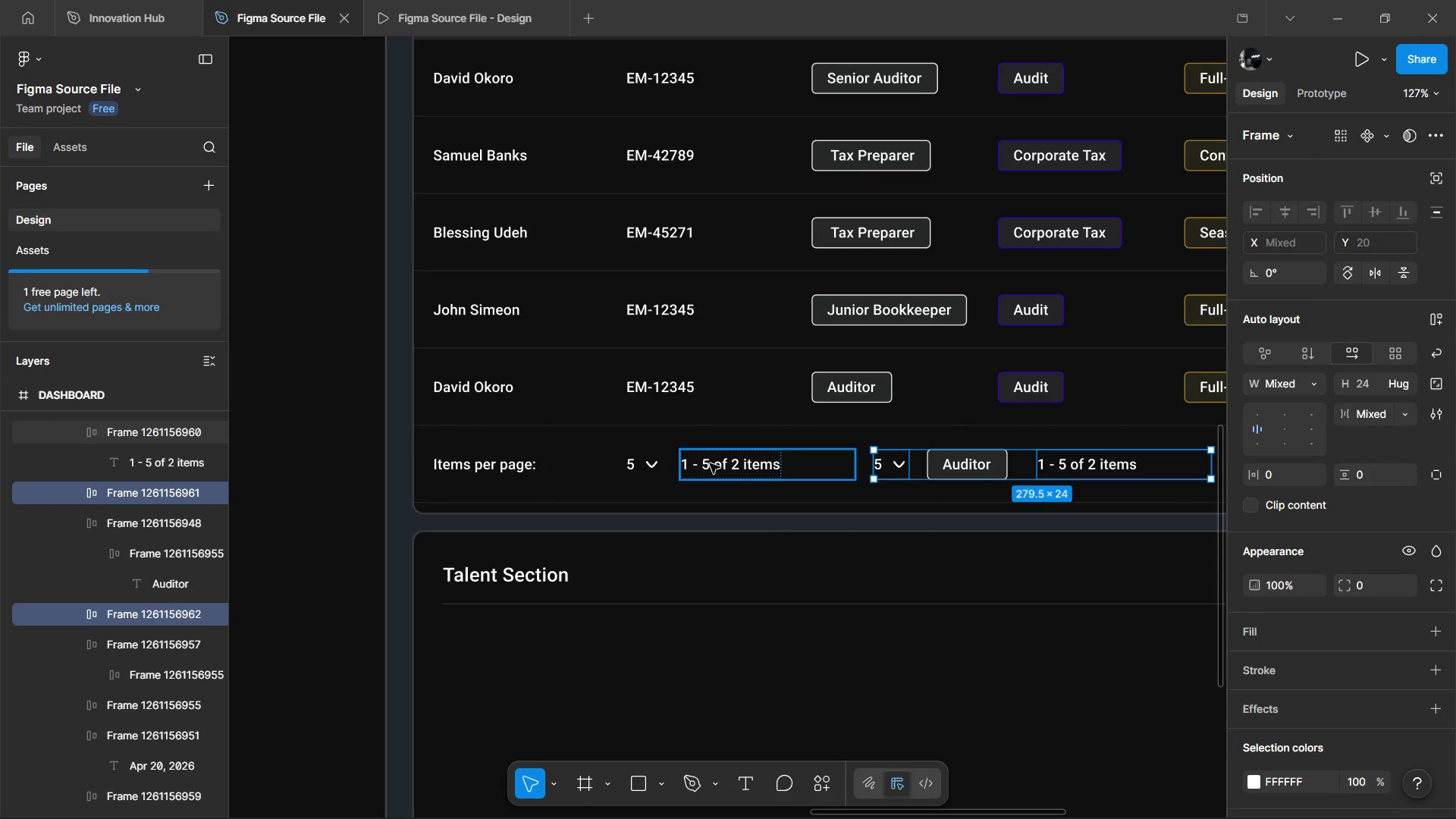 
key(ArrowRight)
 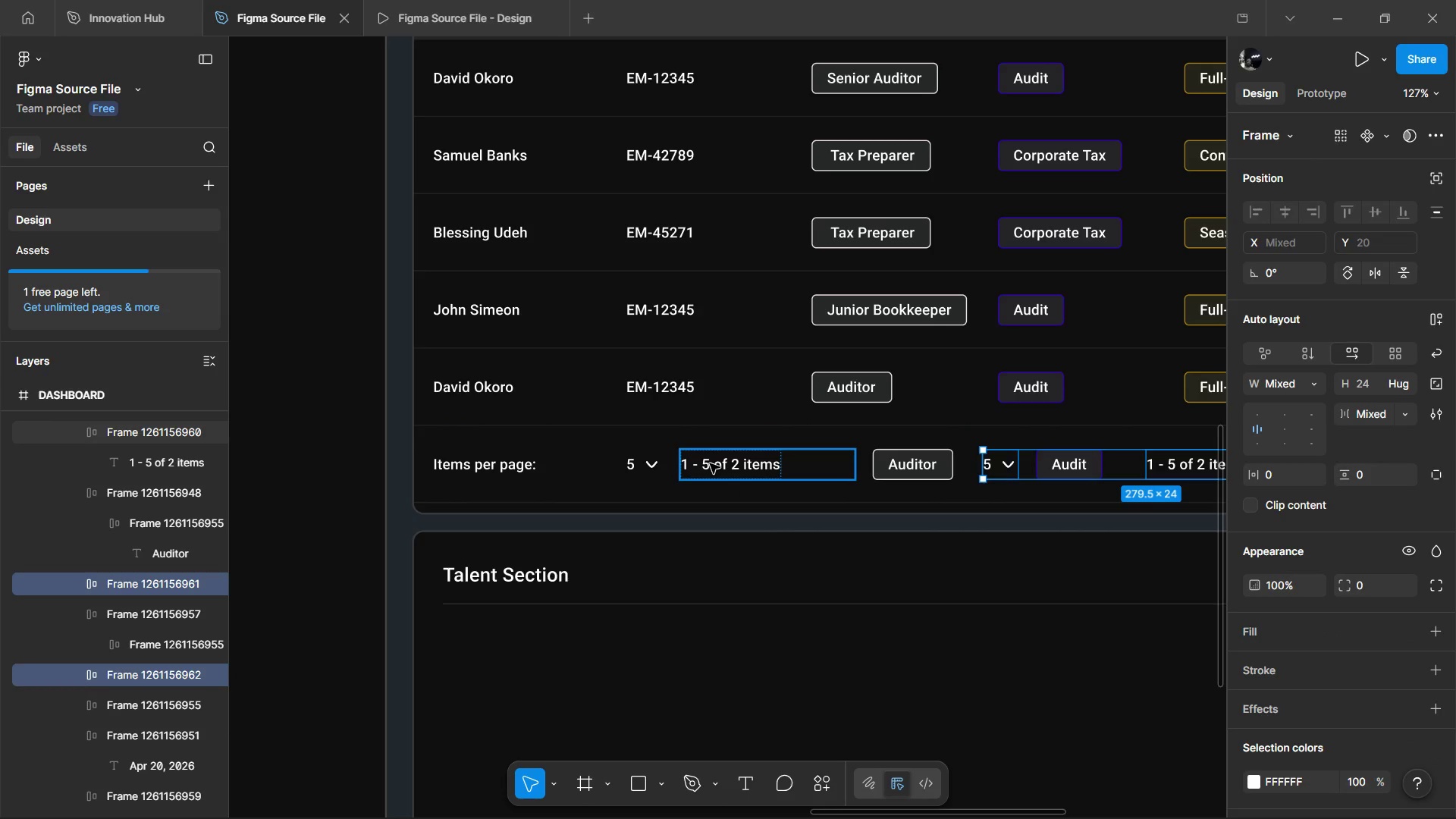 
key(ArrowRight)
 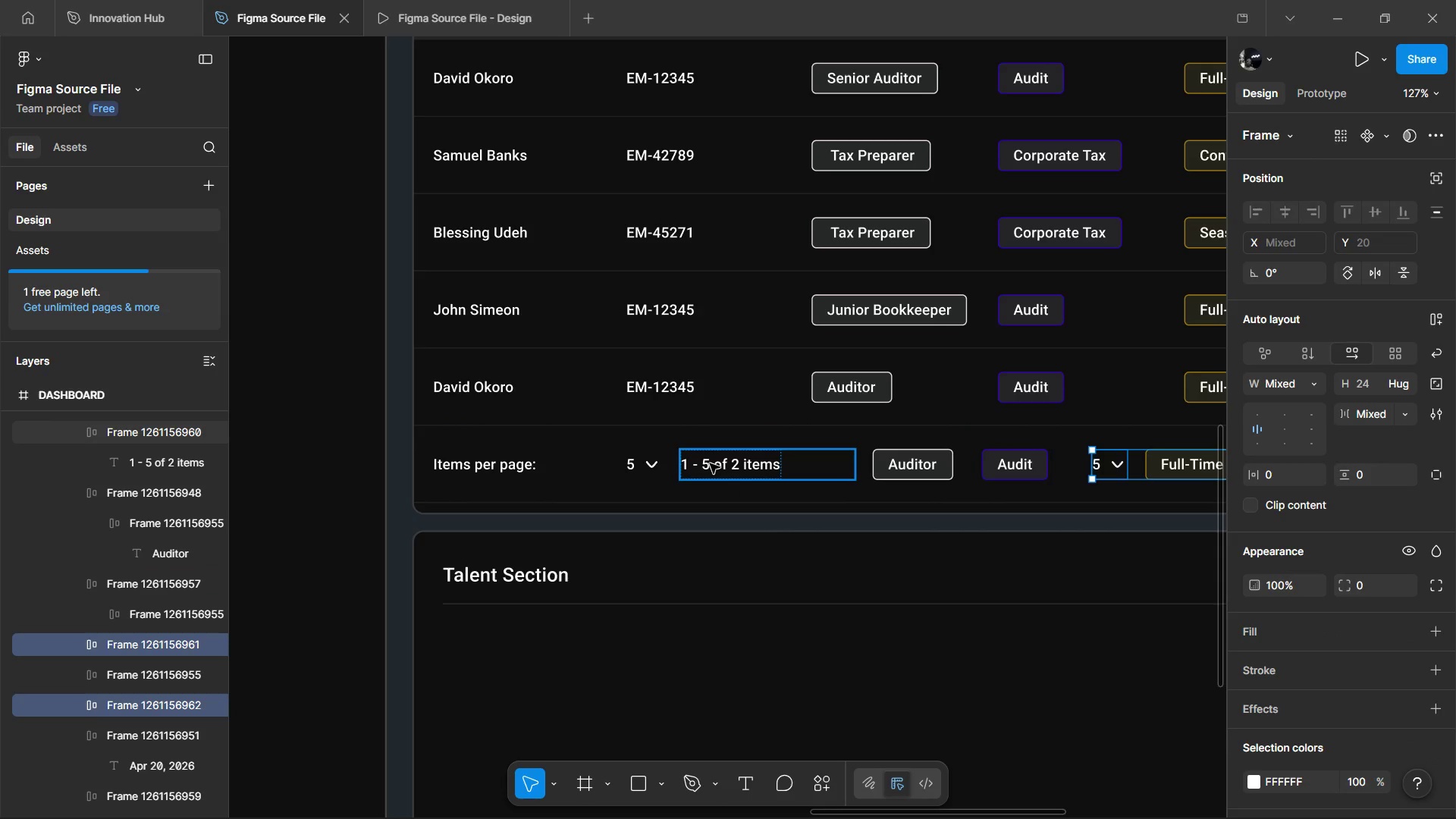 
hold_key(key=ShiftLeft, duration=1.47)
scroll: coordinate [750, 458], scroll_direction: down, amount: 14.0
 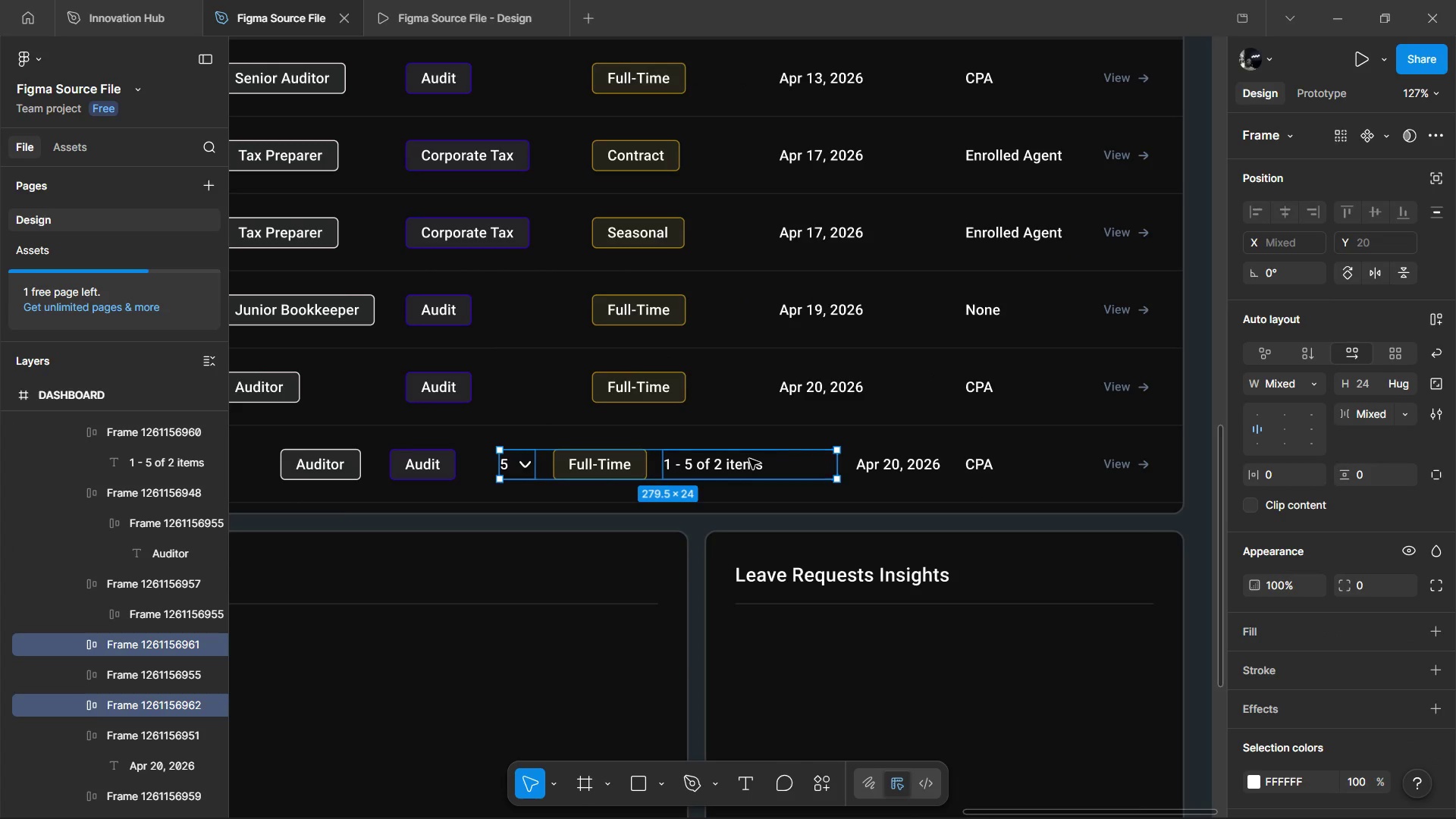 
key(ArrowRight)
 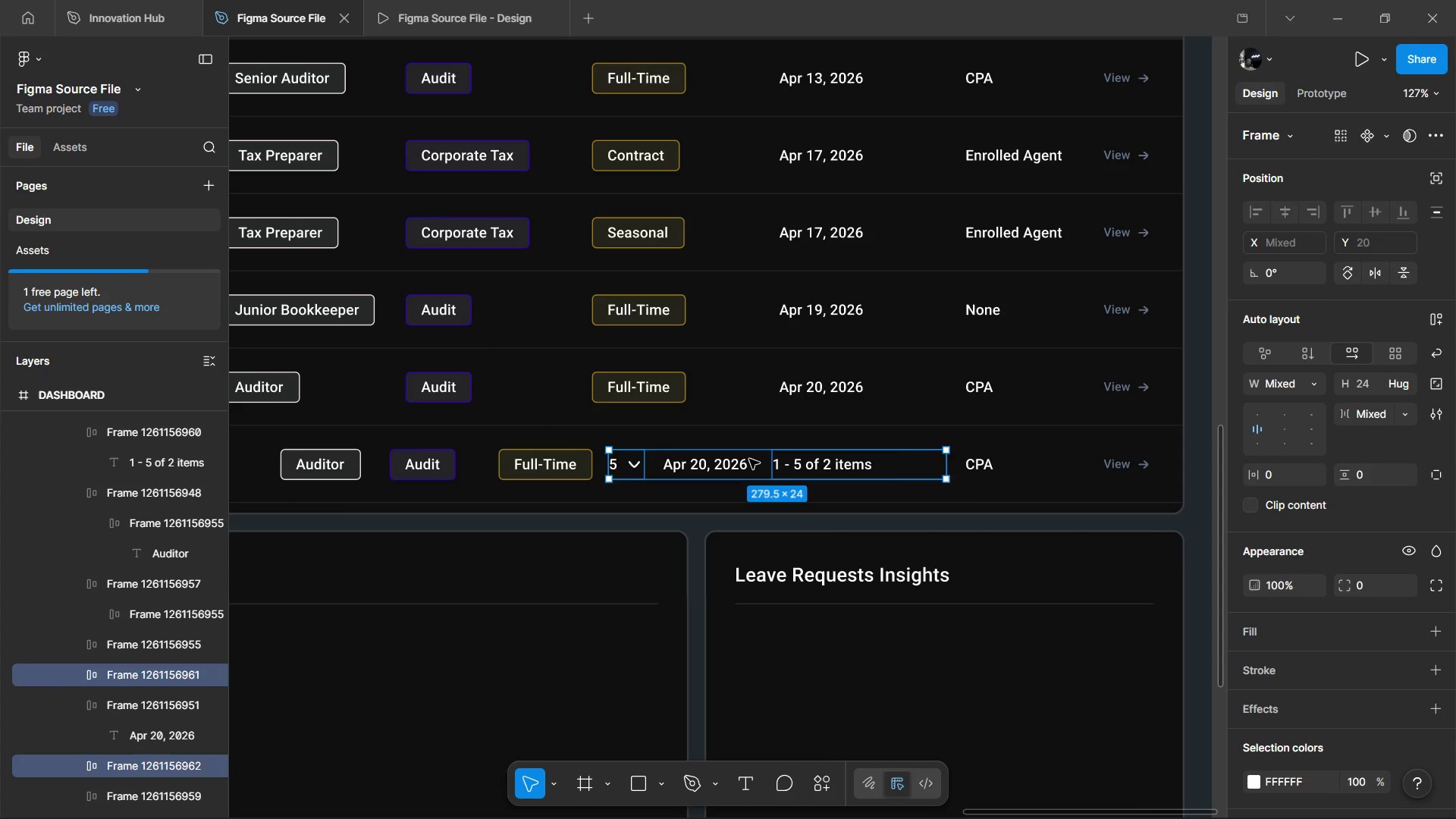 
key(ArrowRight)
 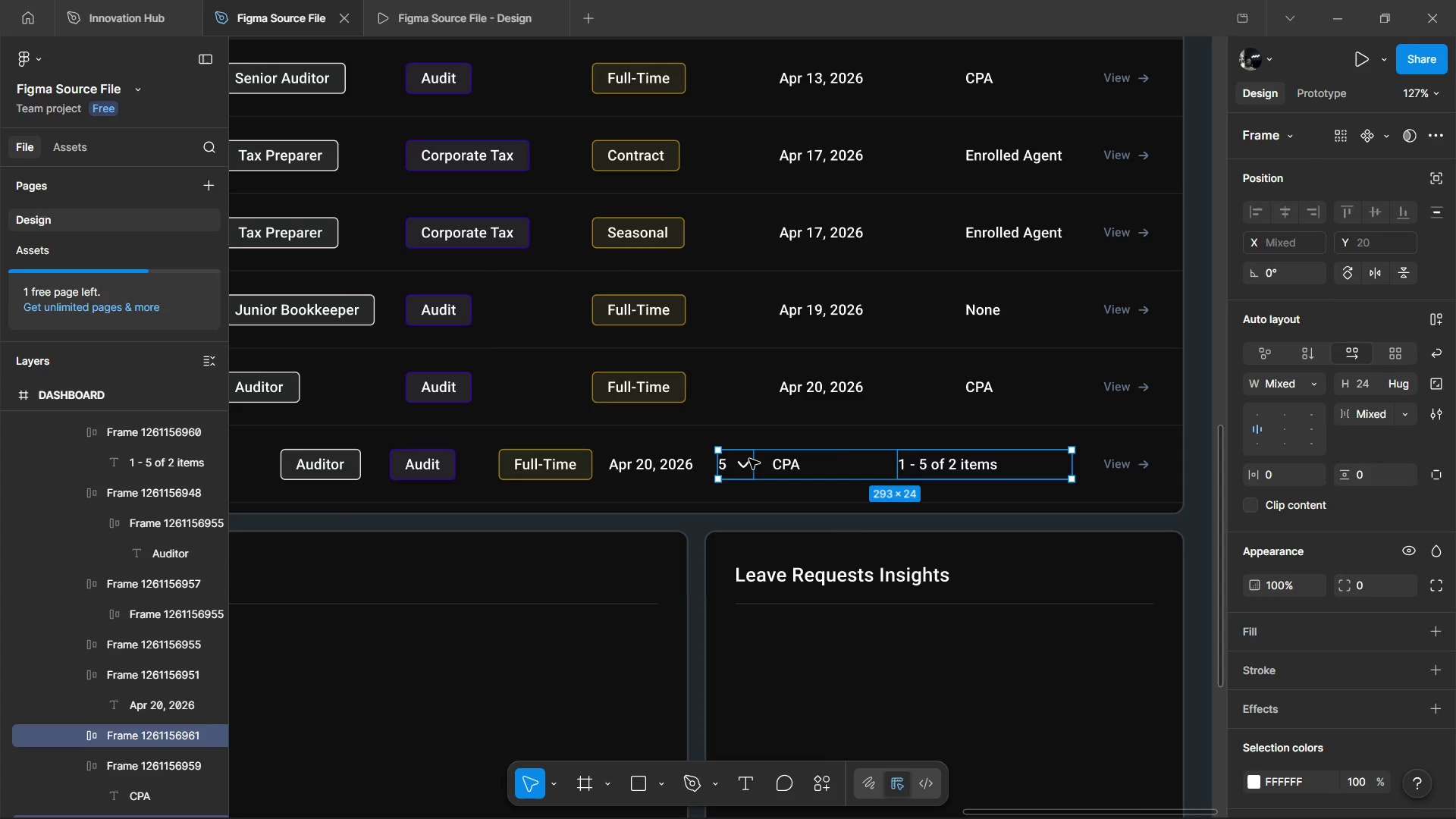 
key(ArrowRight)
 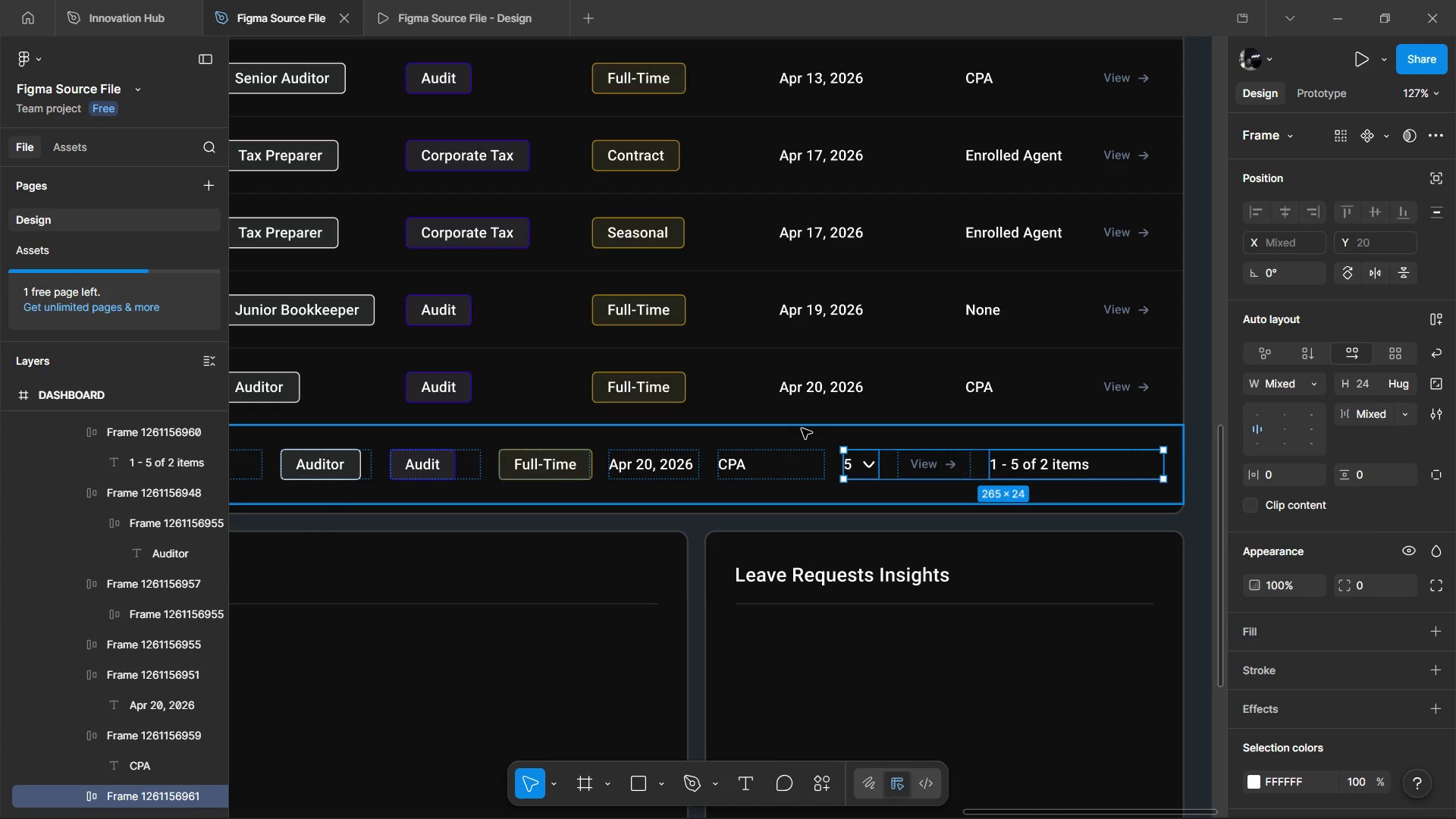 
key(ArrowRight)
 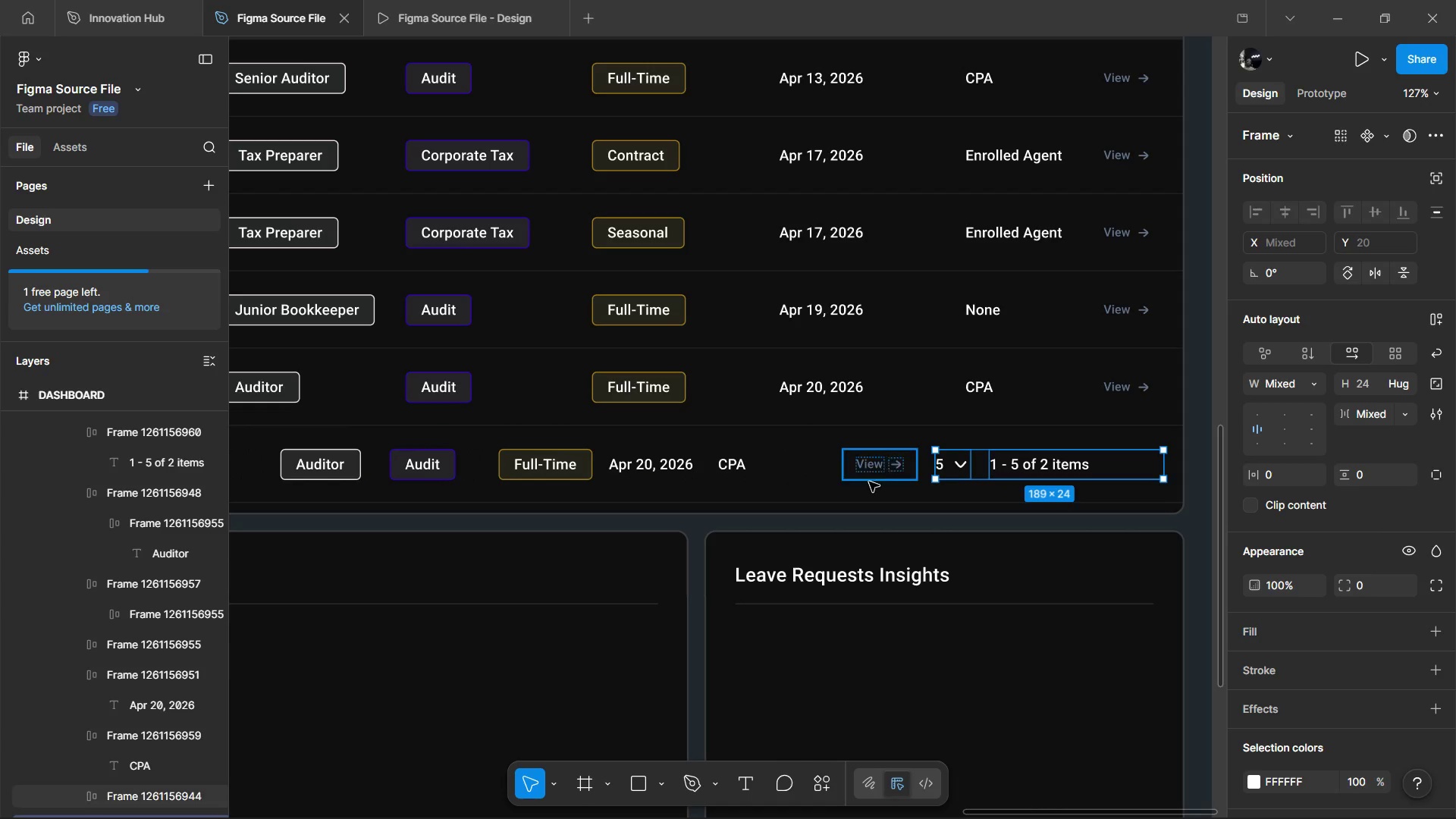 
left_click([869, 480])
 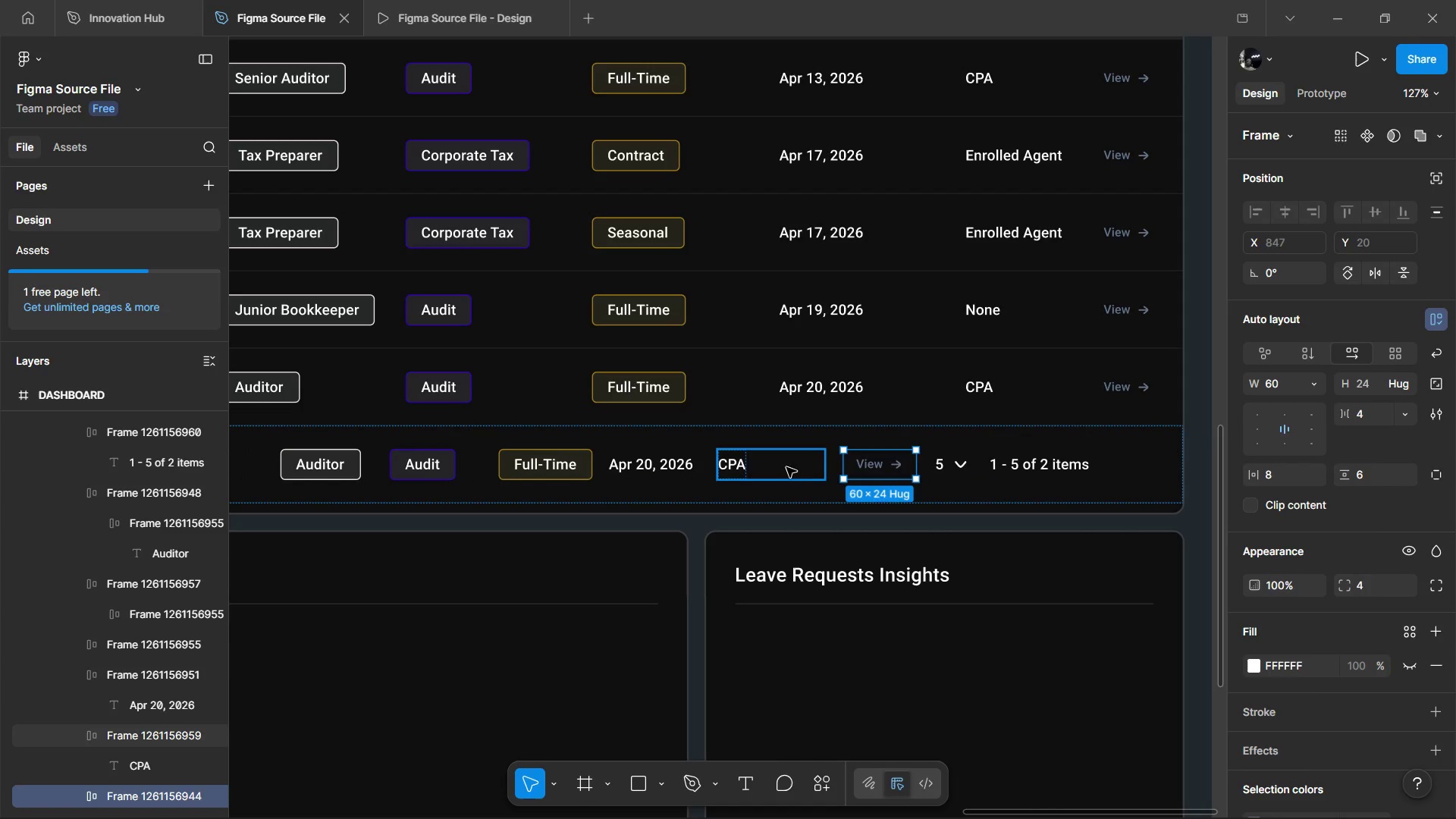 
hold_key(key=ShiftLeft, duration=1.5)
left_click([736, 458])
 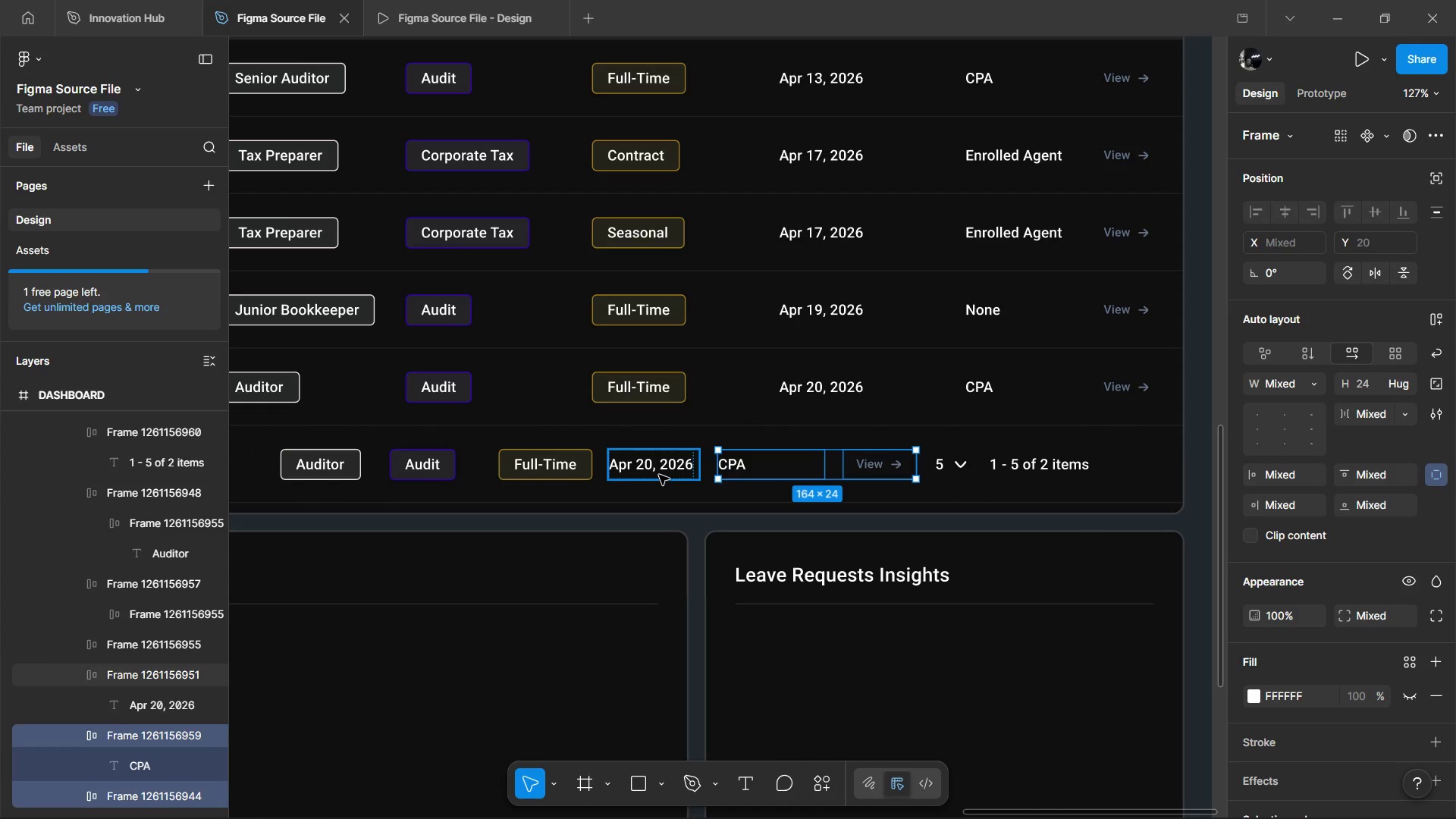 
double_click([659, 475])
 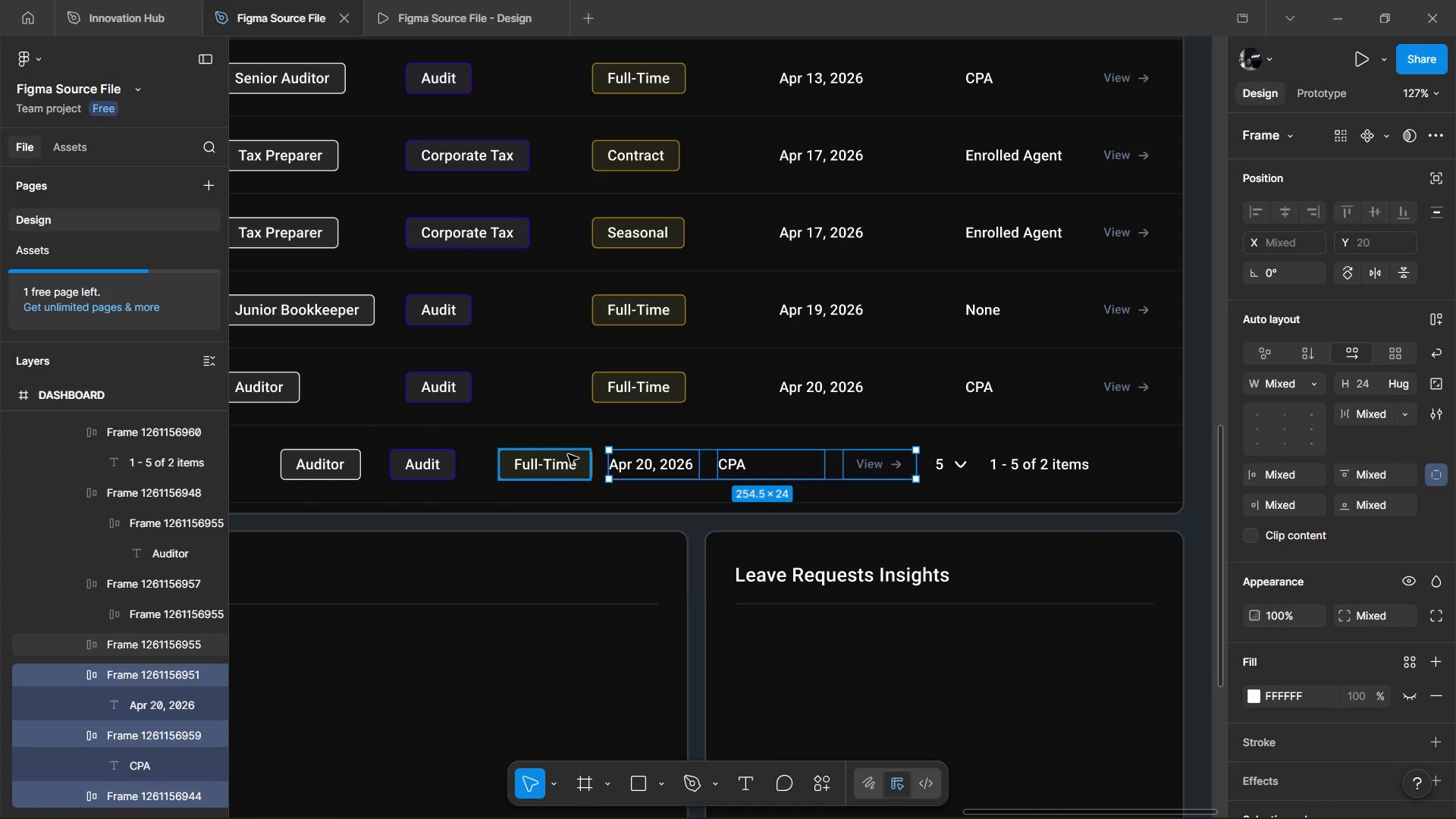 
triple_click([568, 454])
 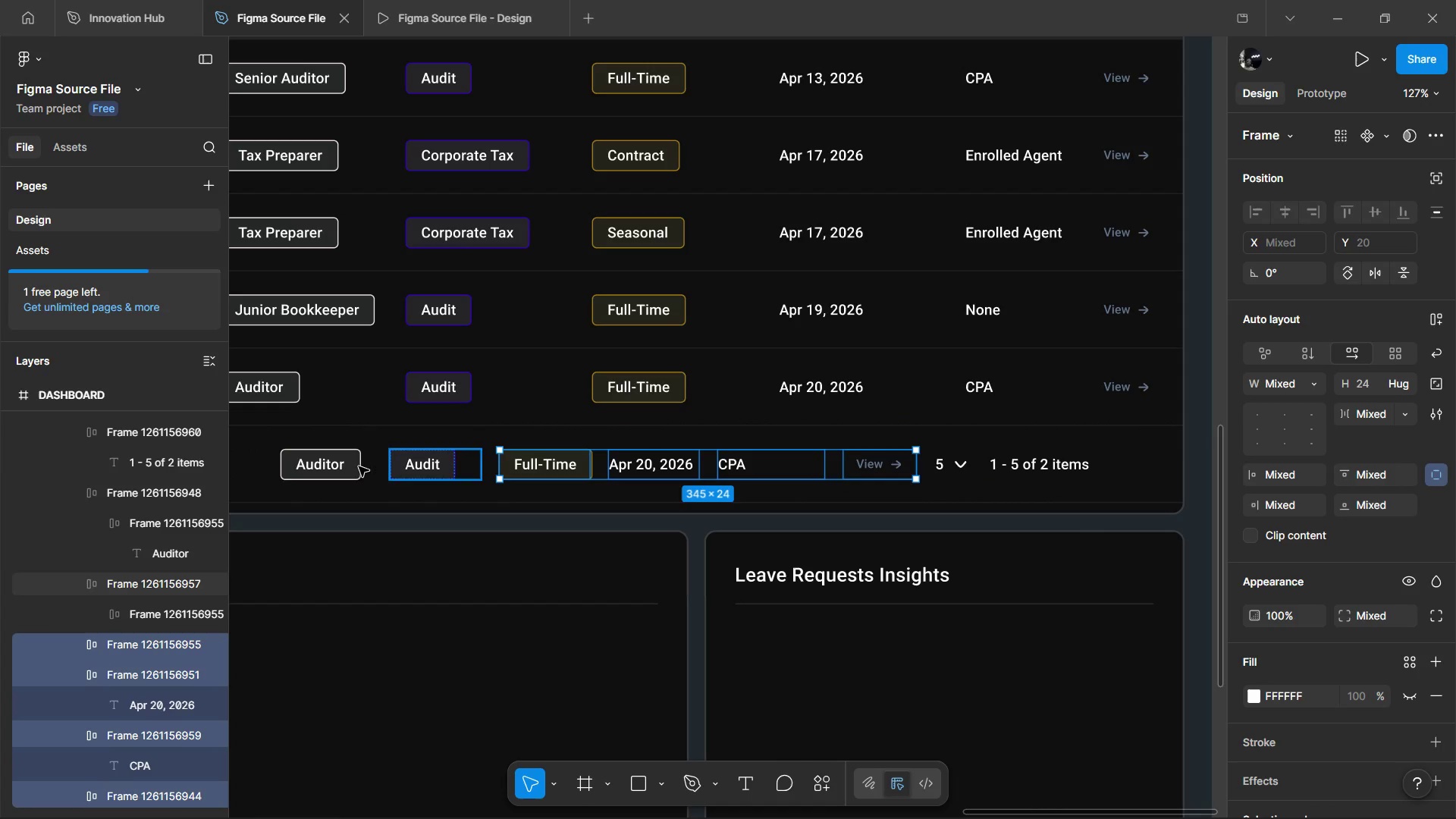 
triple_click([359, 466])
 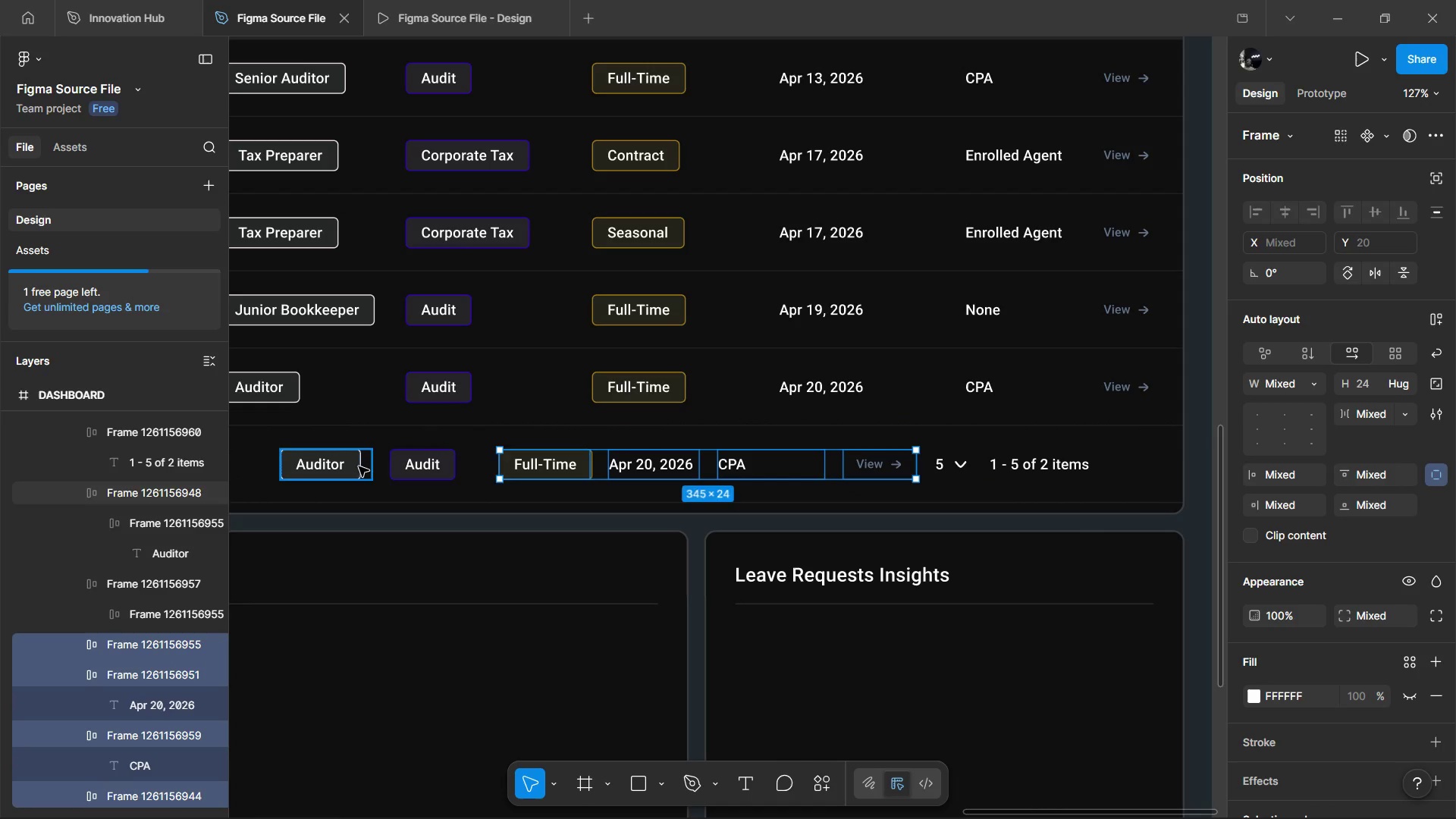 
hold_key(key=ShiftLeft, duration=0.78)
triple_click([403, 474])
 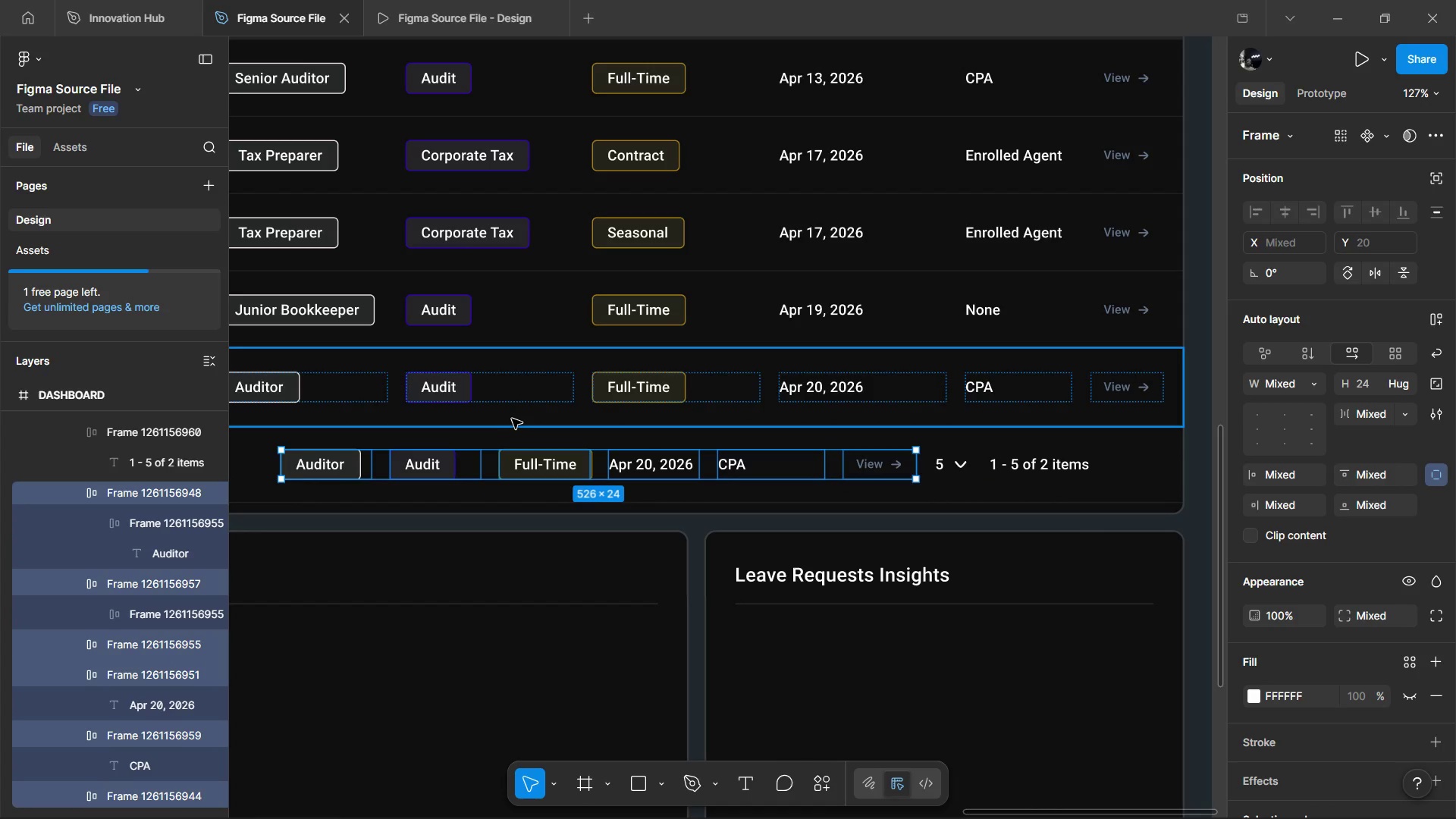 
key(Backspace)
 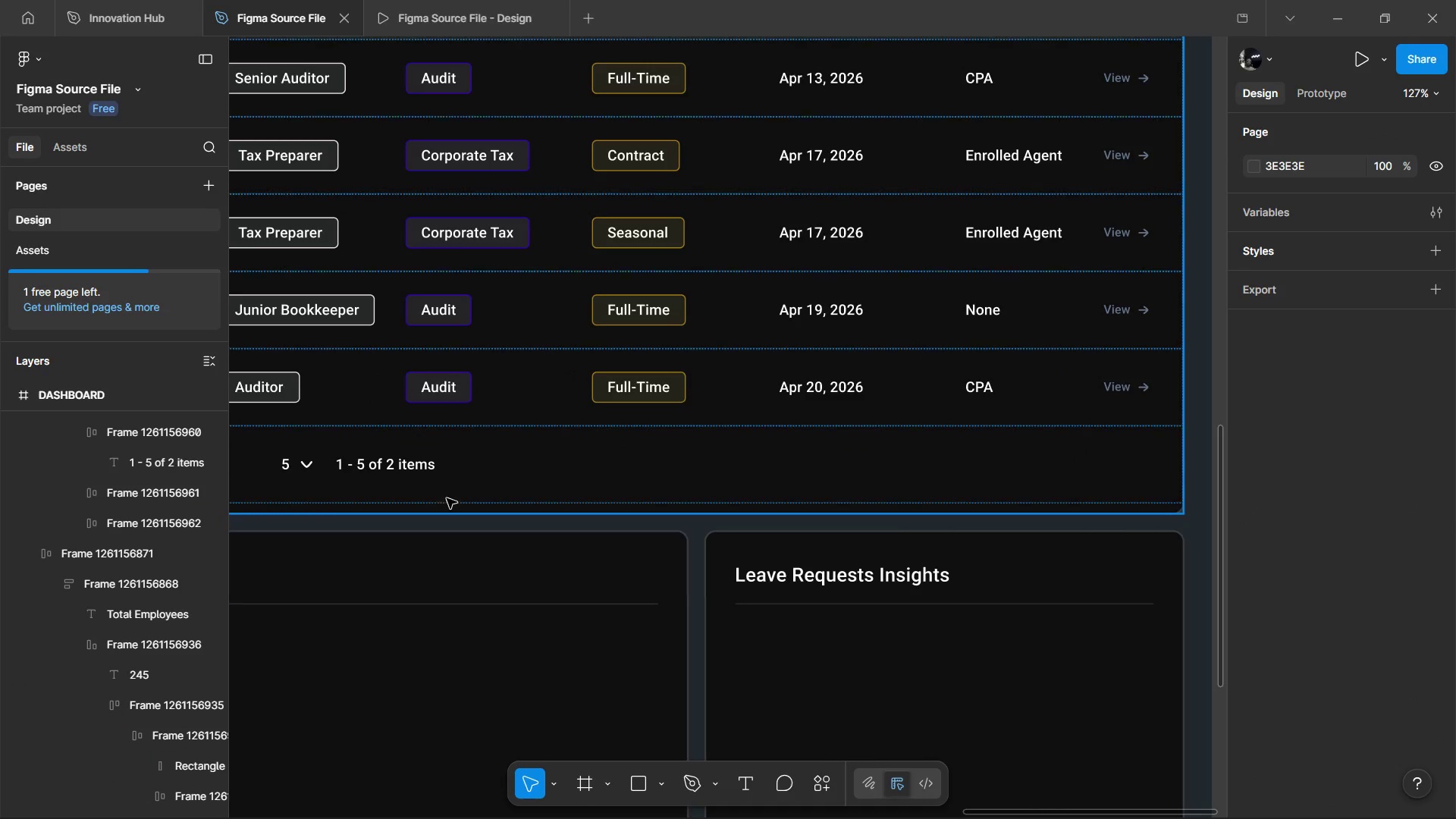 
hold_key(key=ControlLeft, duration=1.0)
scroll: coordinate [511, 463], scroll_direction: up, amount: 2.0
 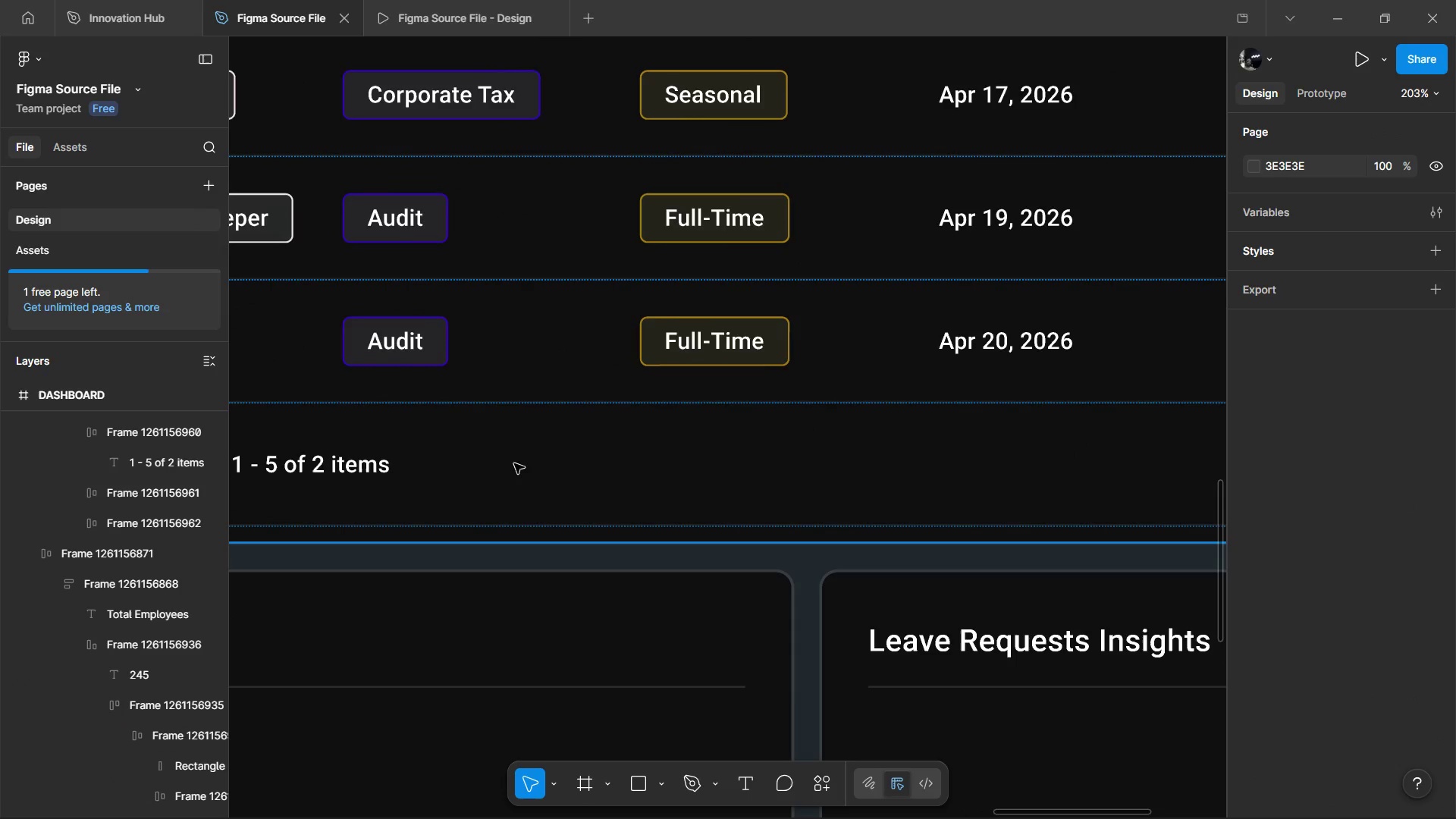 
hold_key(key=ShiftLeft, duration=0.73)
scroll: coordinate [497, 465], scroll_direction: up, amount: 4.0
 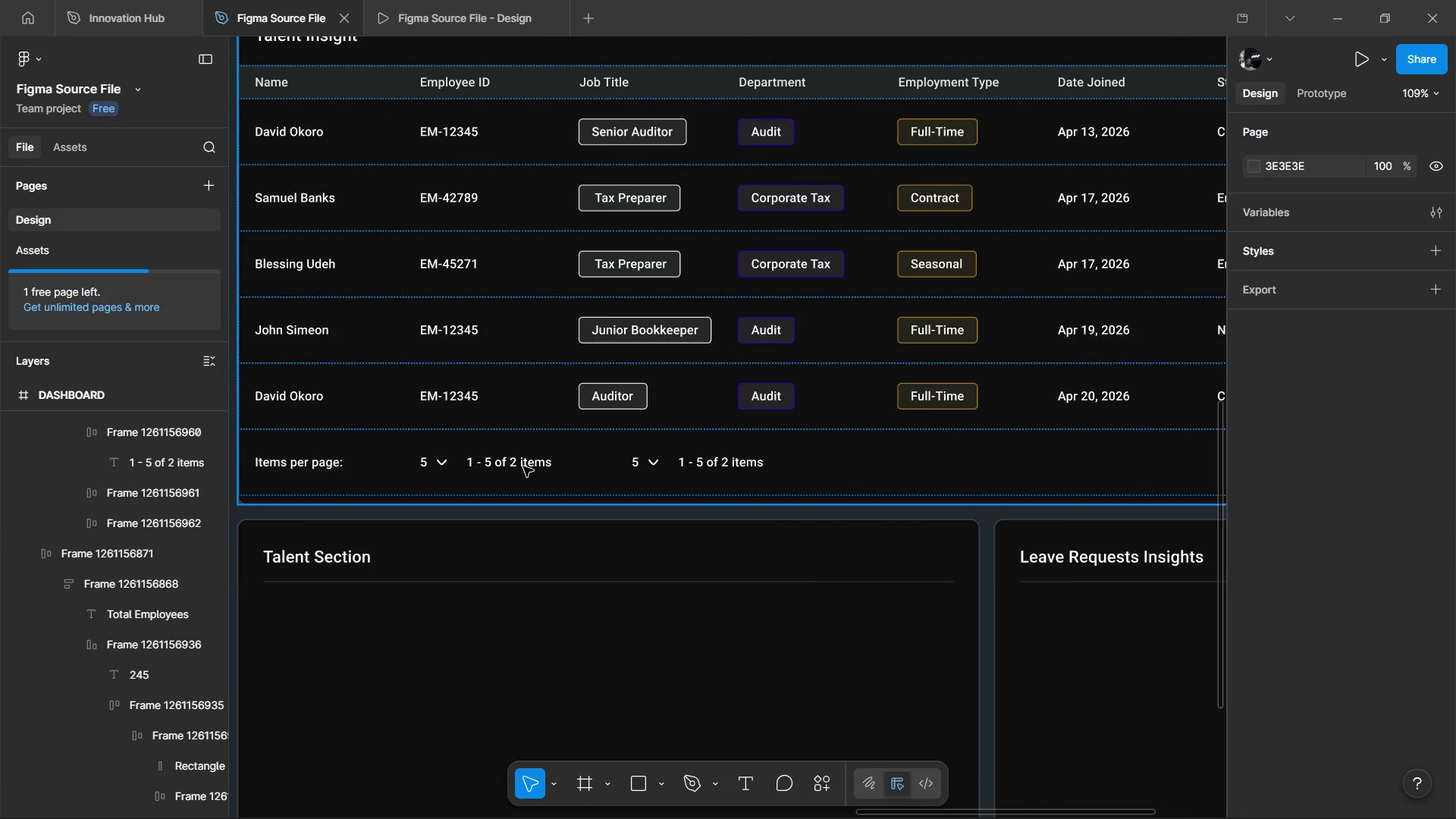 
double_click([523, 466])
 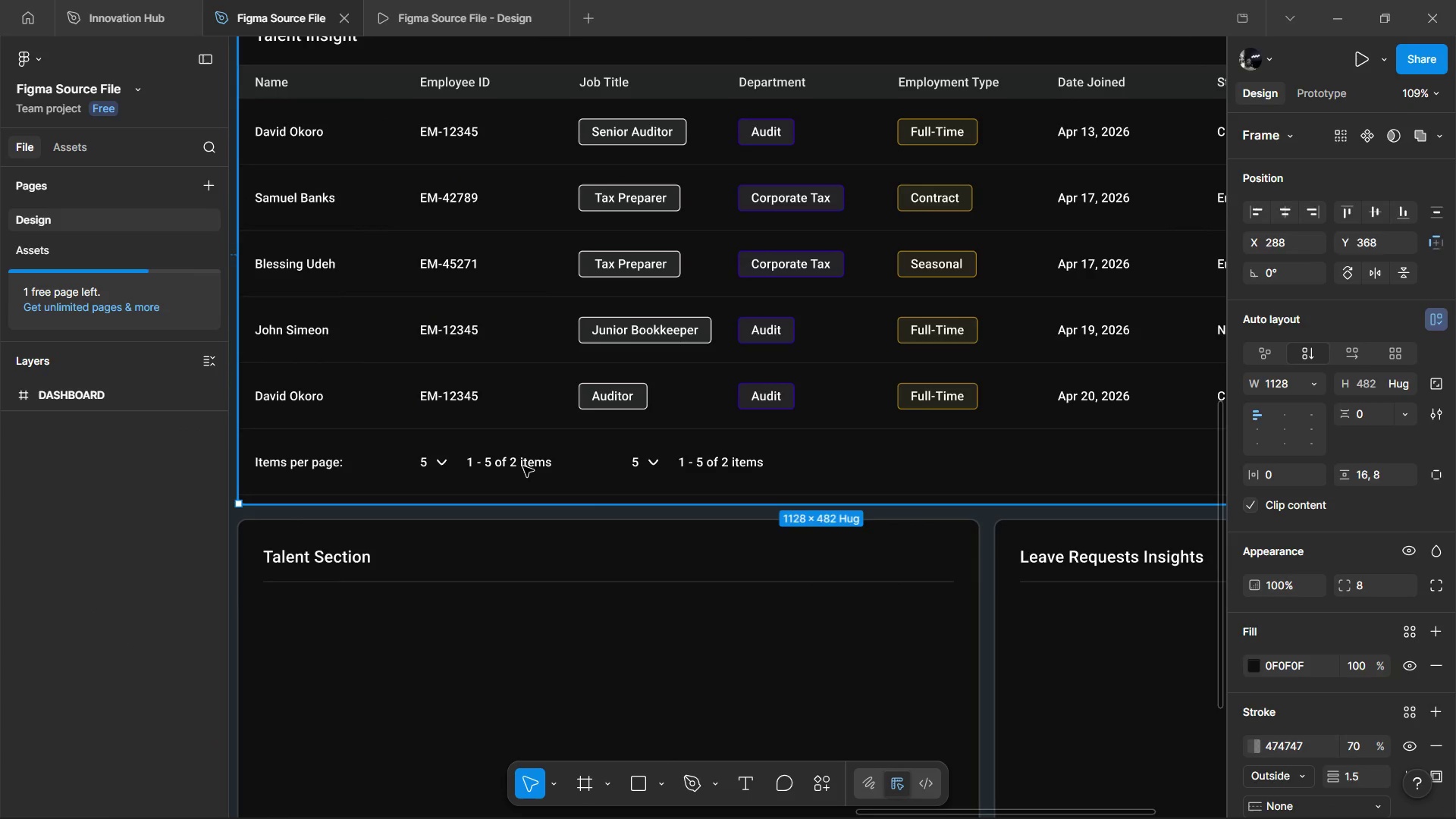 
triple_click([523, 466])
 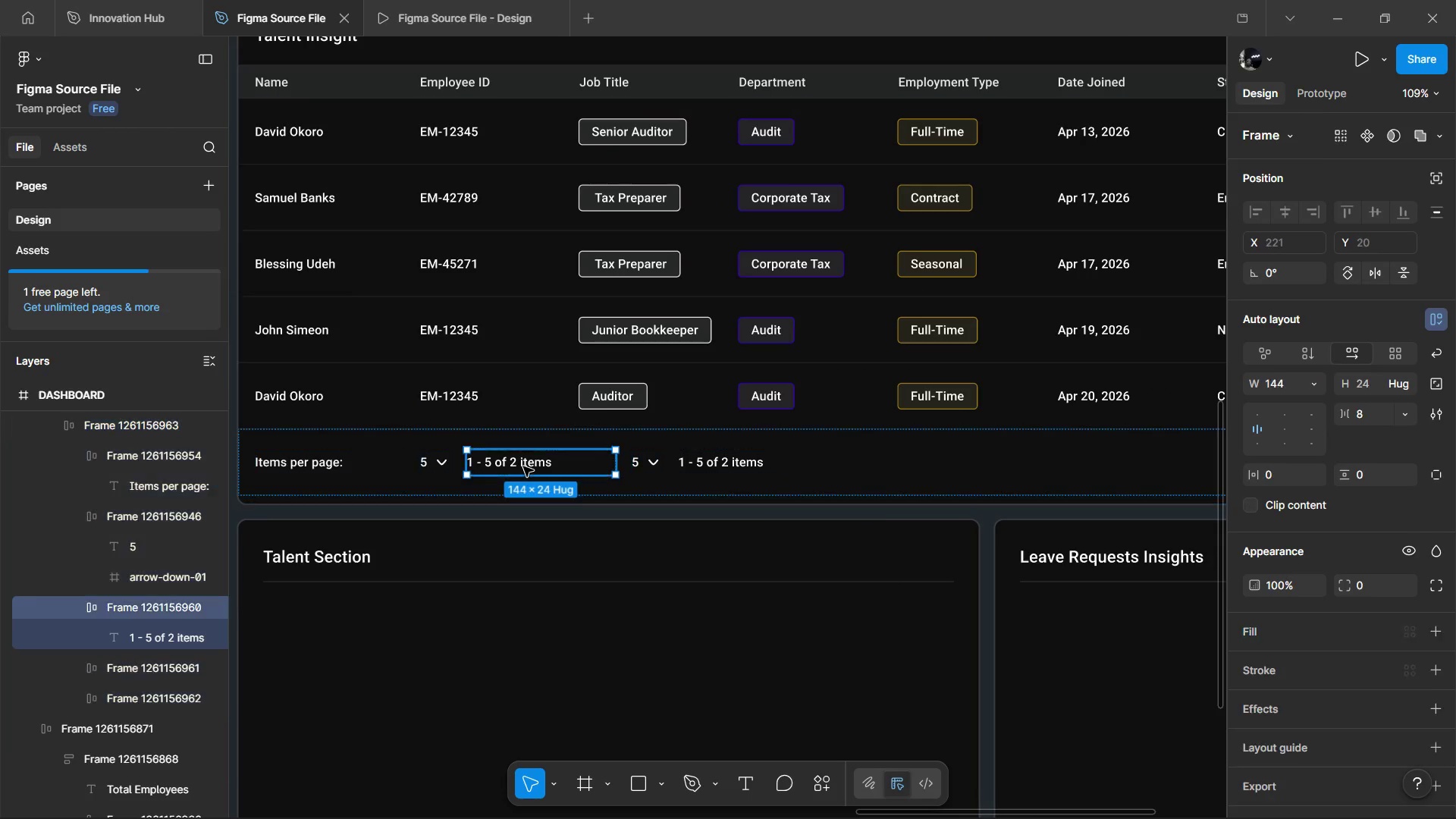 
triple_click([523, 466])
 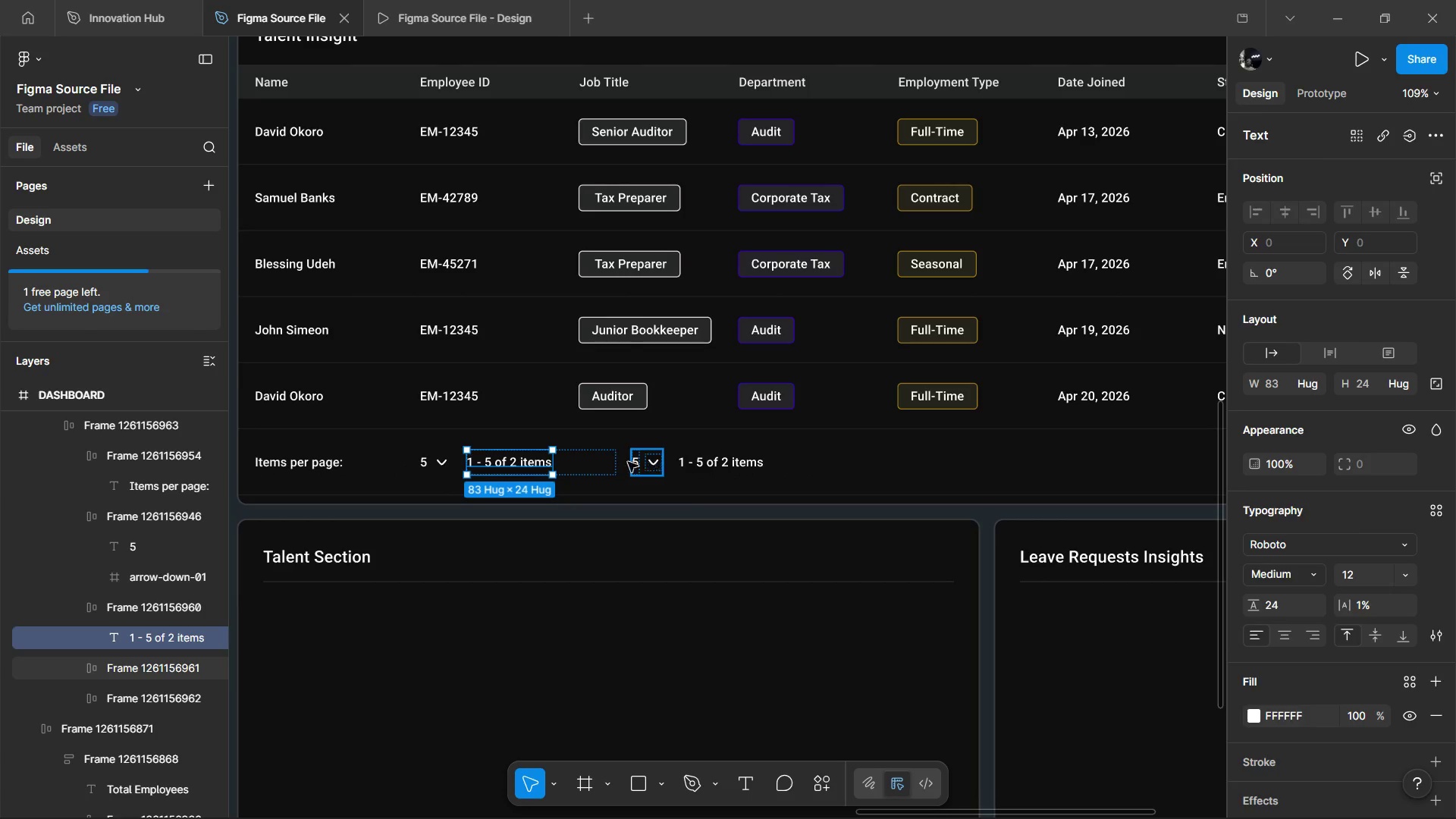 
double_click([582, 462])
 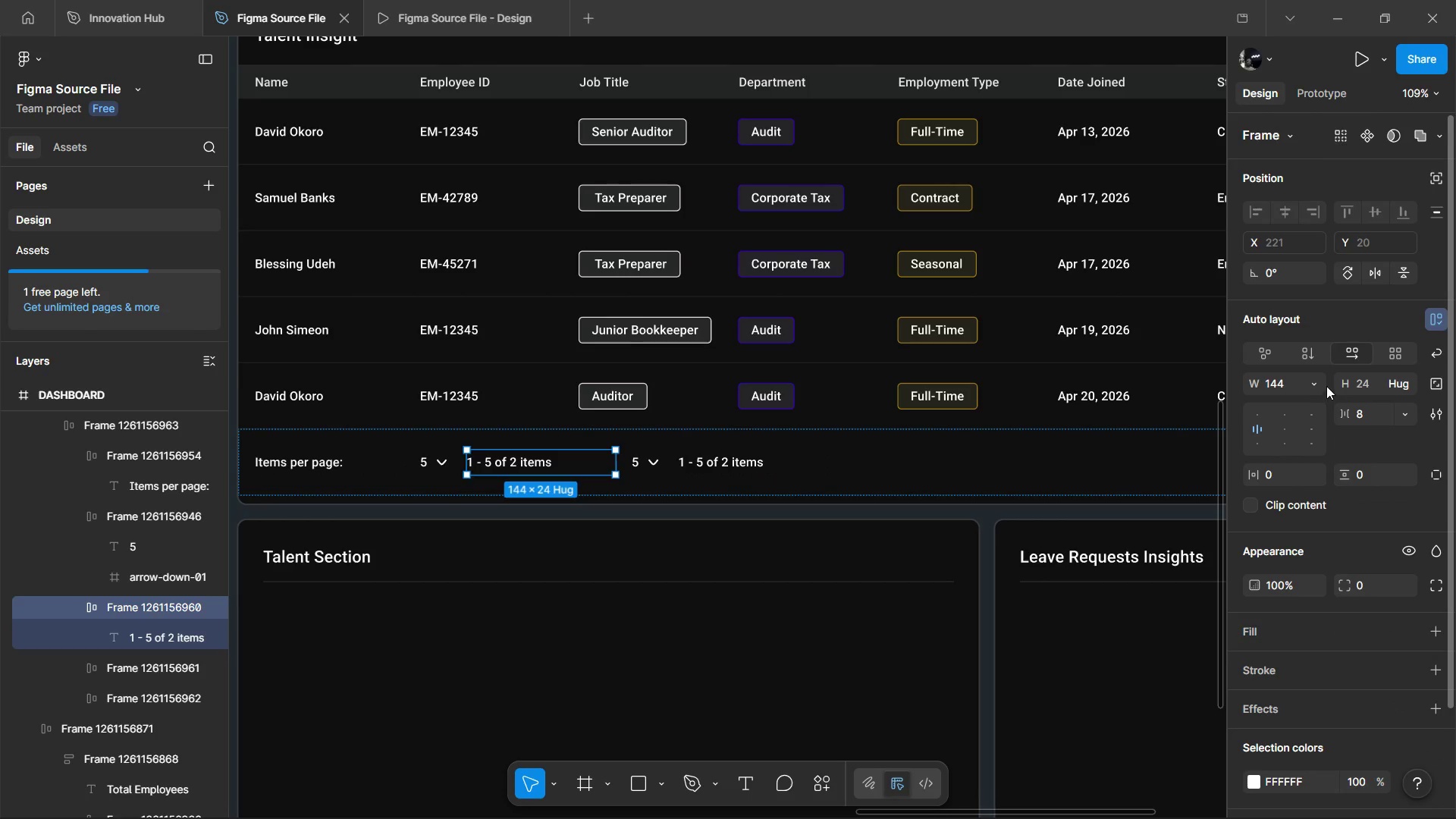 
left_click([1310, 382])
 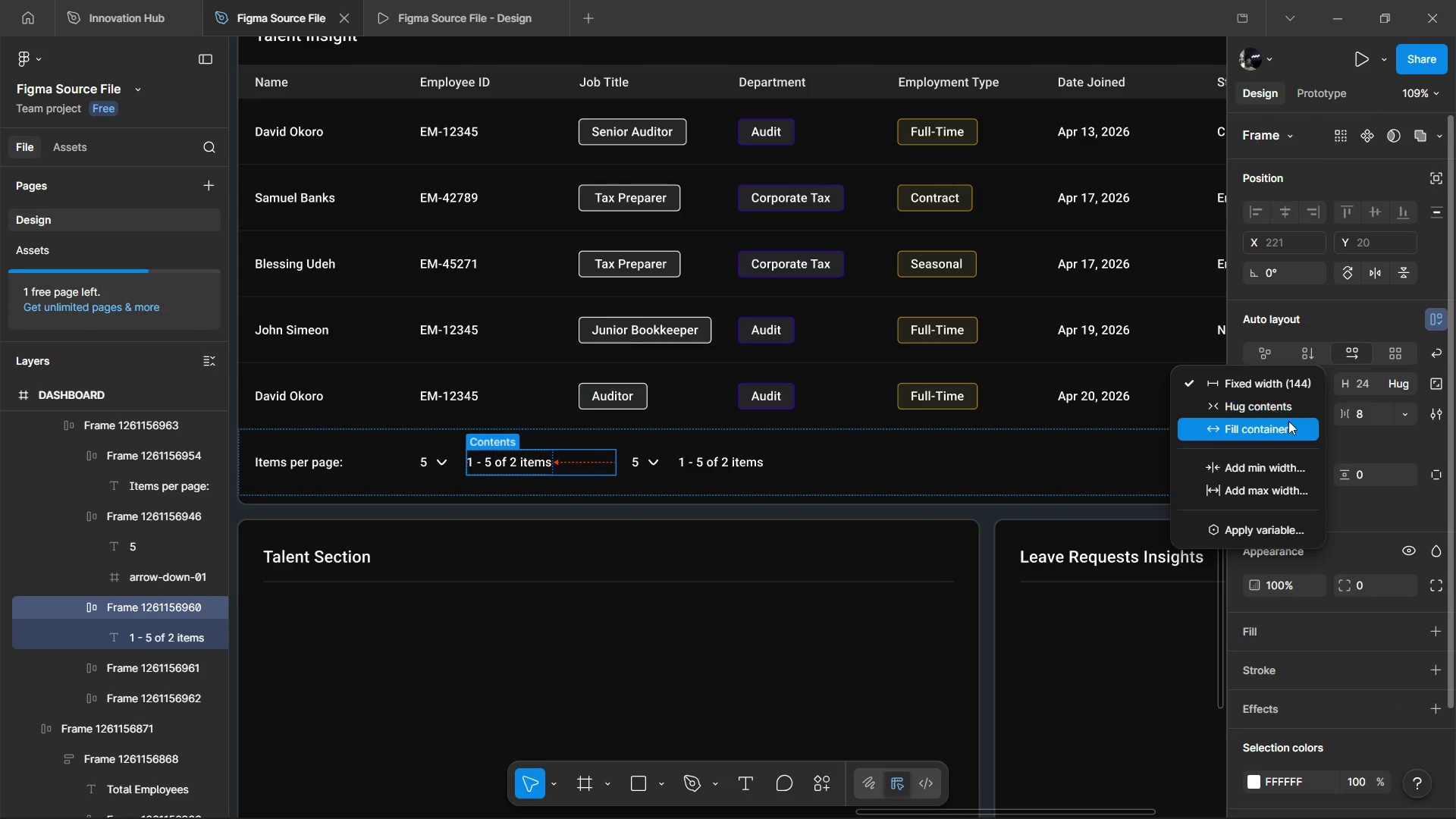 
left_click([1288, 421])
 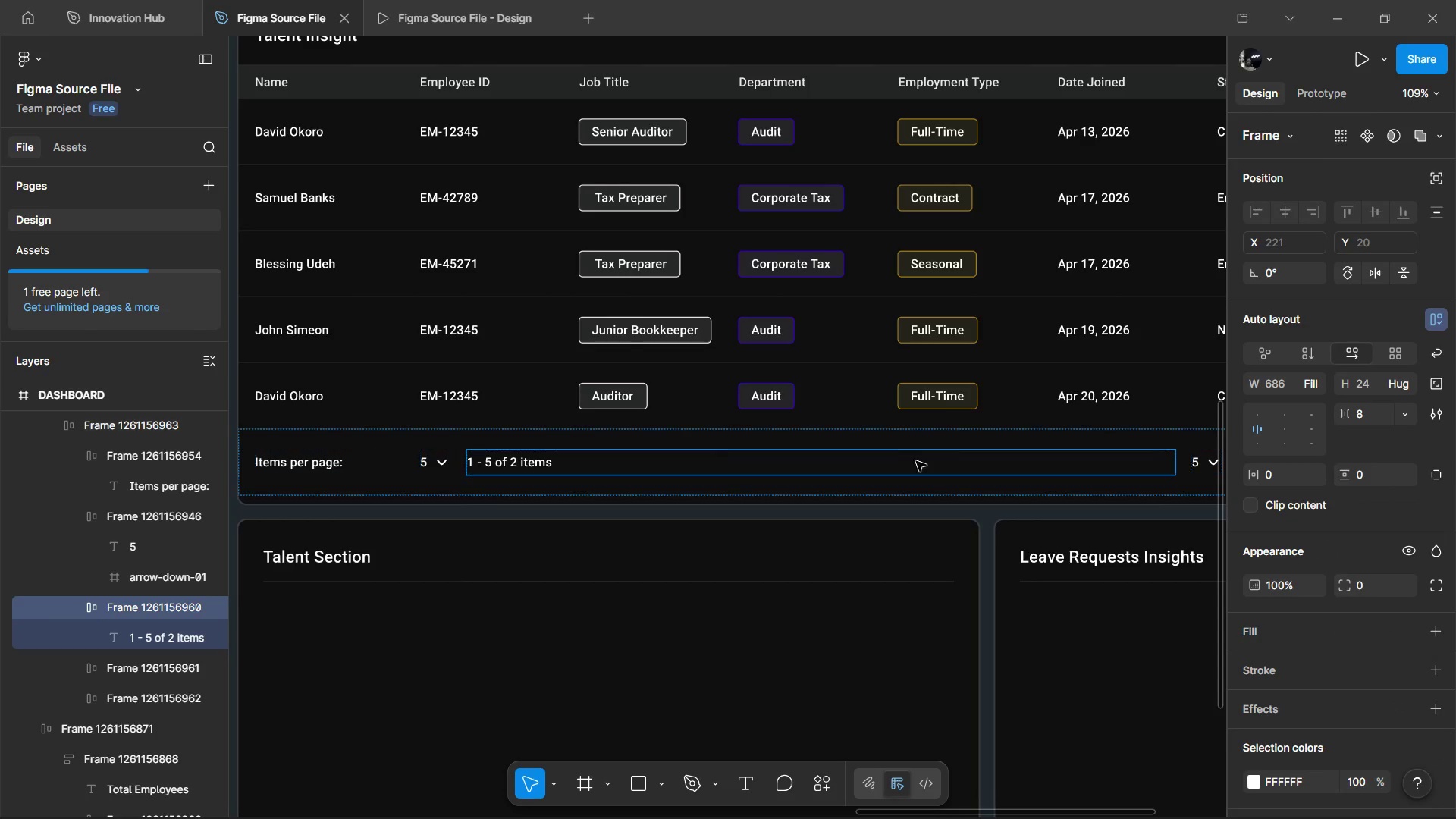 
hold_key(key=ShiftLeft, duration=0.86)
 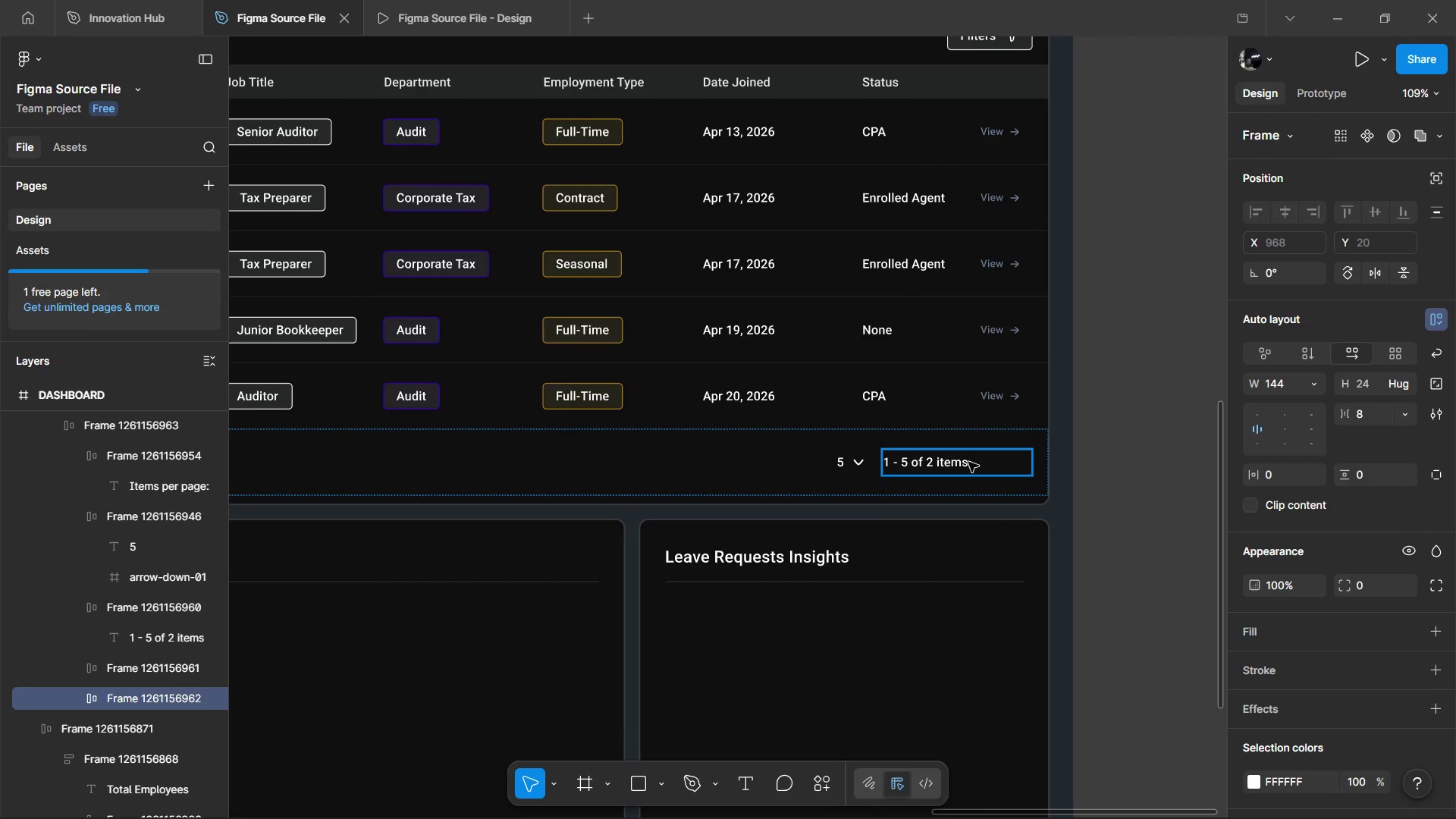 
hold_key(key=ShiftLeft, duration=17.09)
 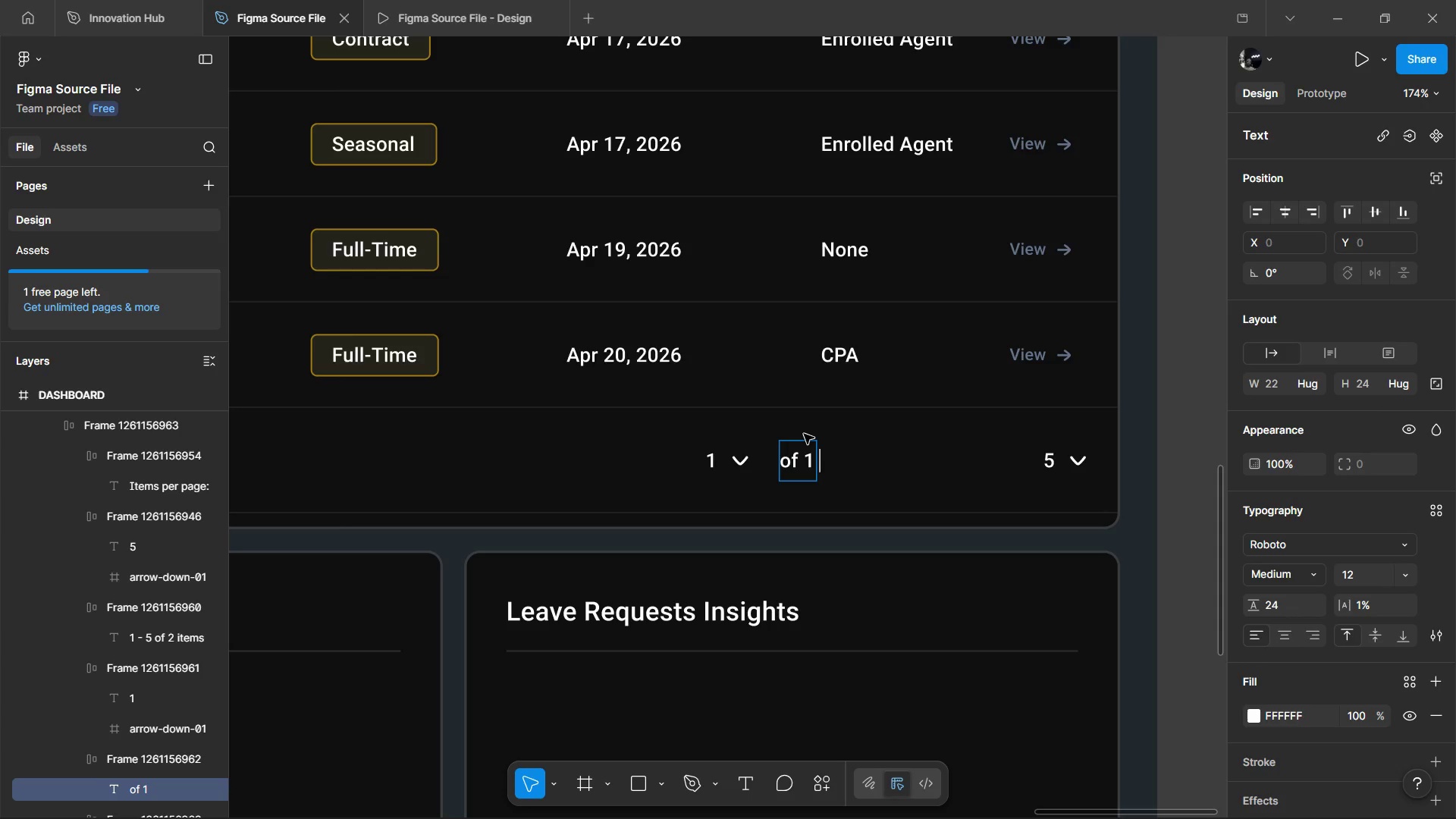 
scroll: coordinate [907, 466], scroll_direction: down, amount: 8.0
 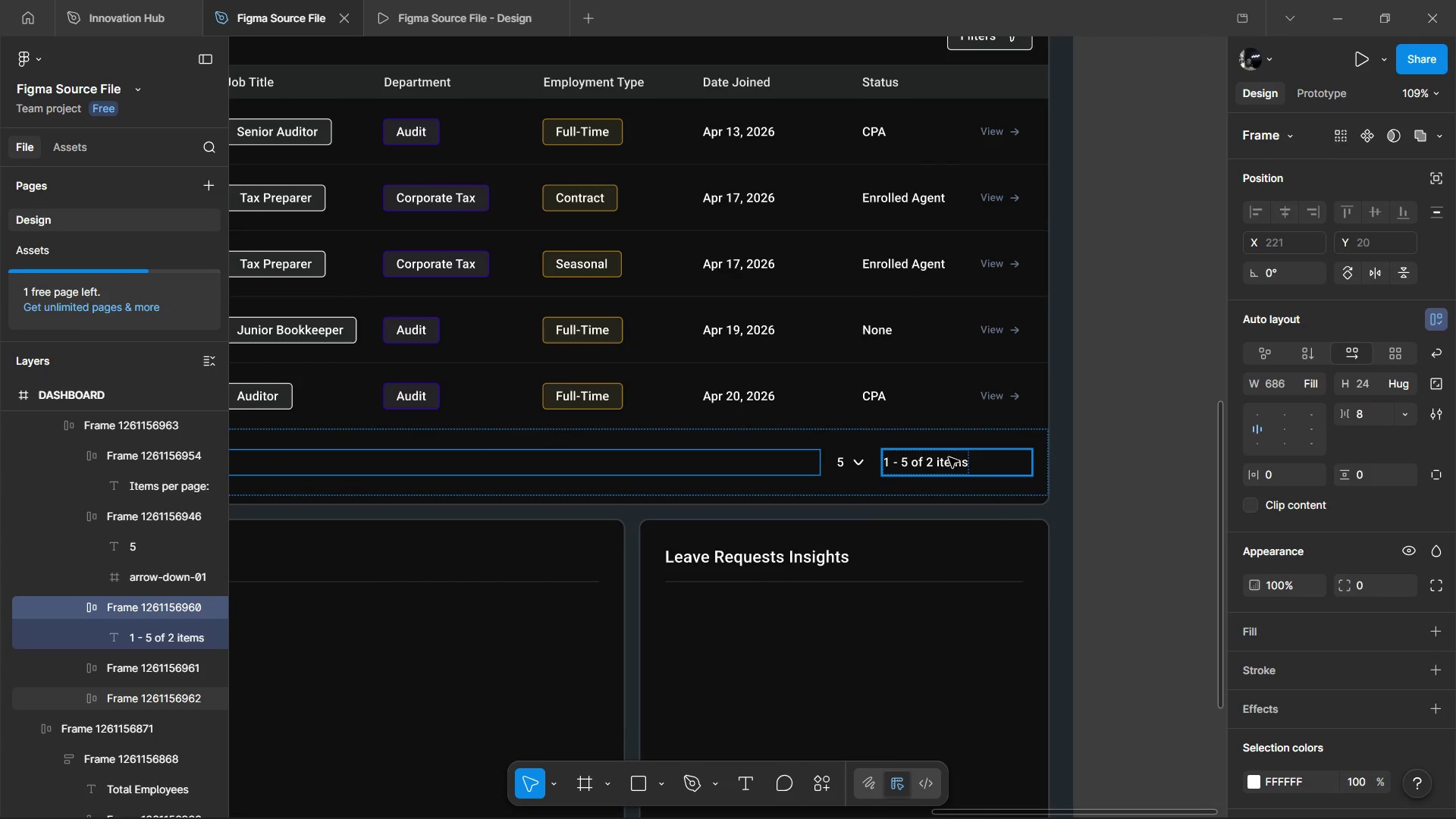 
left_click([953, 457])
 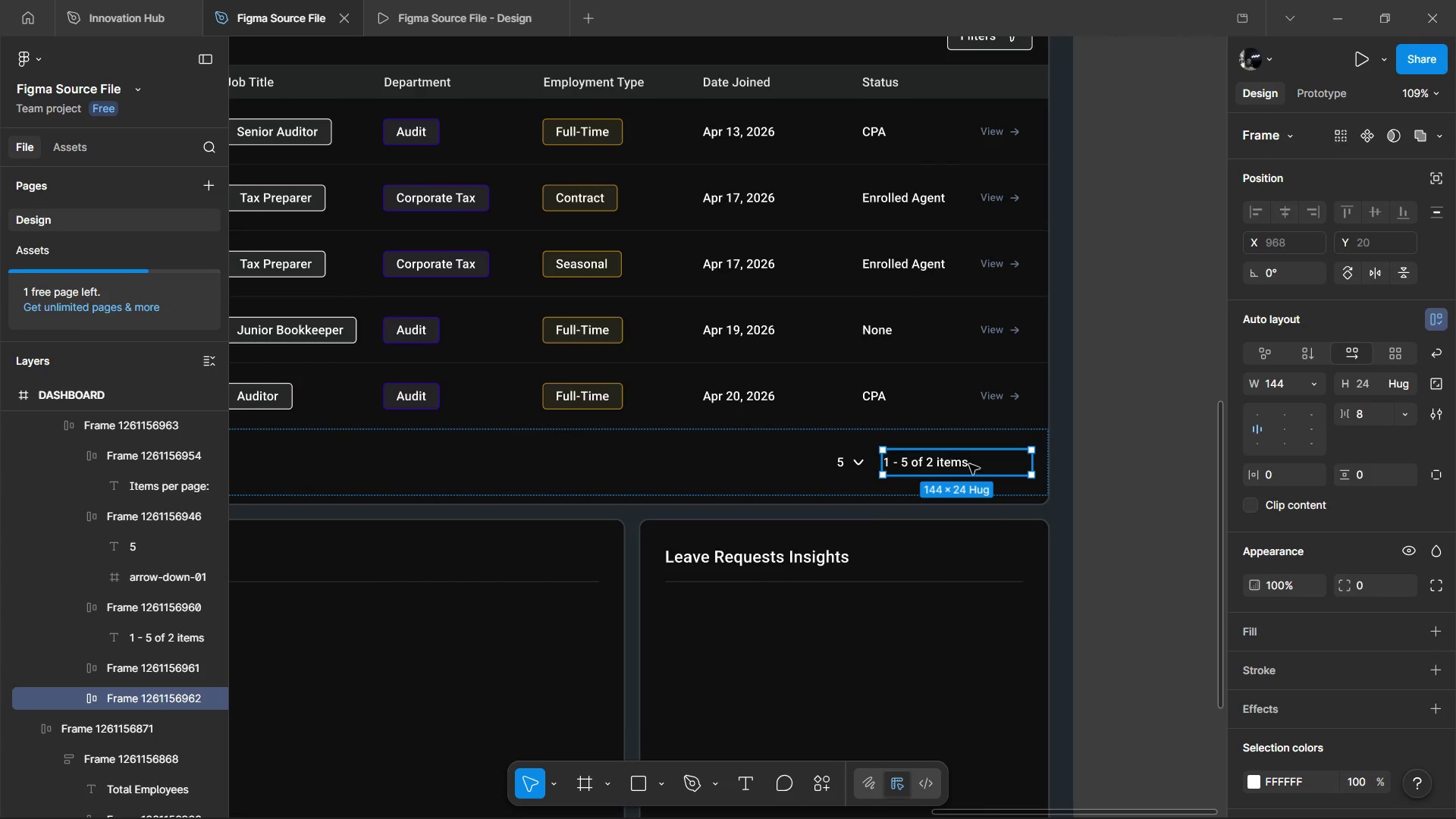 
hold_key(key=ControlLeft, duration=1.52)
hold_key(key=ControlLeft, duration=0.56)
scroll: coordinate [931, 466], scroll_direction: up, amount: 2.0
 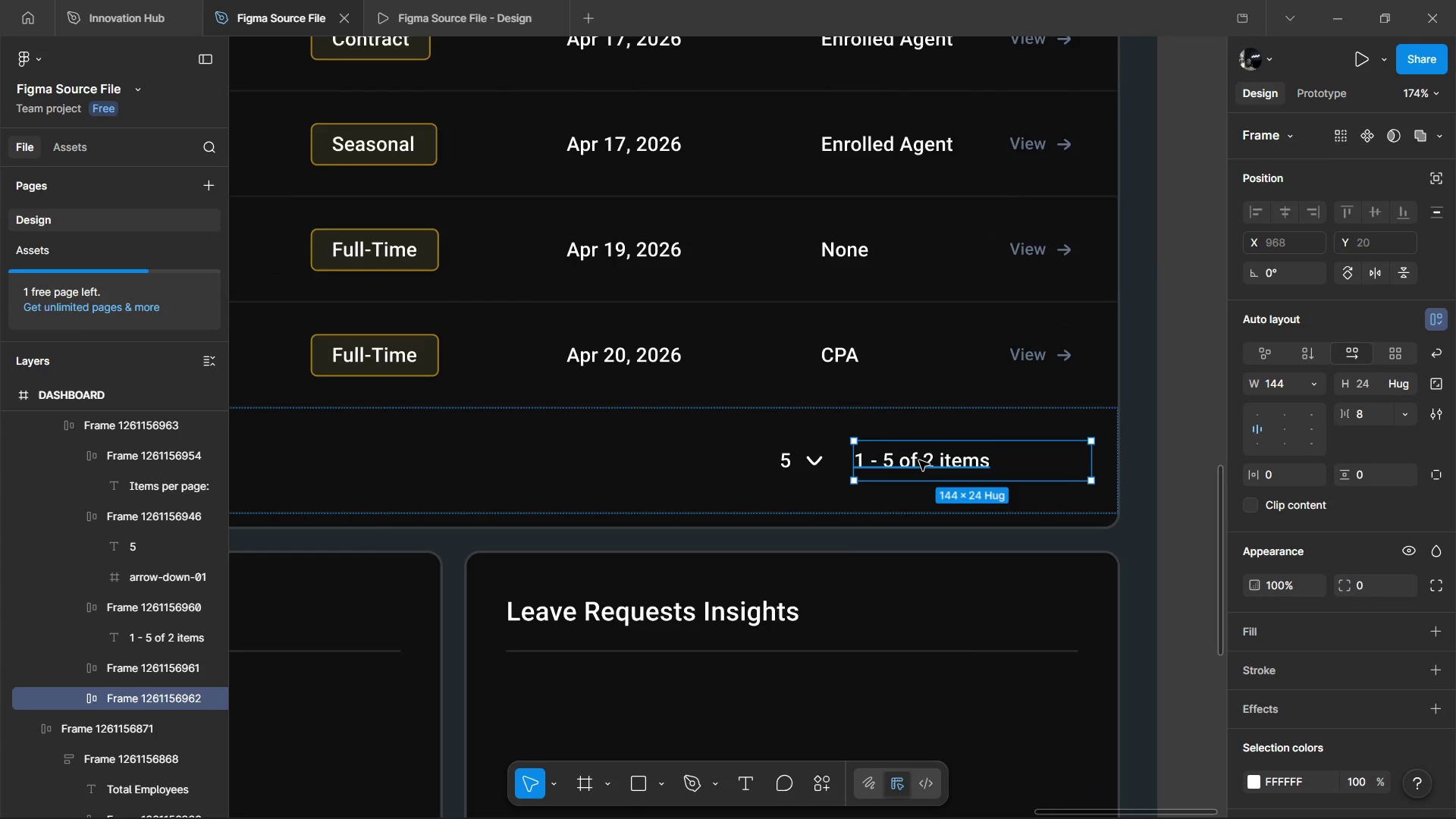 
left_click([811, 466])
 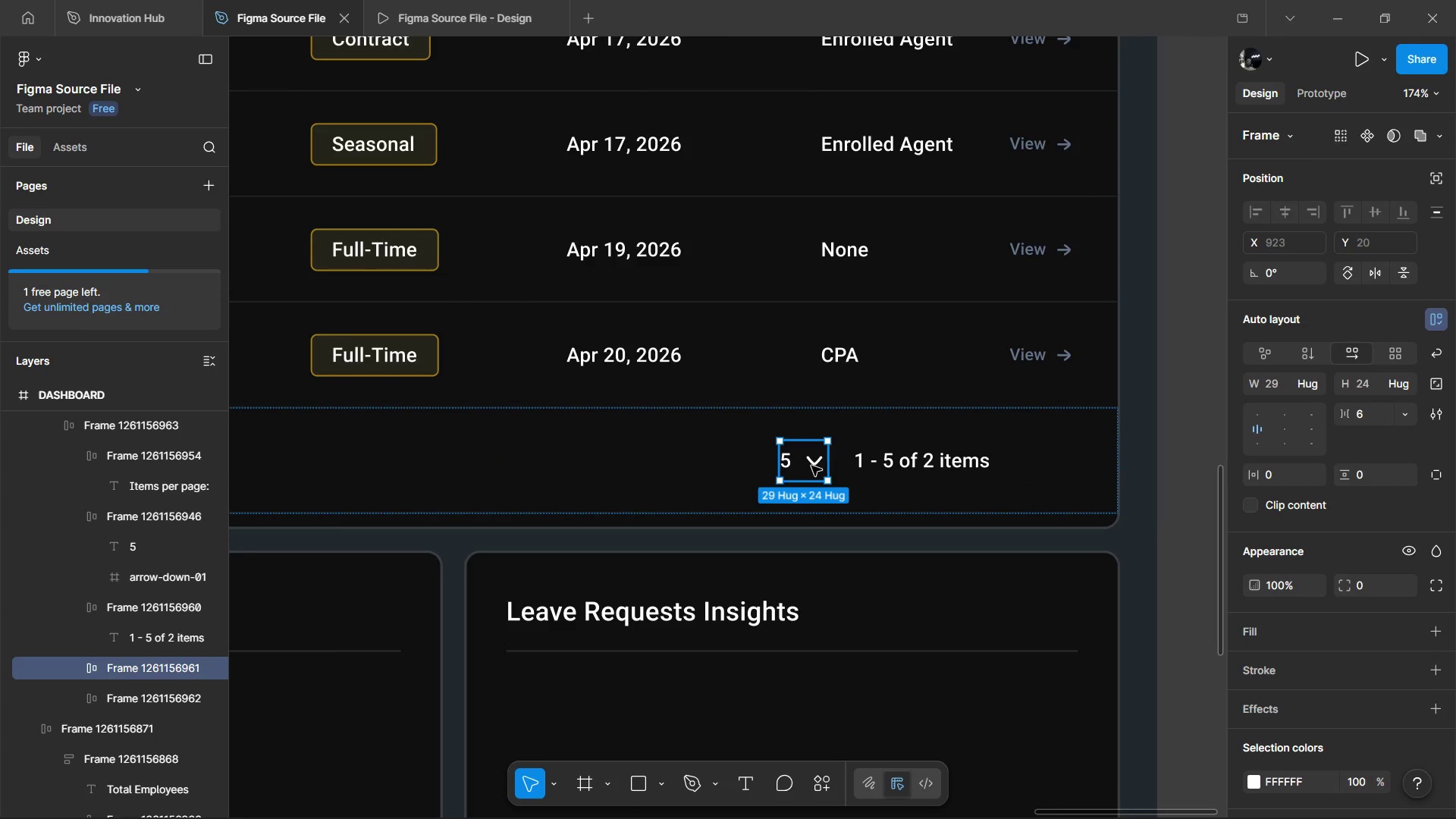 
key(Control+D)
 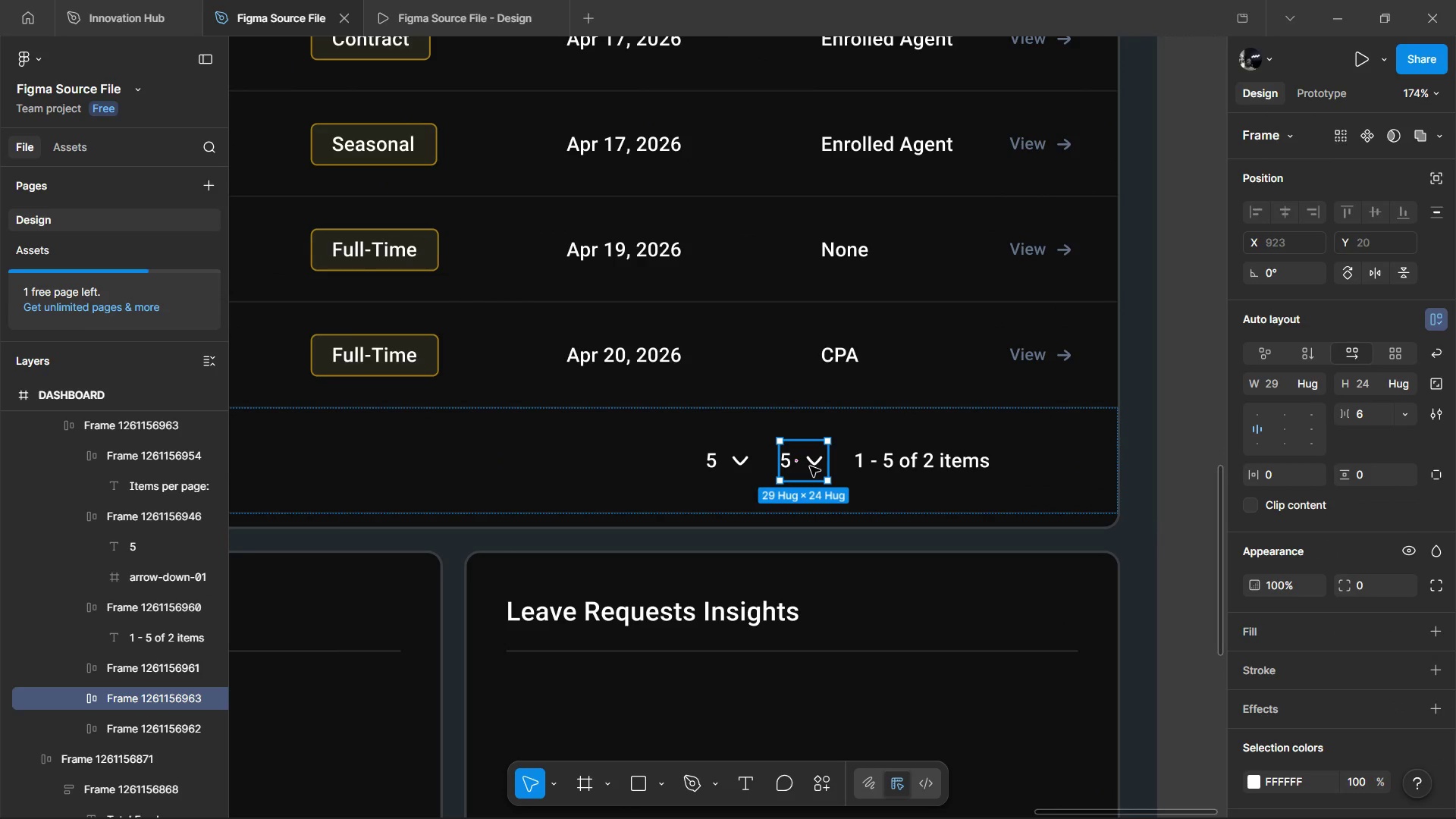 
key(ArrowRight)
 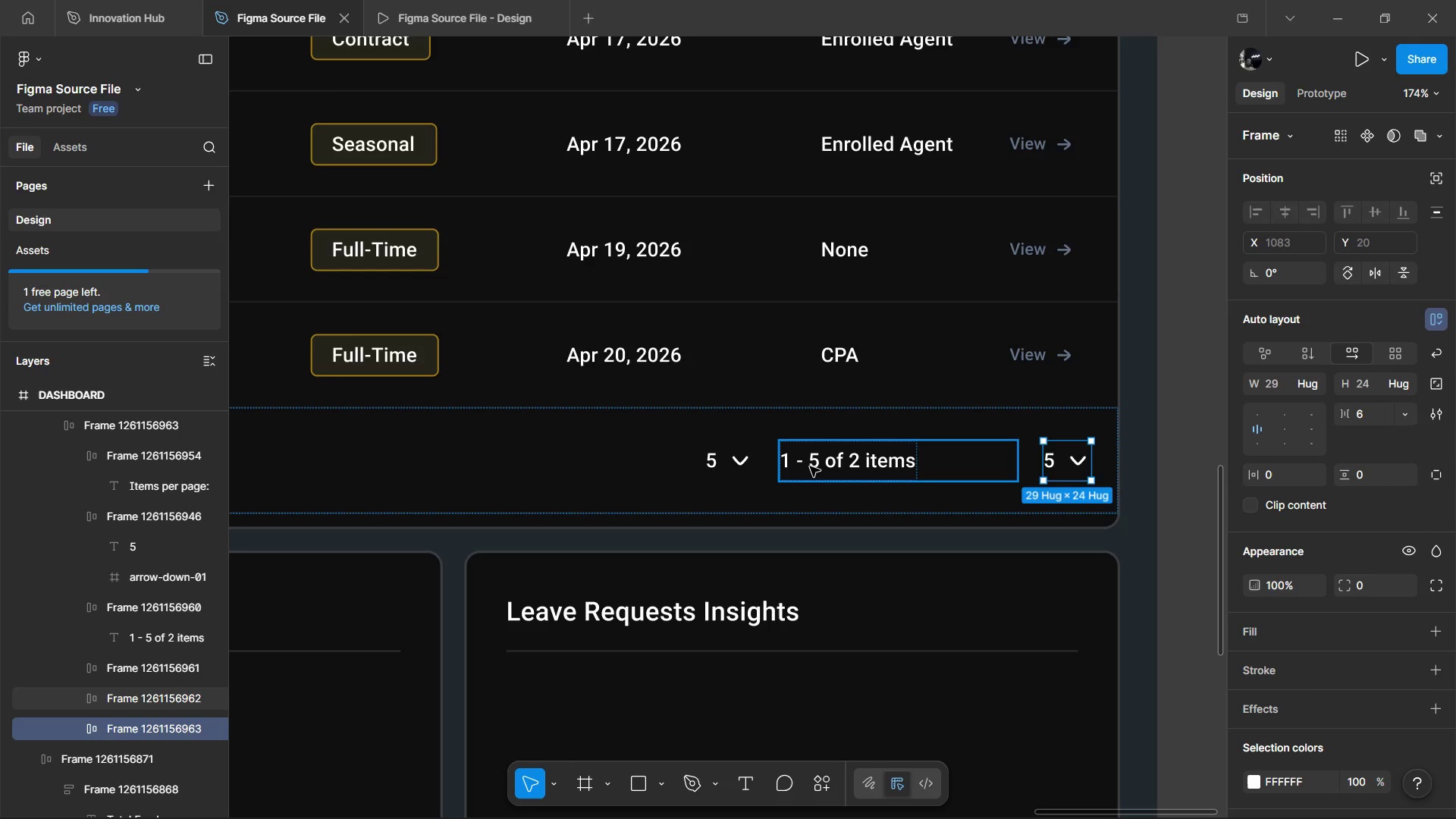 
left_click([810, 466])
 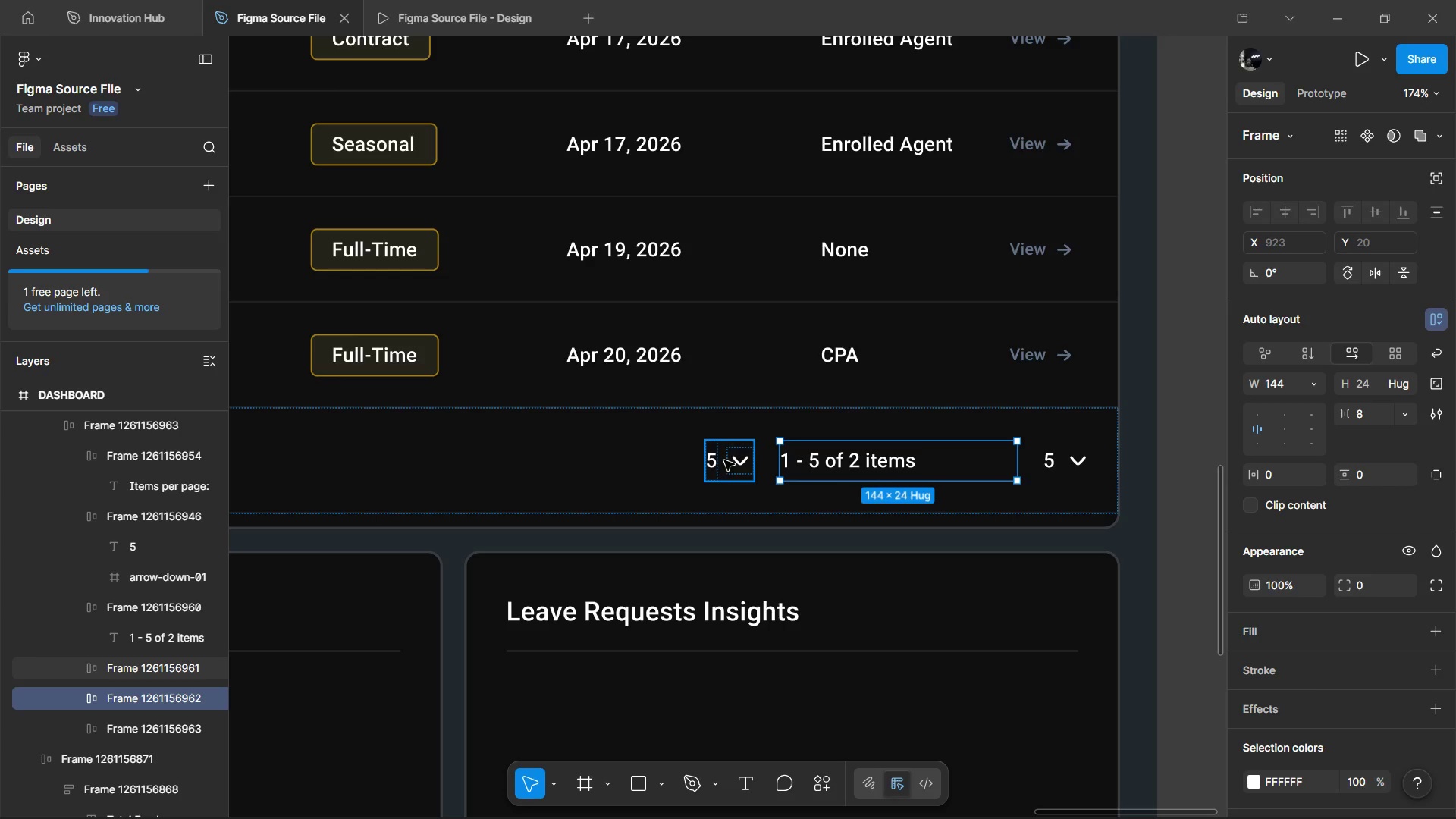 
hold_key(key=ControlLeft, duration=0.94)
left_click([717, 460])
 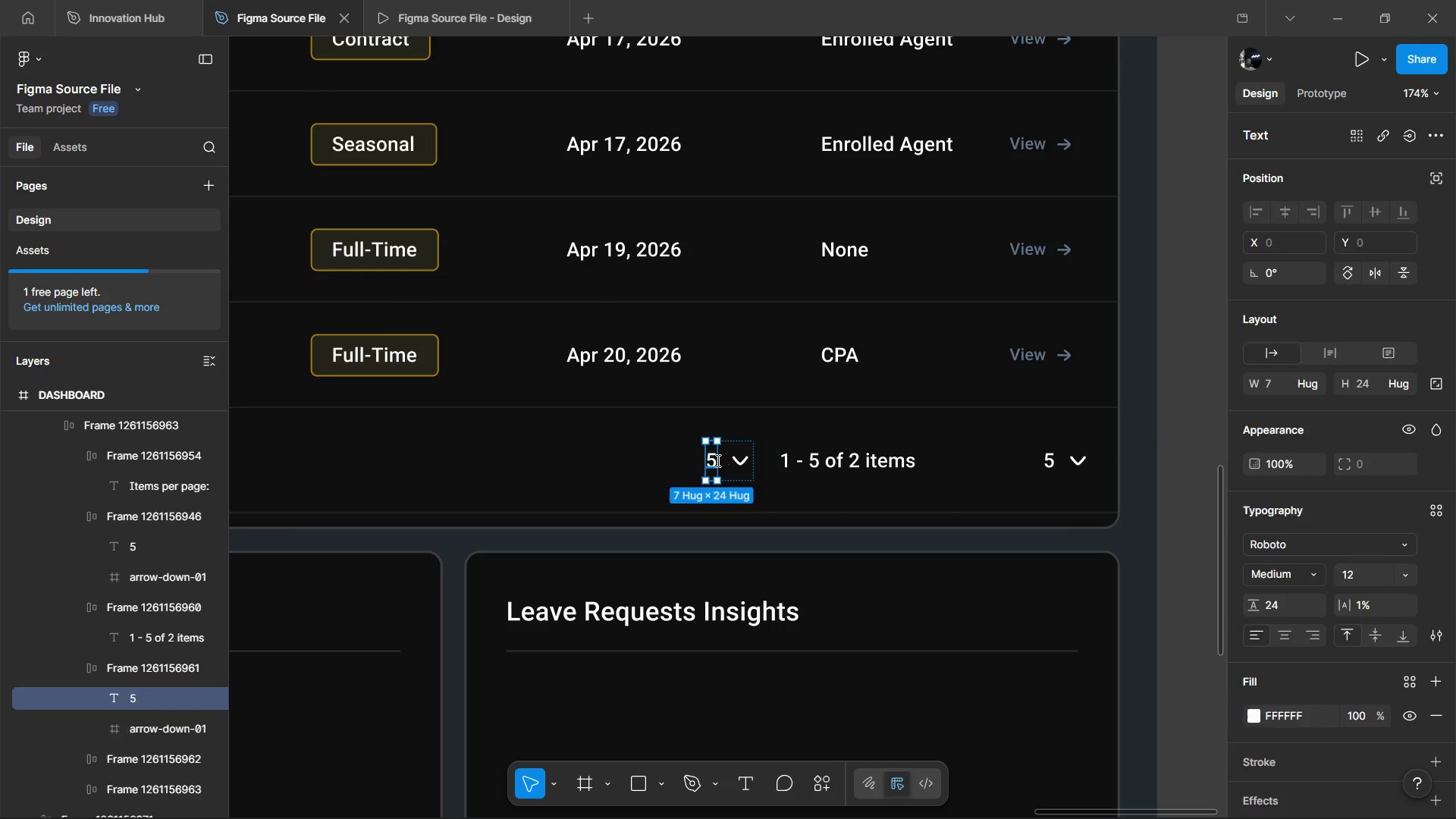 
double_click([717, 460])
 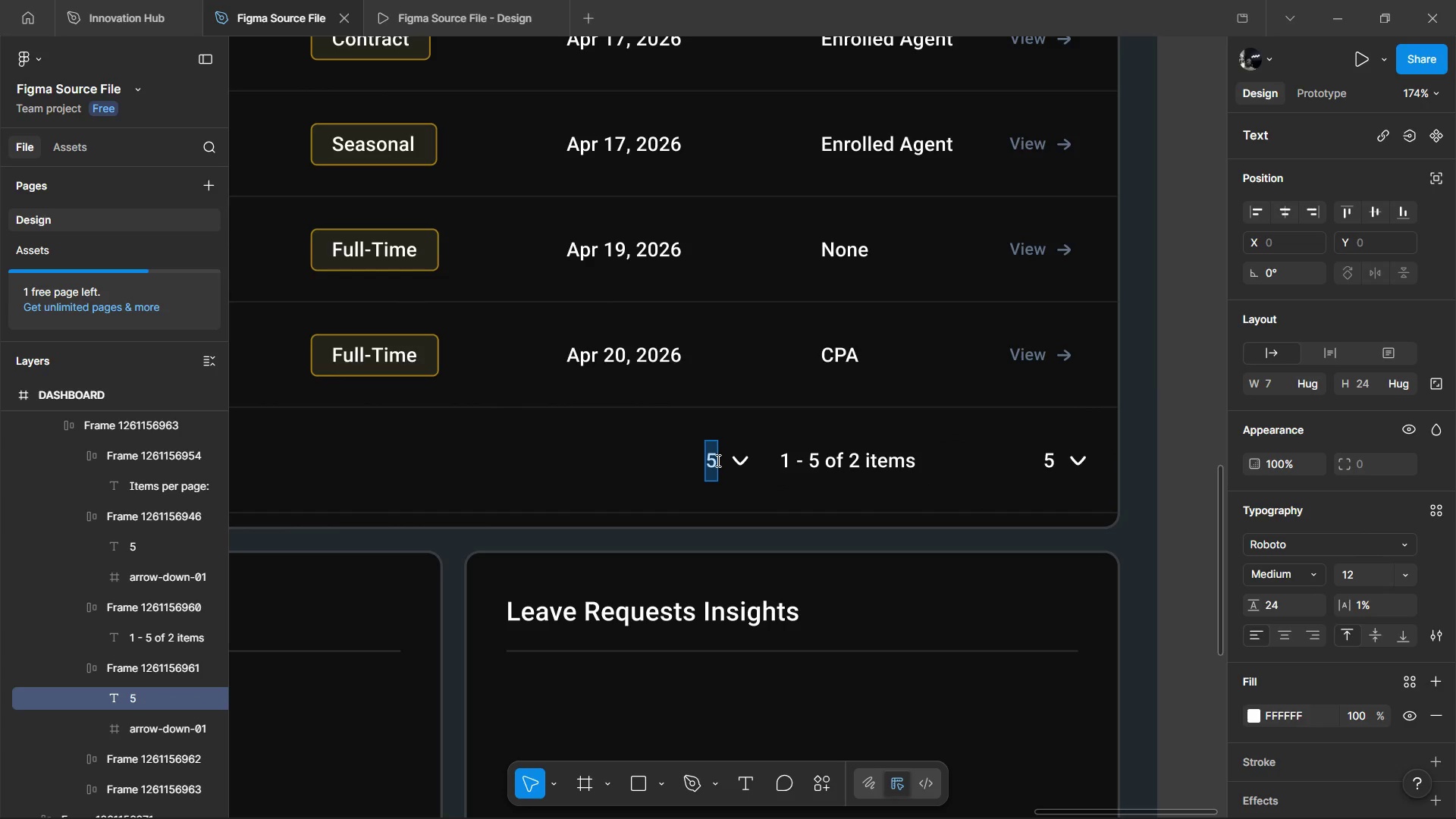 
key(1)
 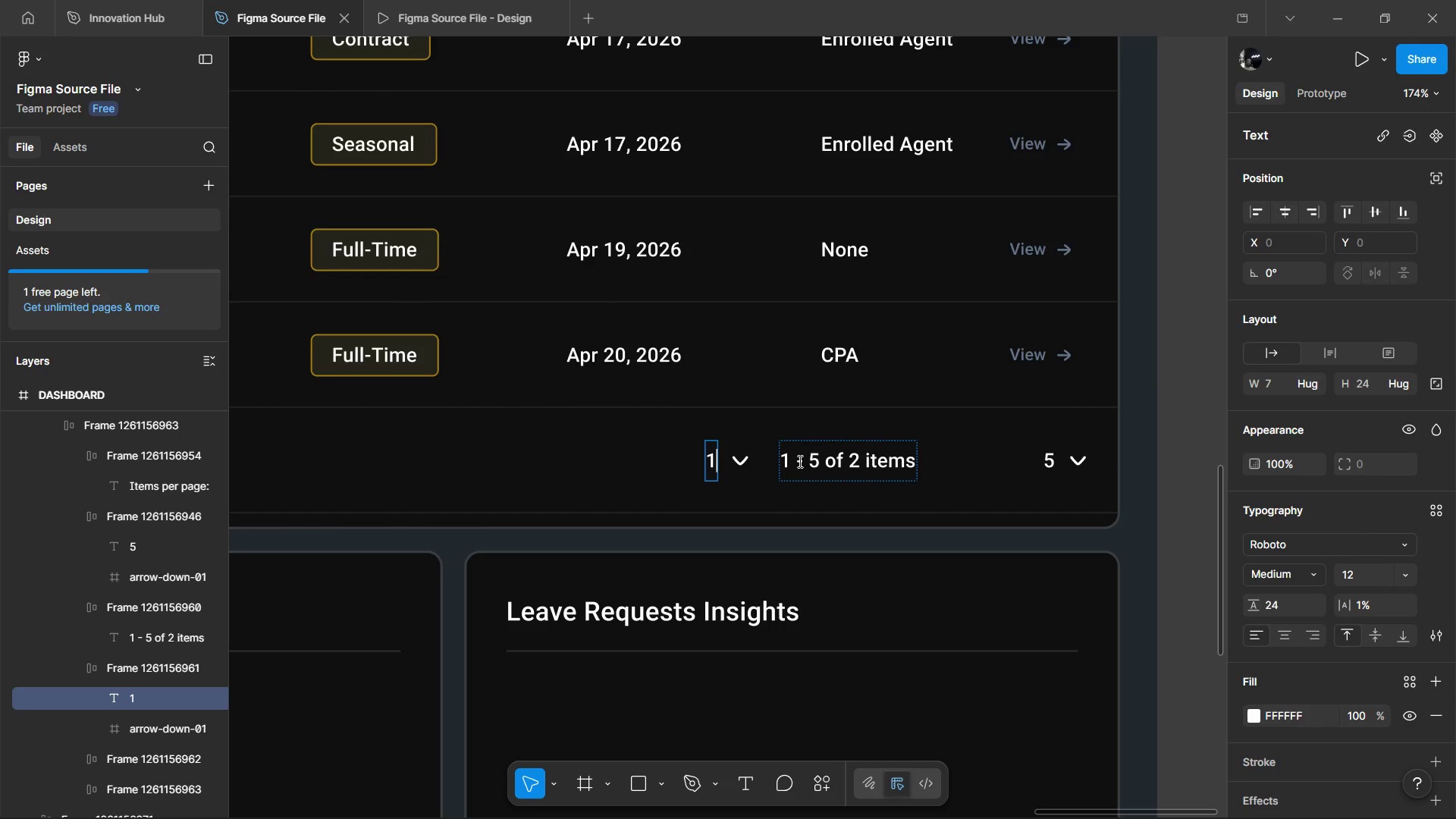 
double_click([799, 461])
 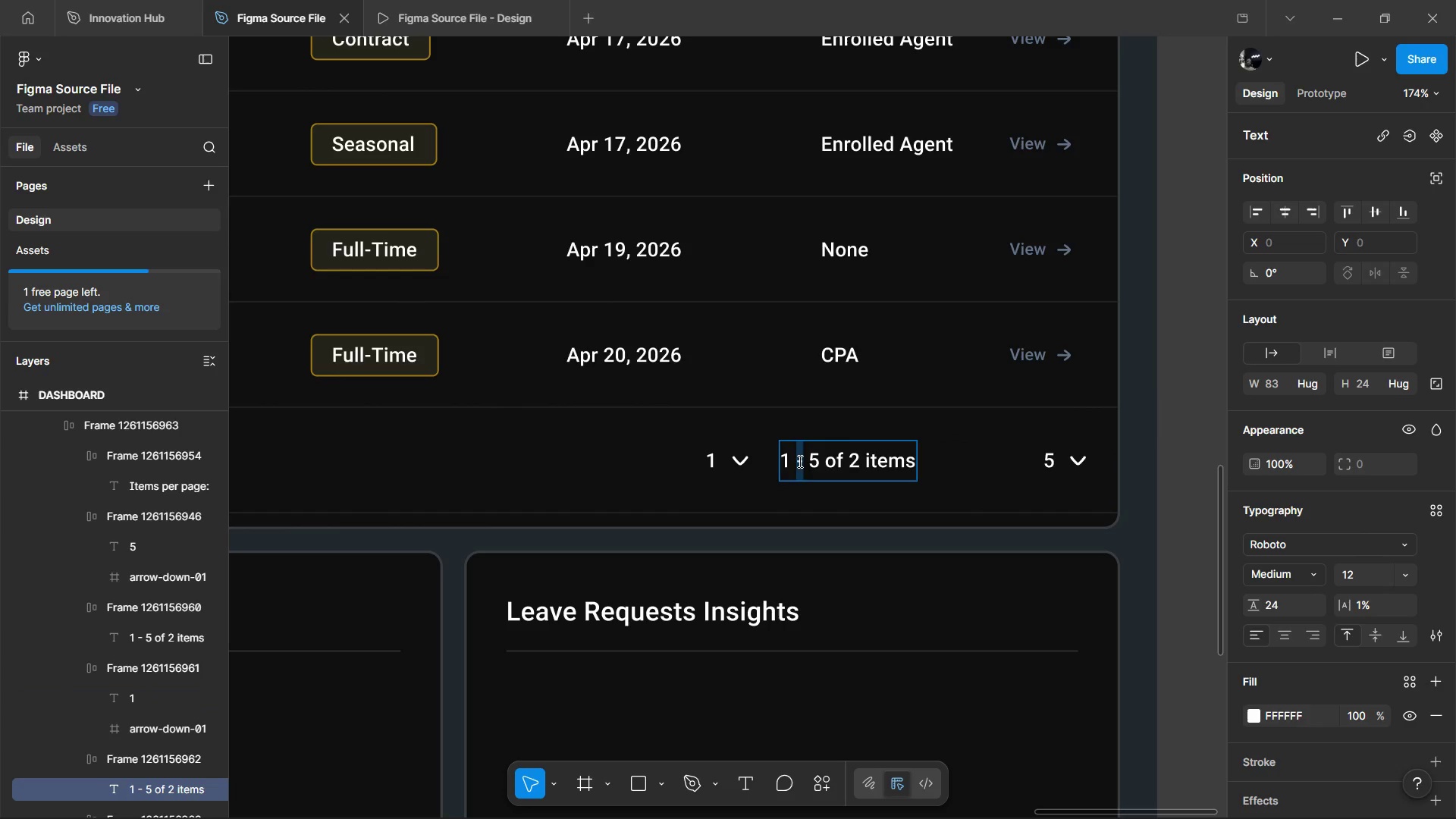 
triple_click([799, 461])
 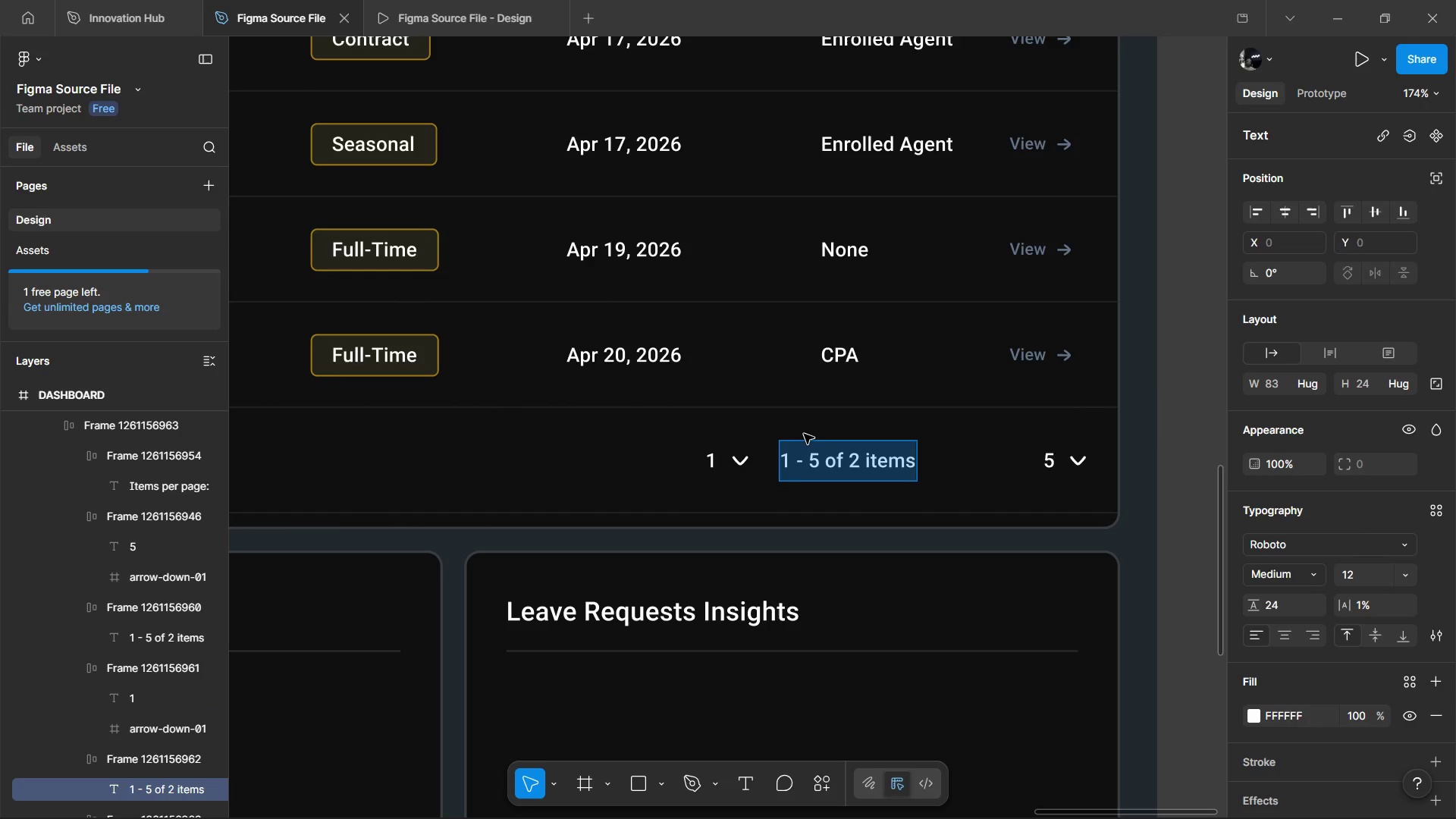 
type(of 1 page)
 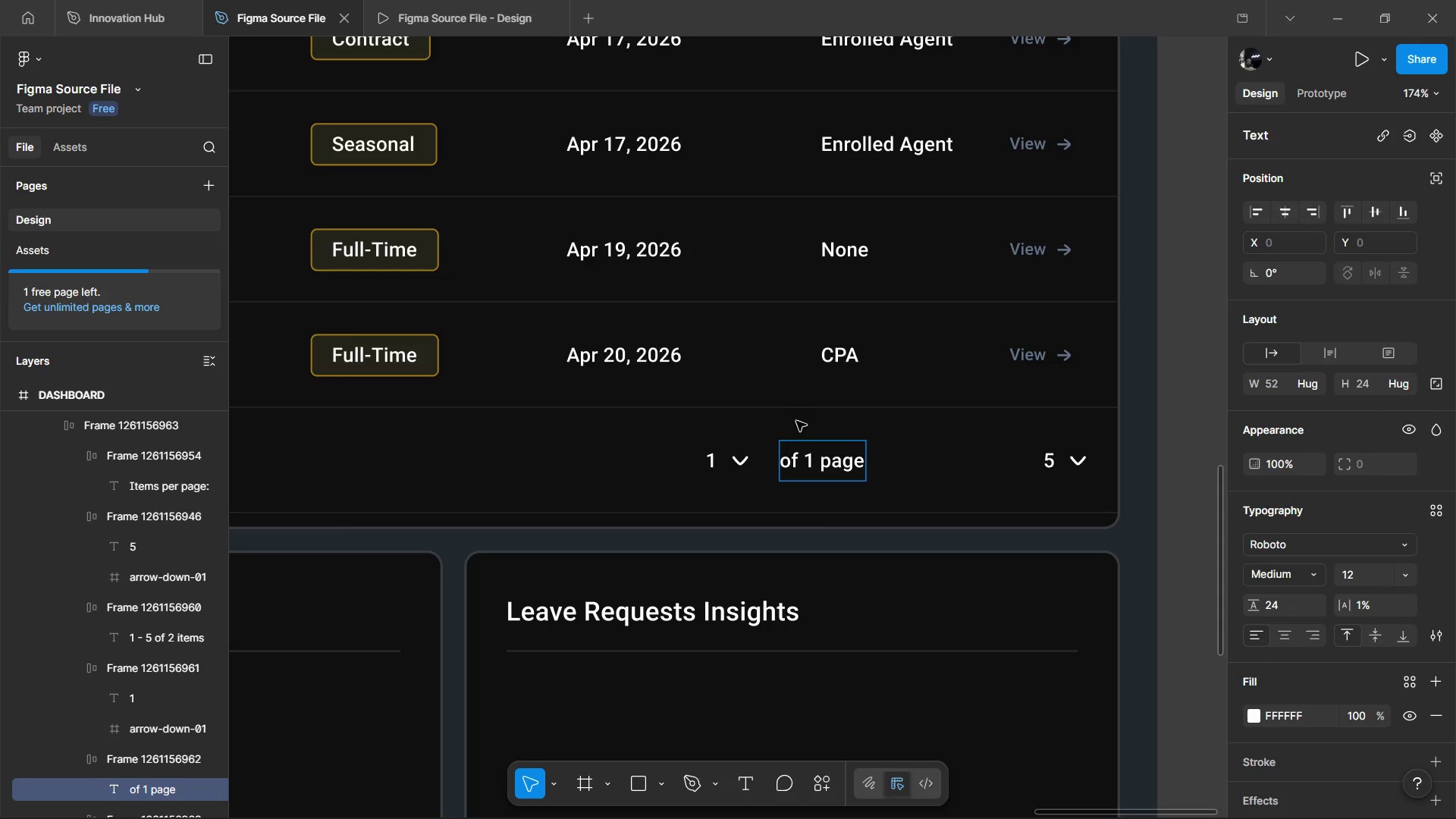 
double_click([1050, 453])
 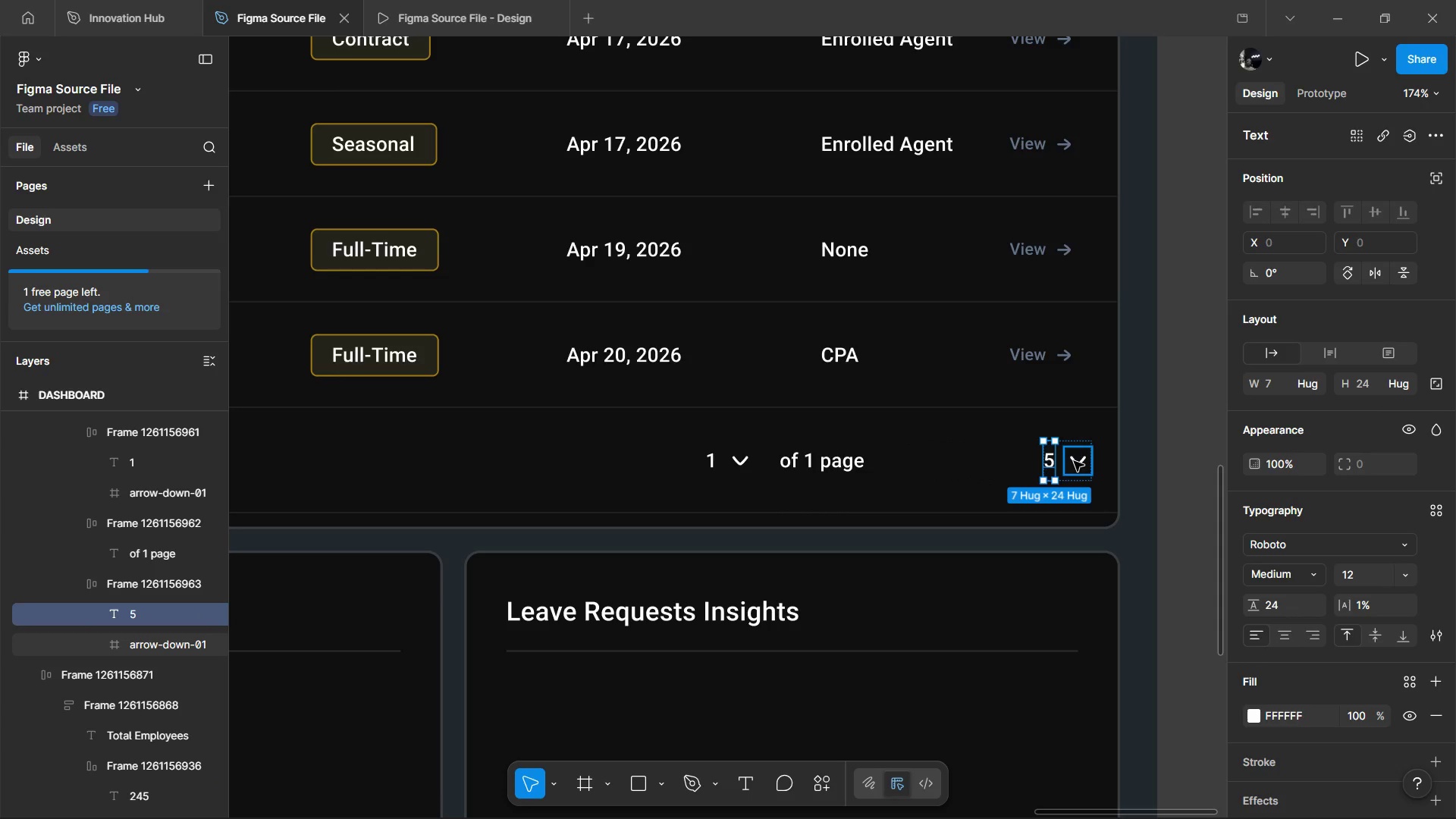 
key(Backspace)
 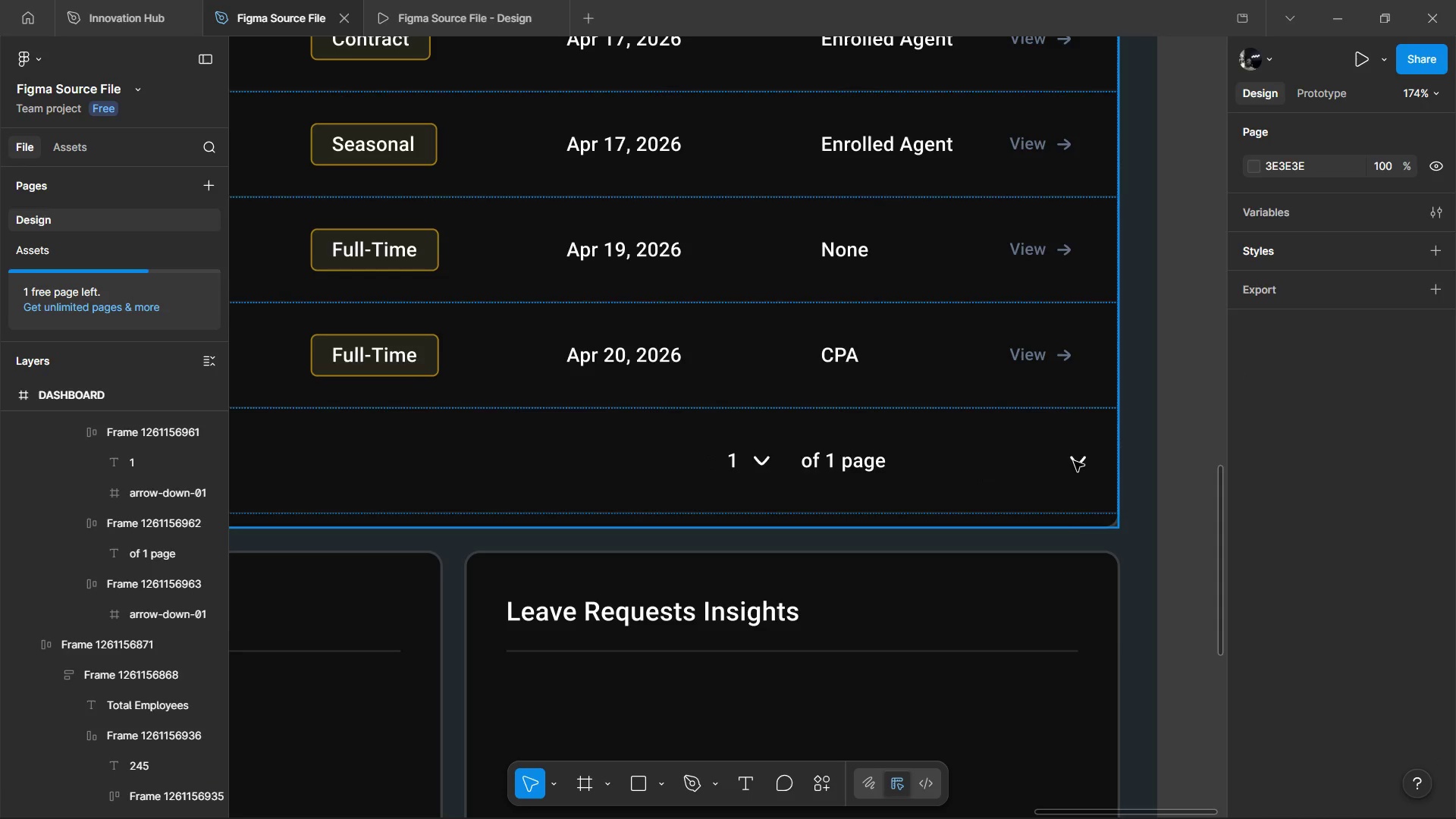 
double_click([1074, 461])
 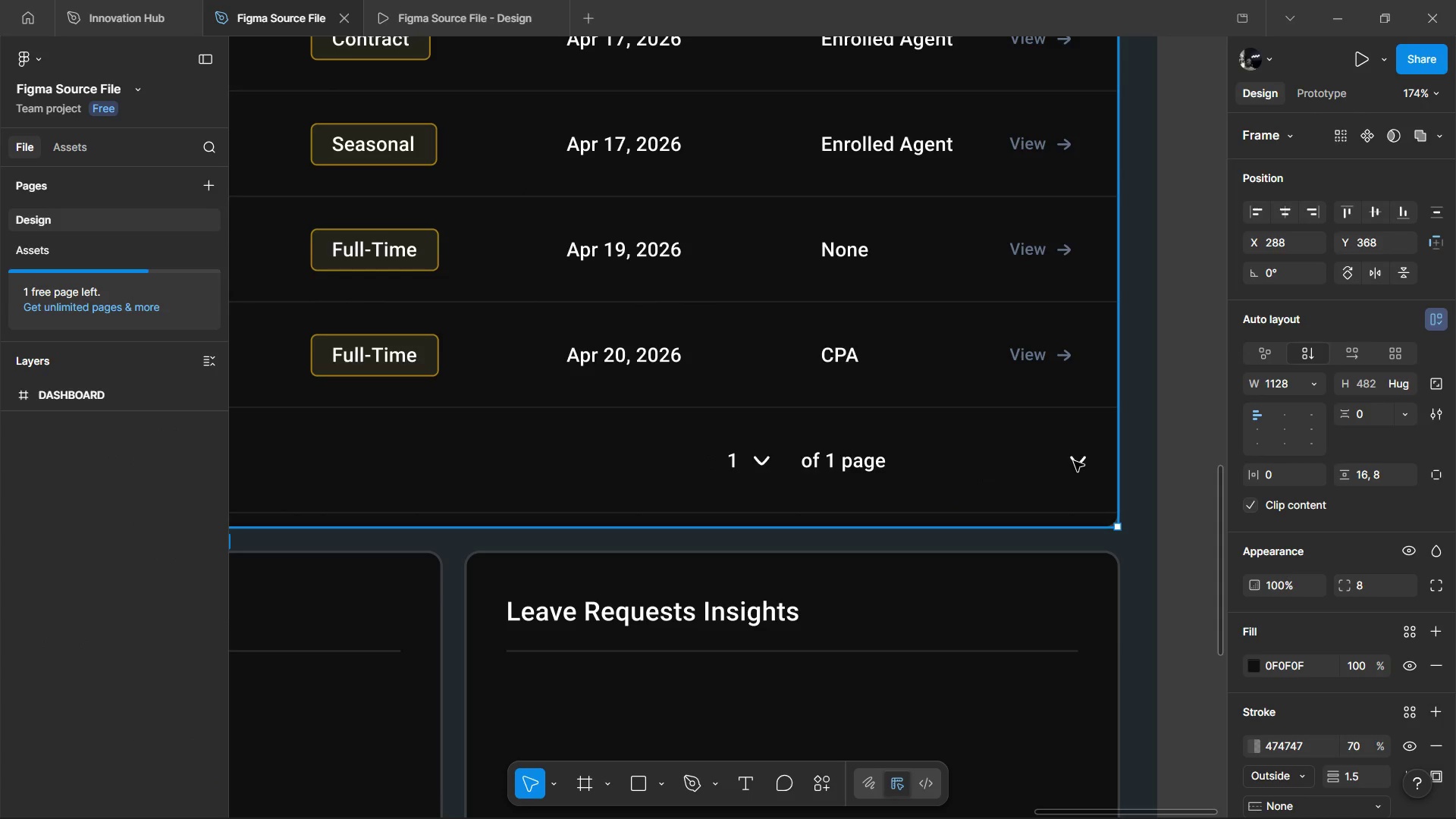 
triple_click([1074, 461])
 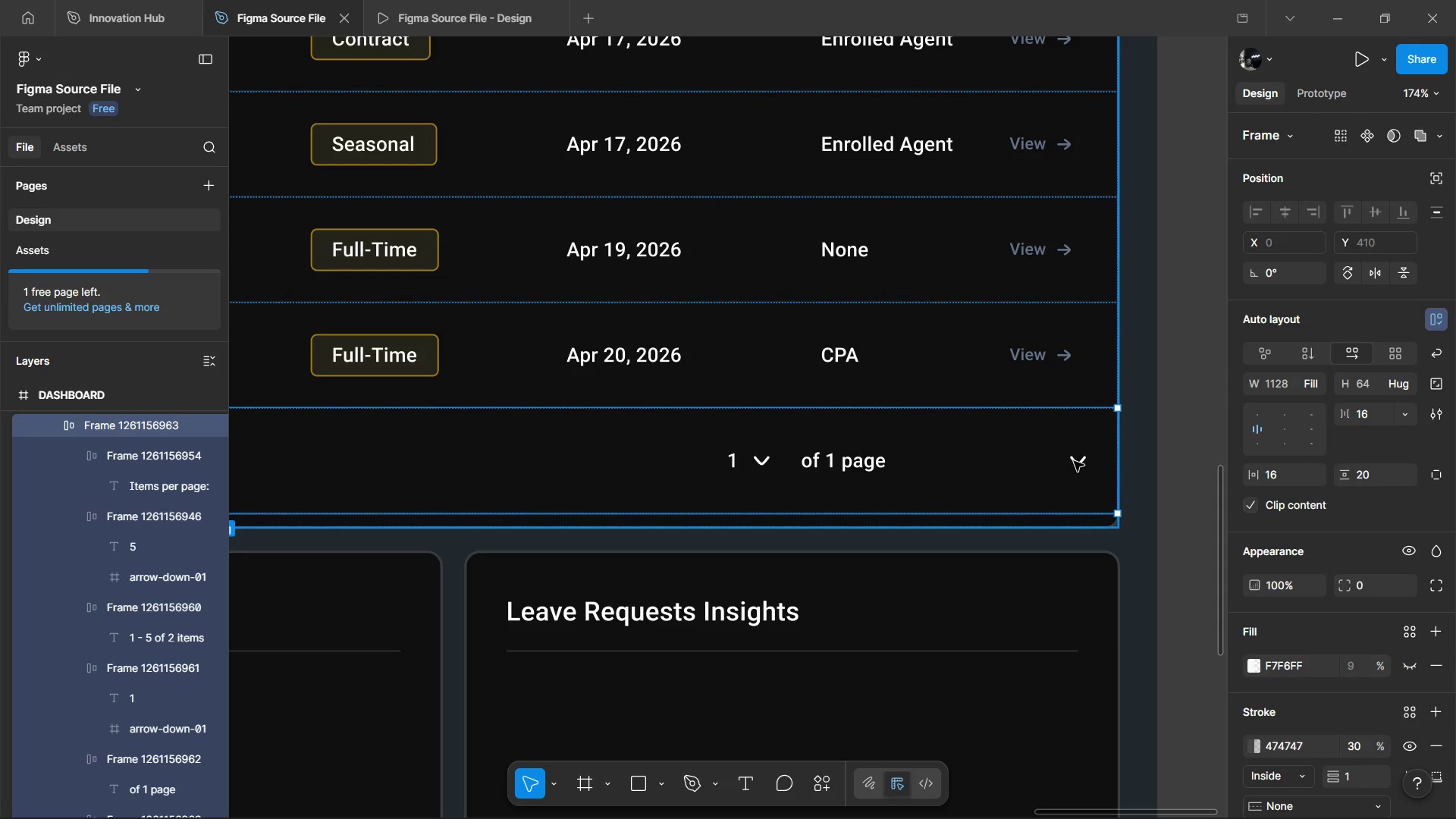 
triple_click([1074, 461])
 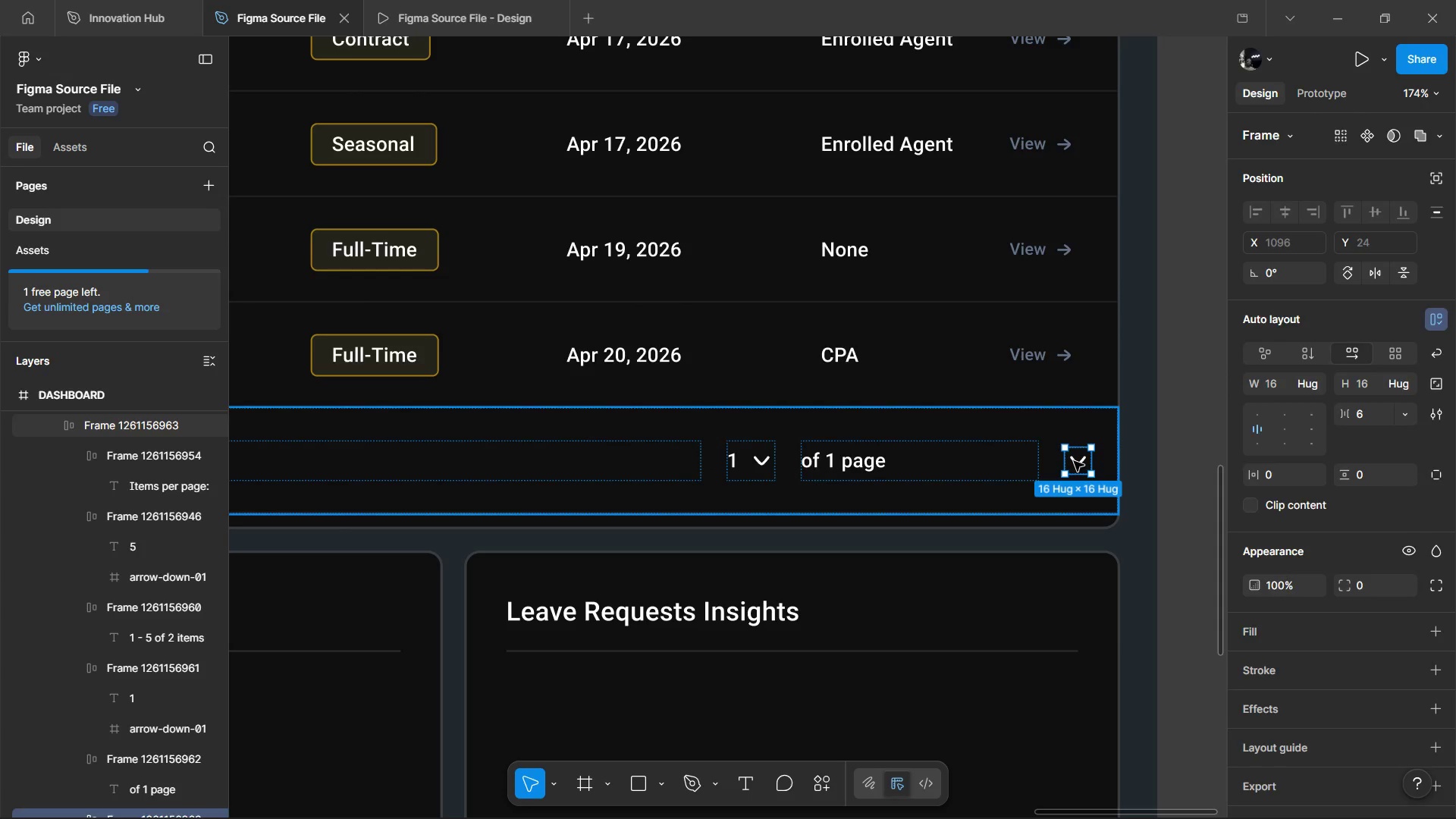 
triple_click([1074, 461])
 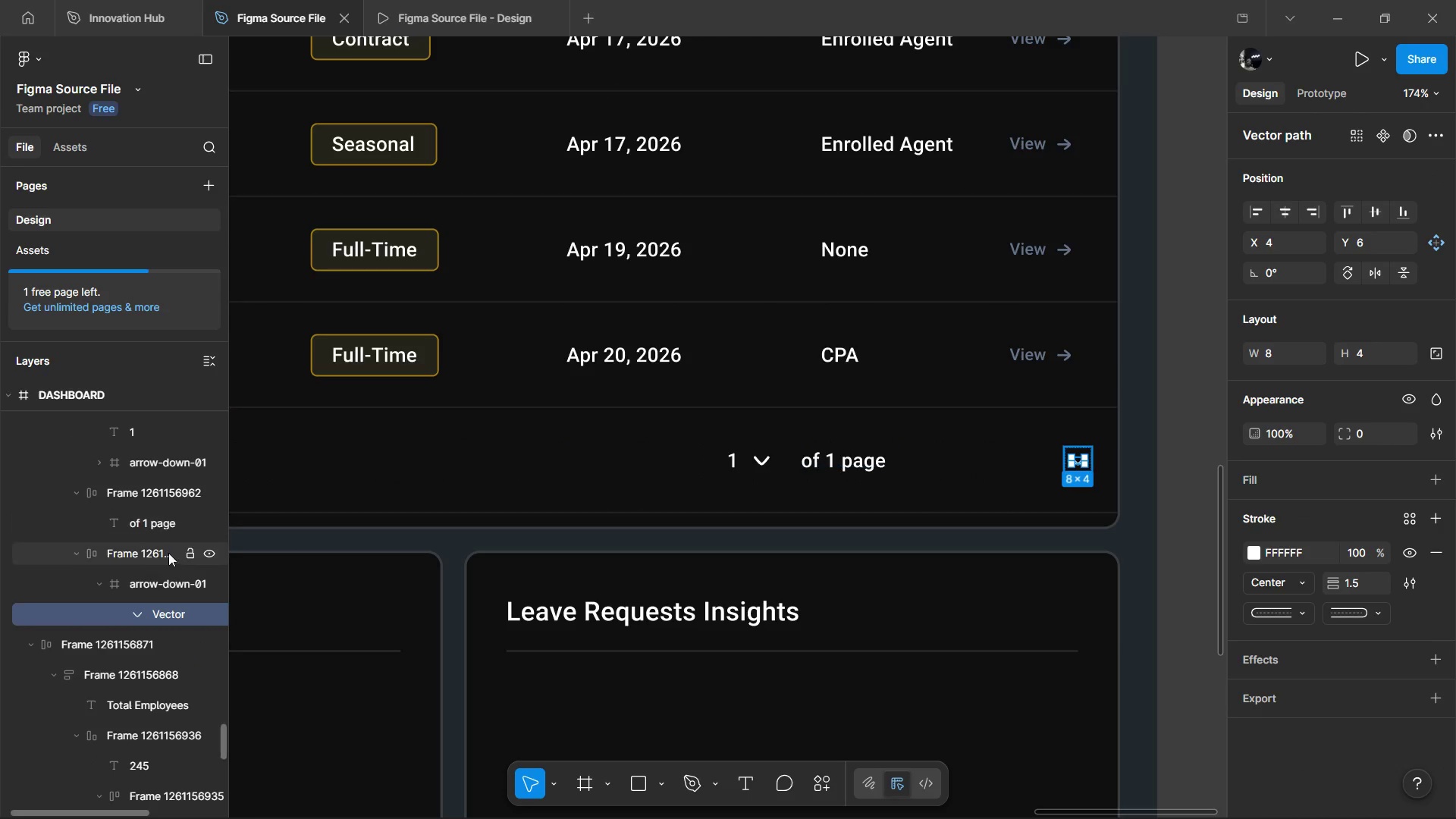 
left_click([131, 579])
 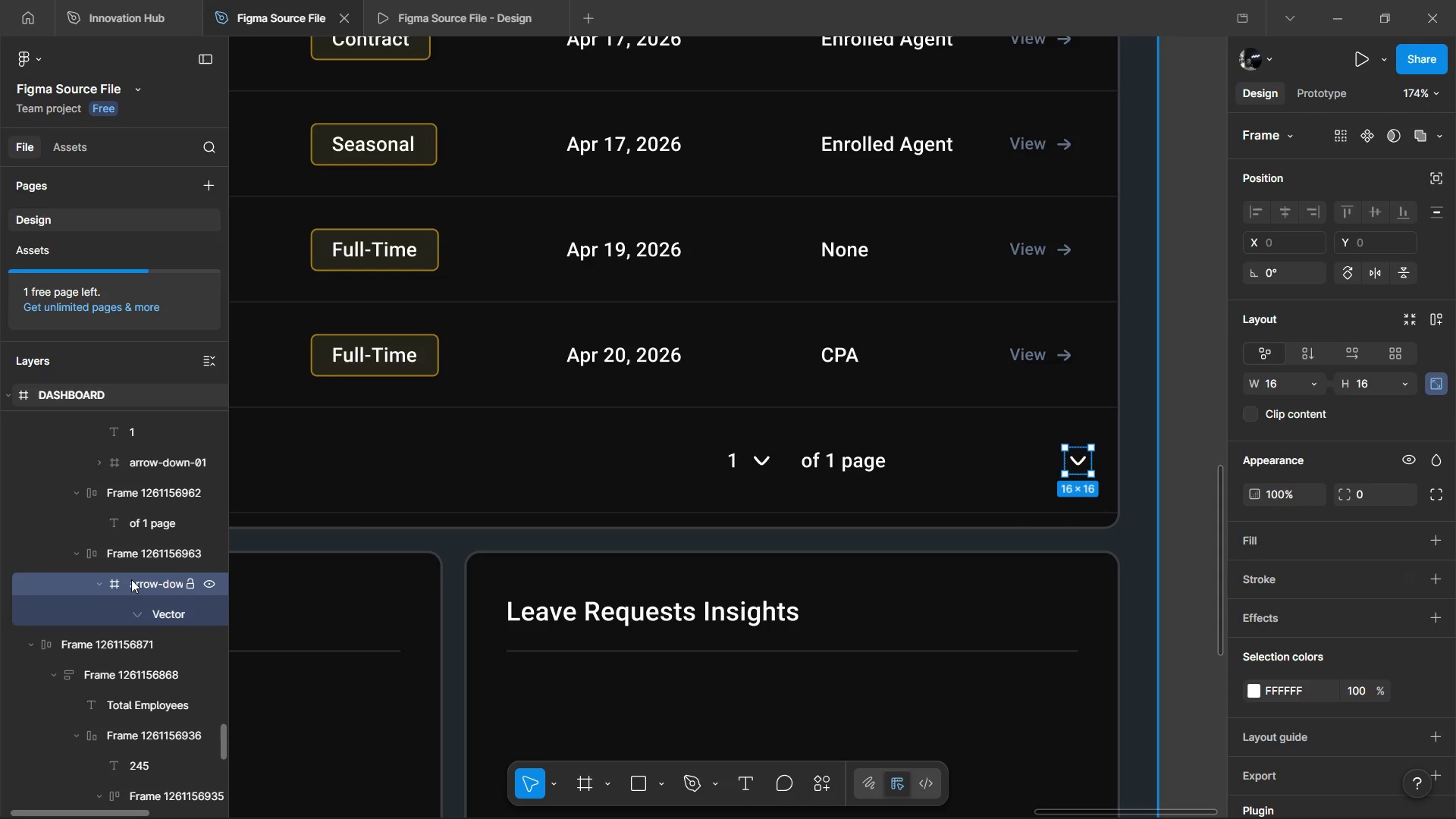 
key(Control+D)
 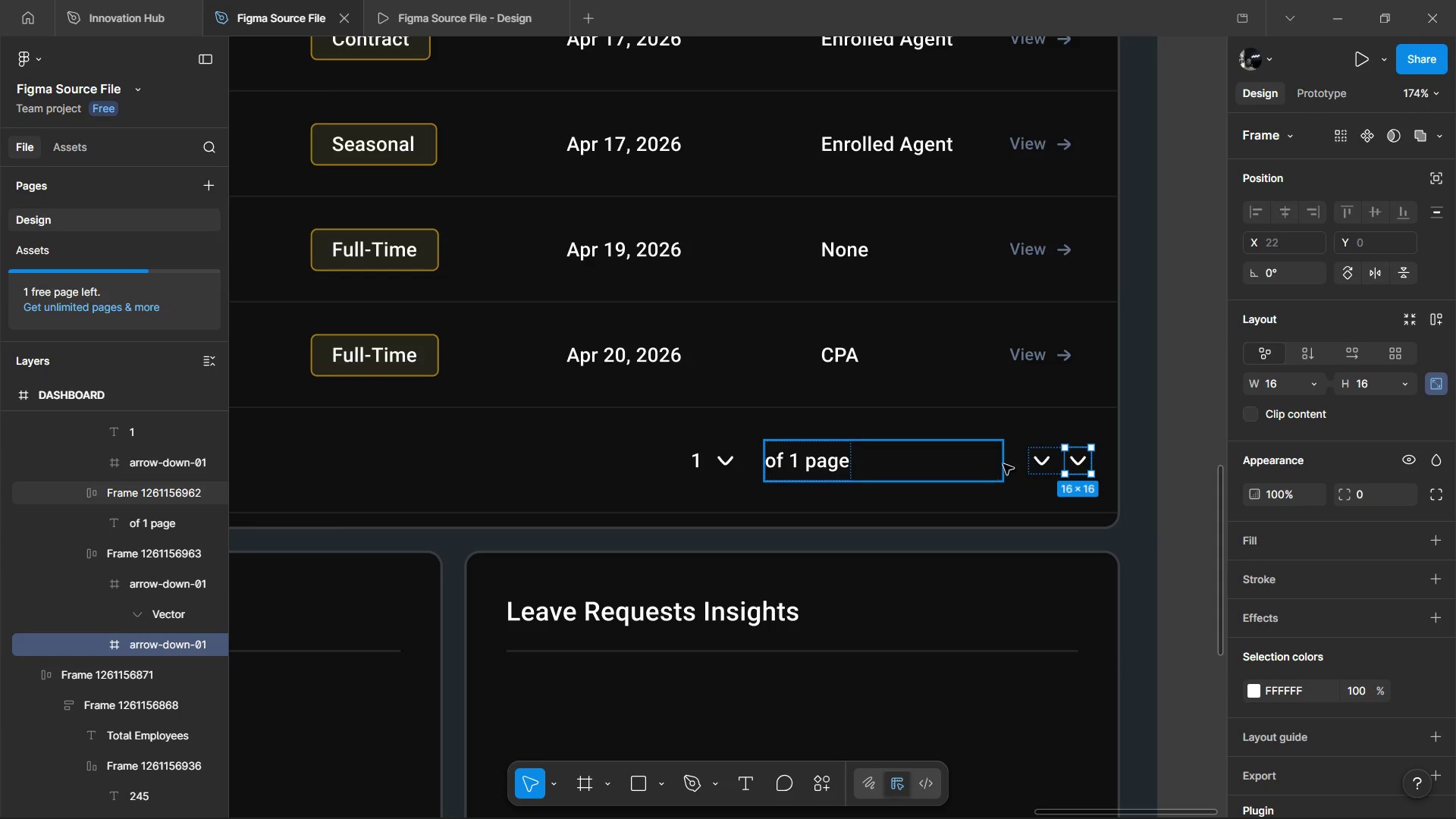 
left_click([1044, 454])
 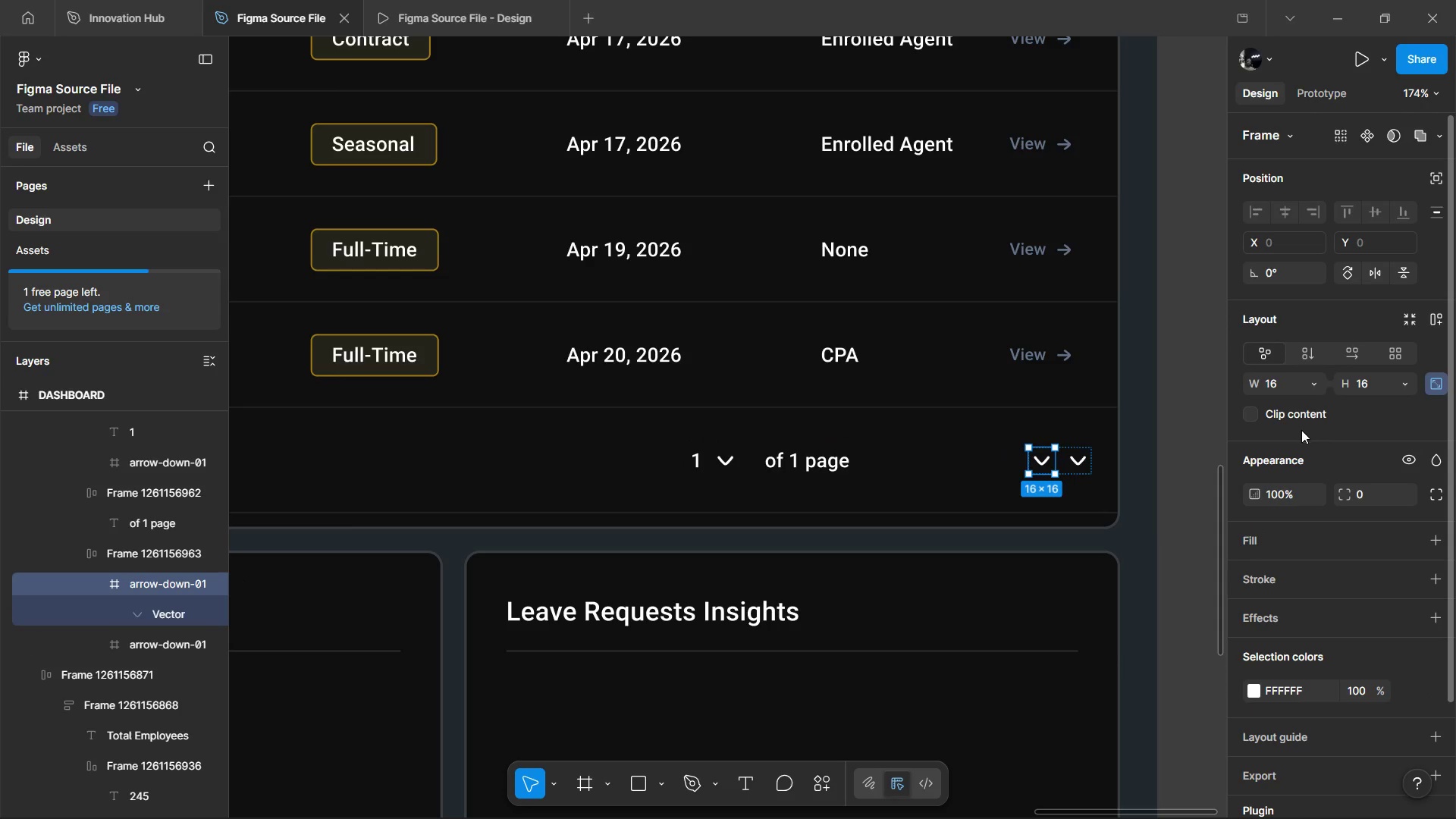 
key(Alt+Control+P)
 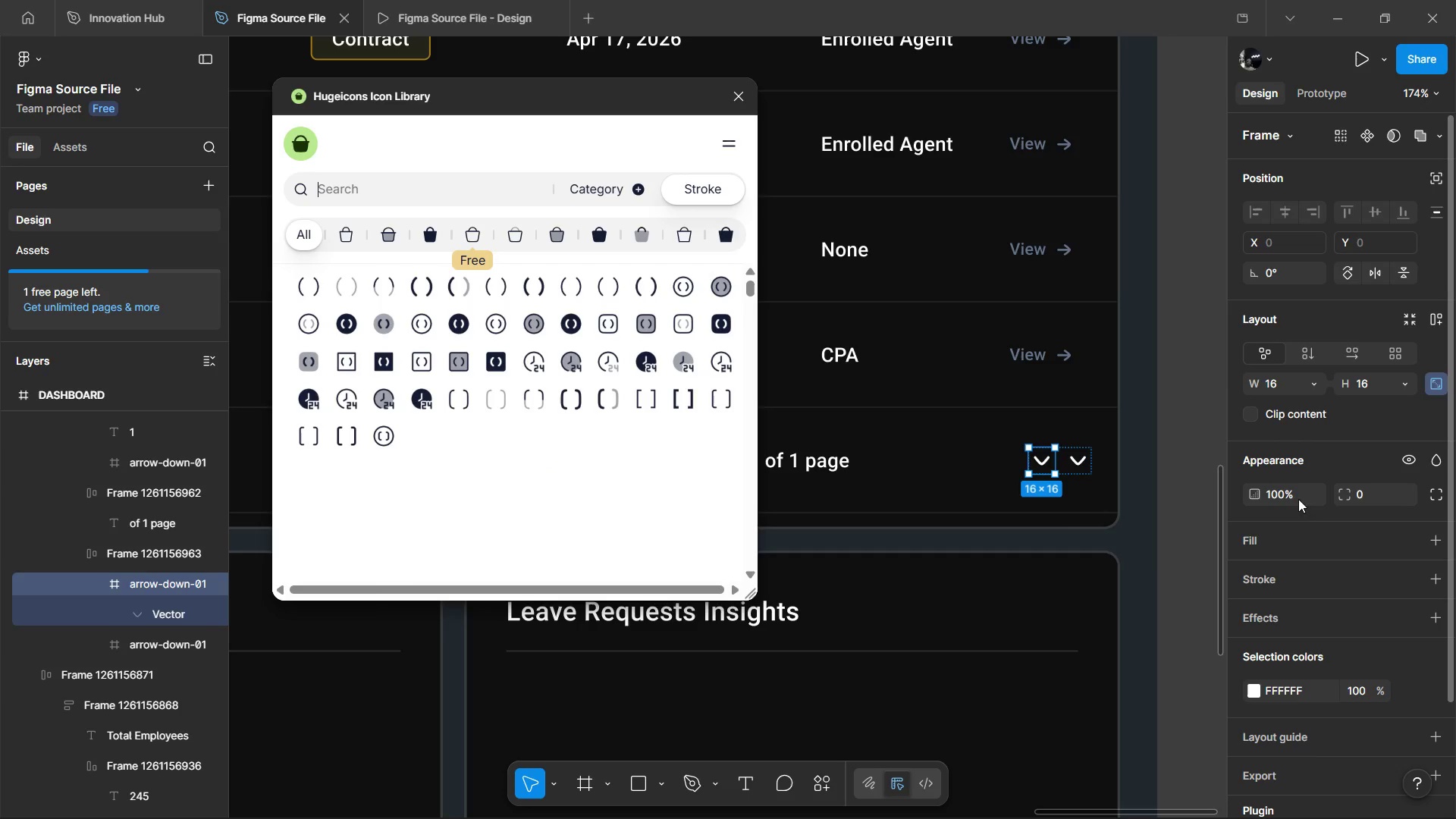 
wait(5.27)
 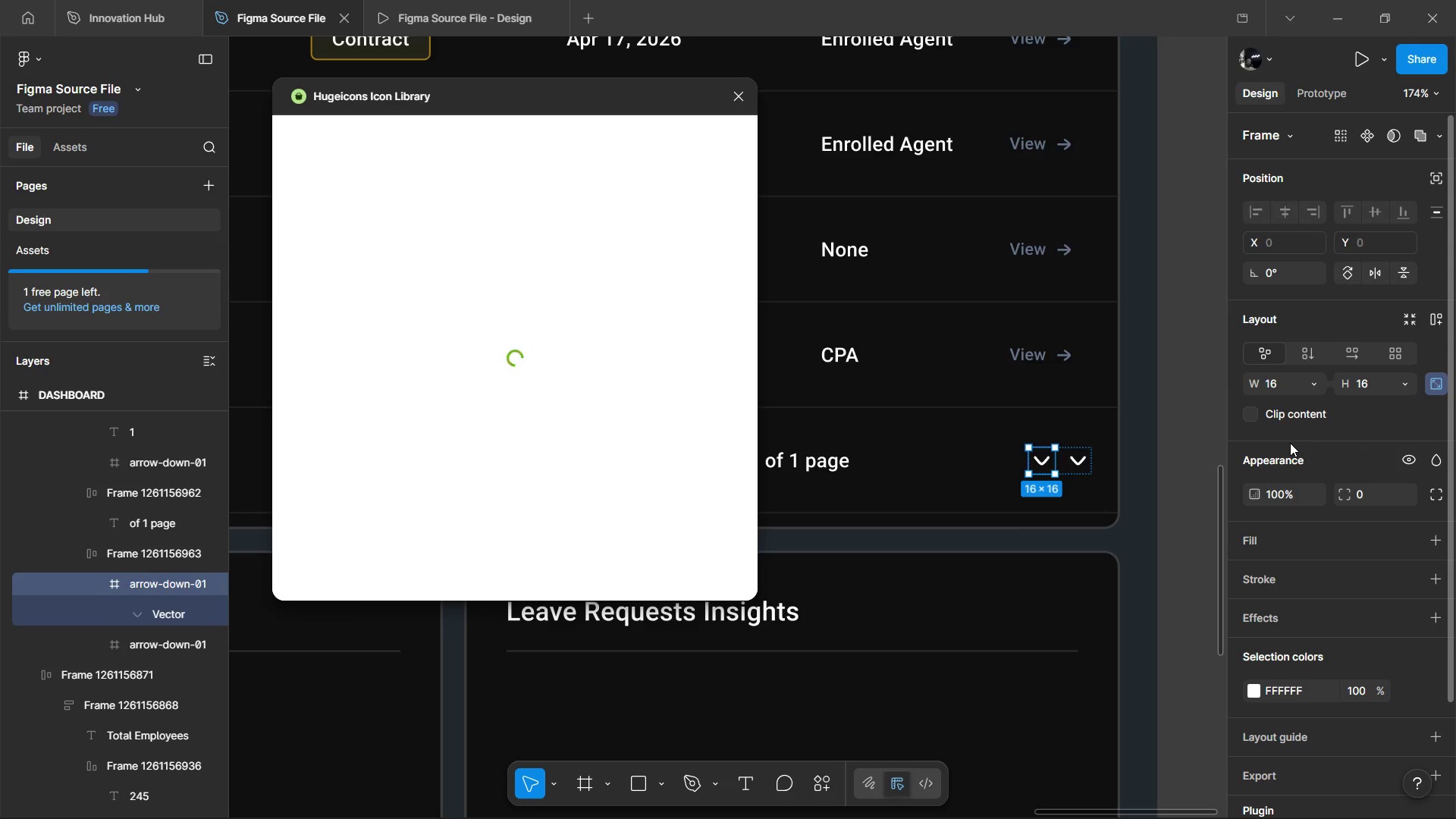 
double_click([448, 189])
 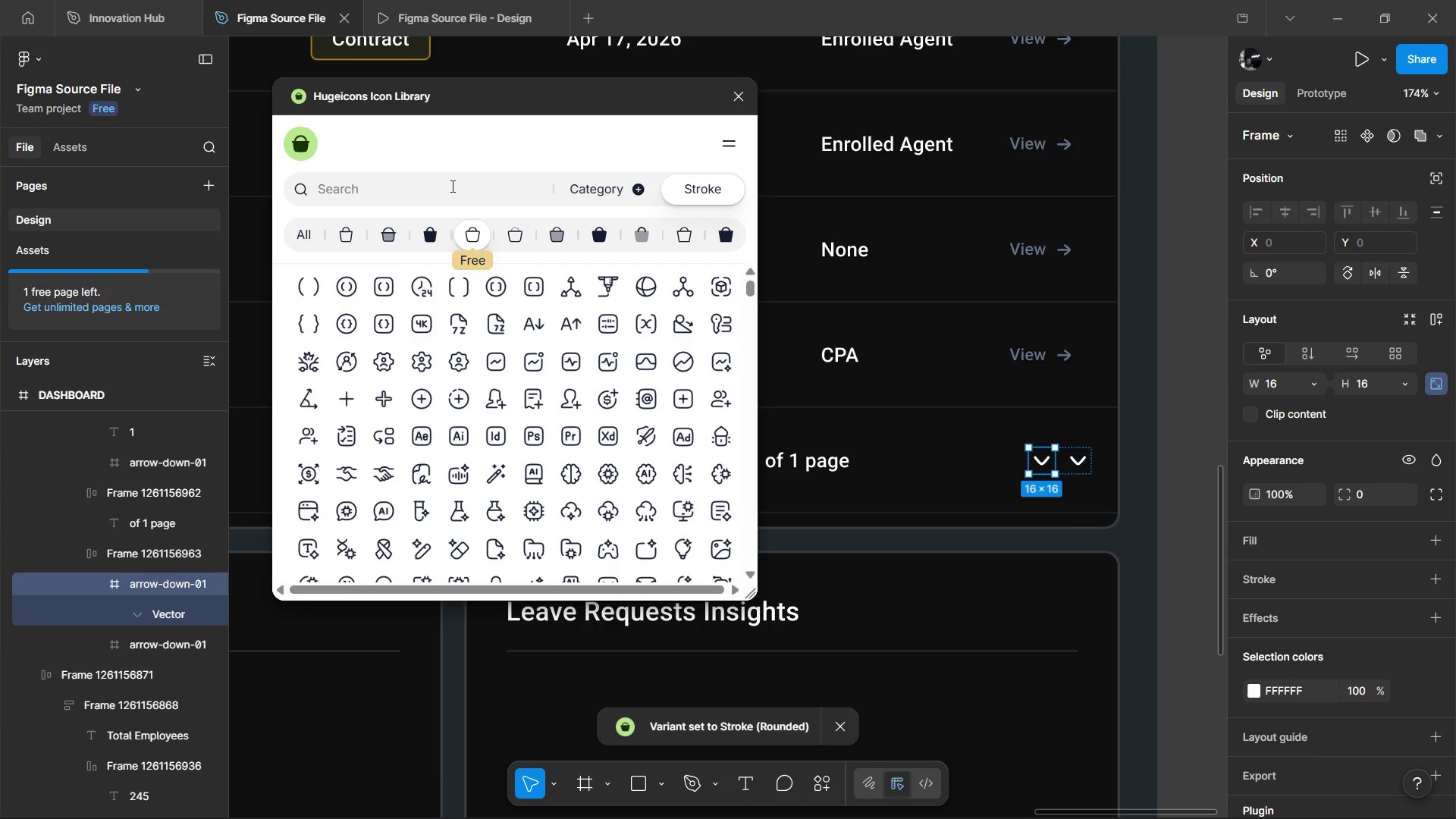 
type(left)
 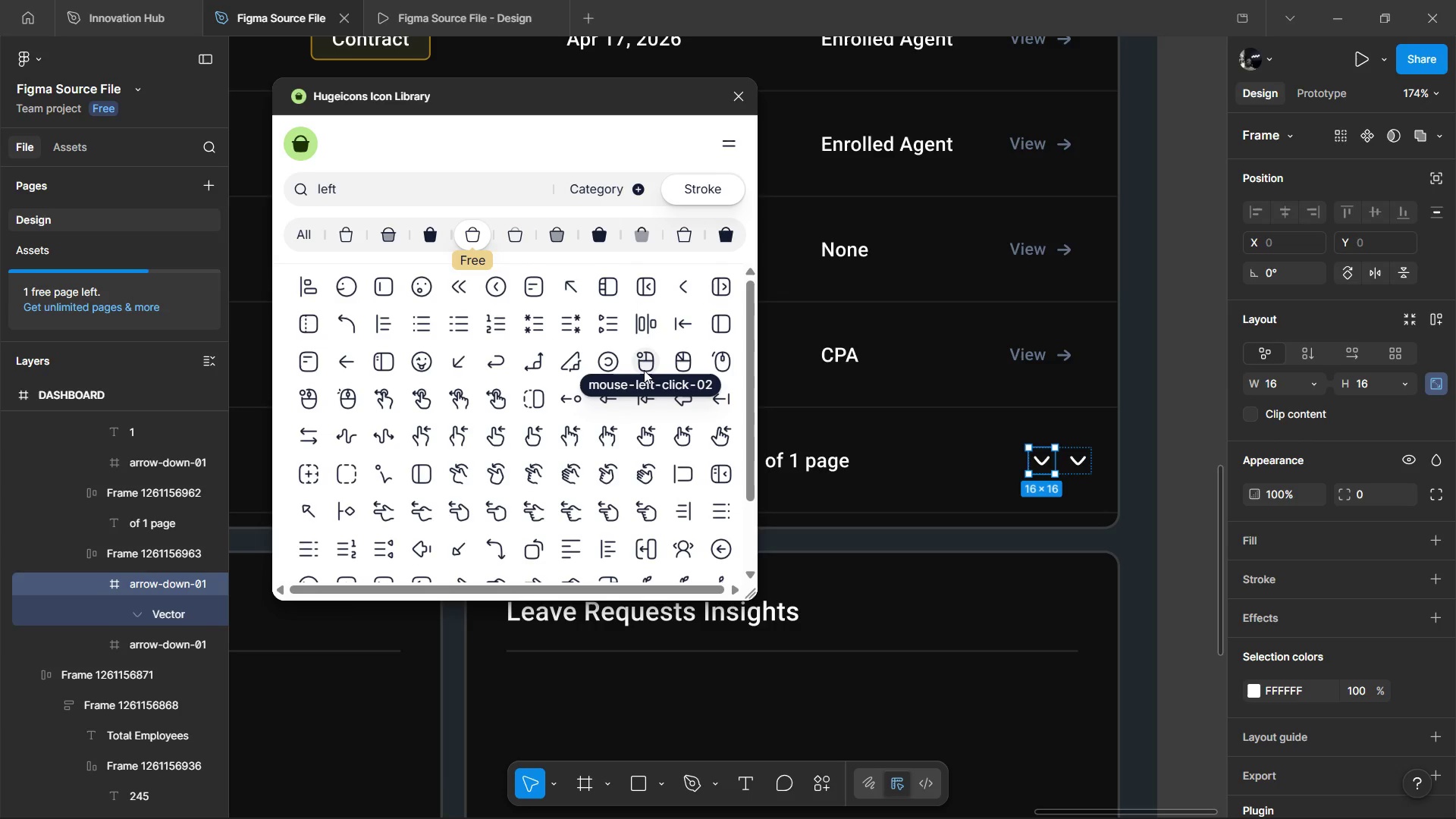 
wait(8.03)
 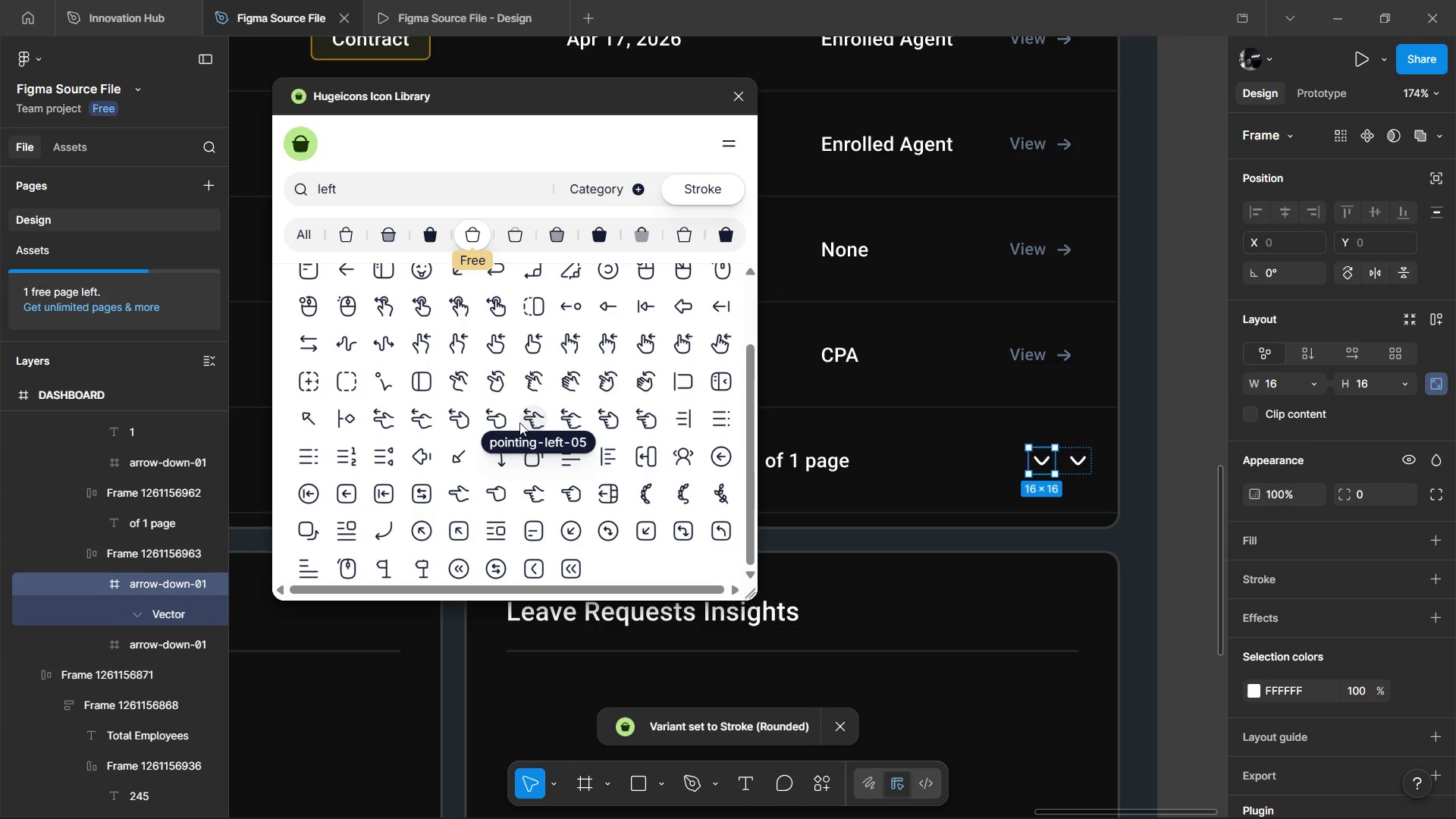 
left_click([597, 399])
 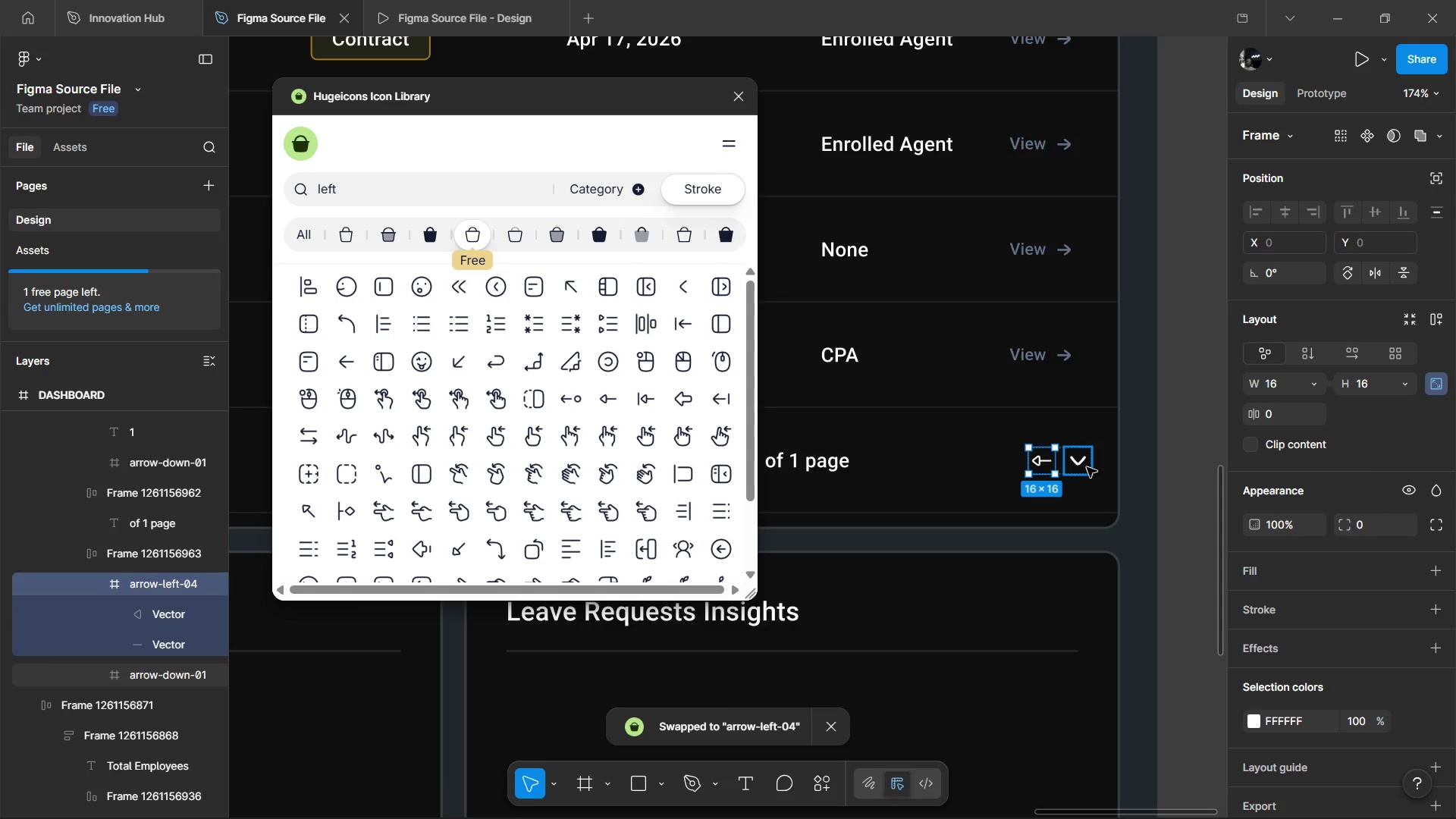 
left_click([1087, 467])
 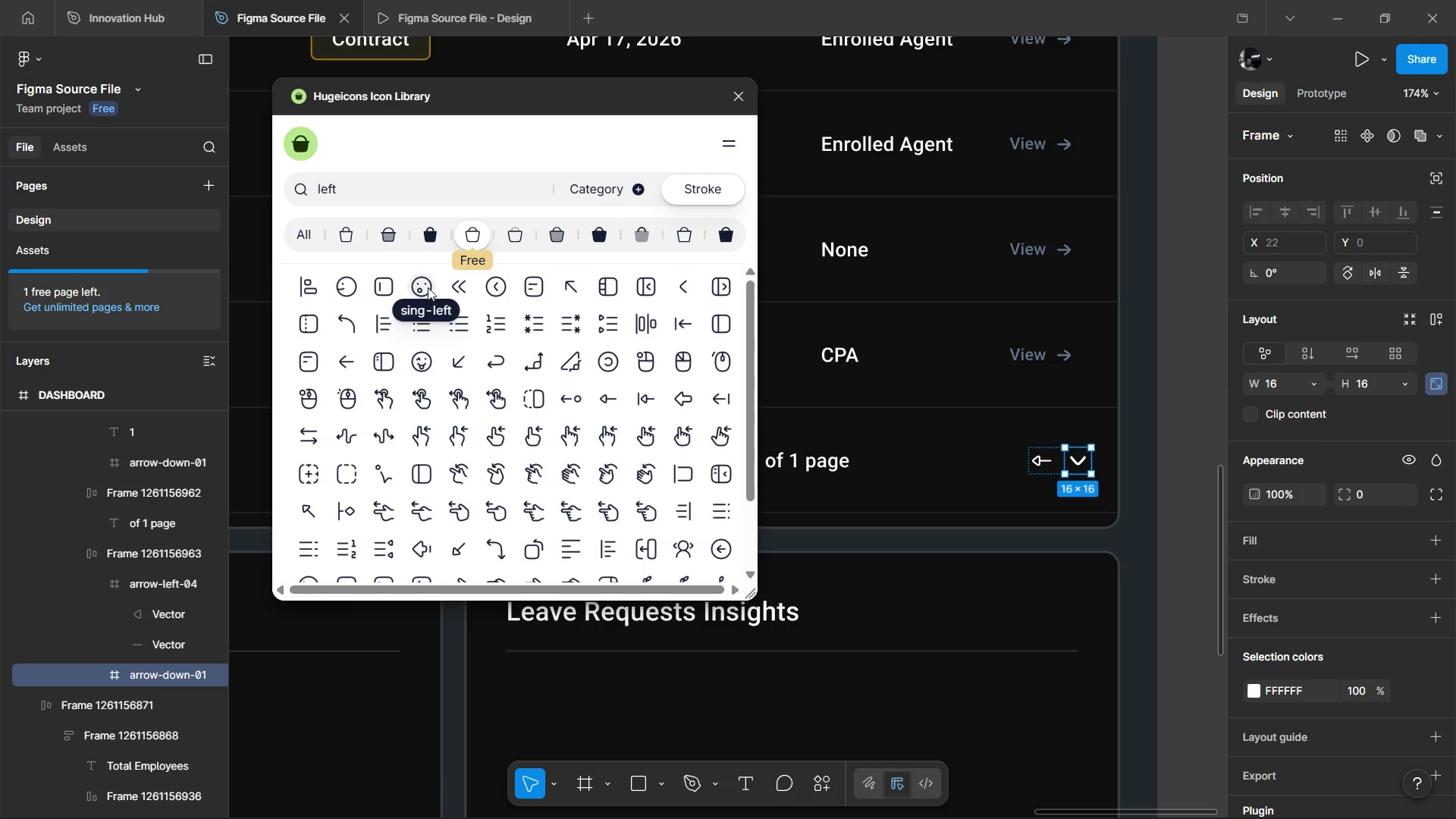 
double_click([405, 193])
 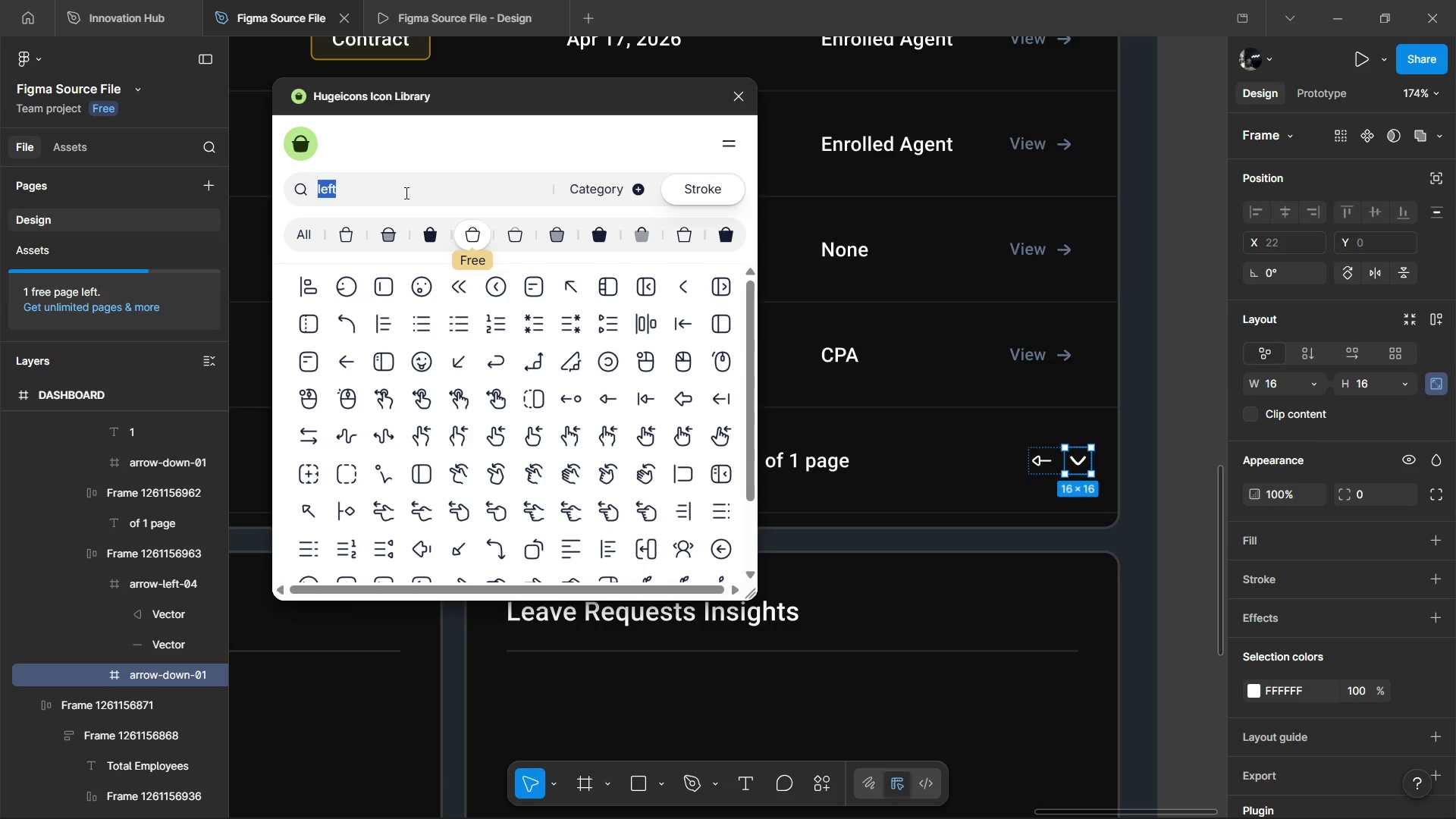 
type(right)
 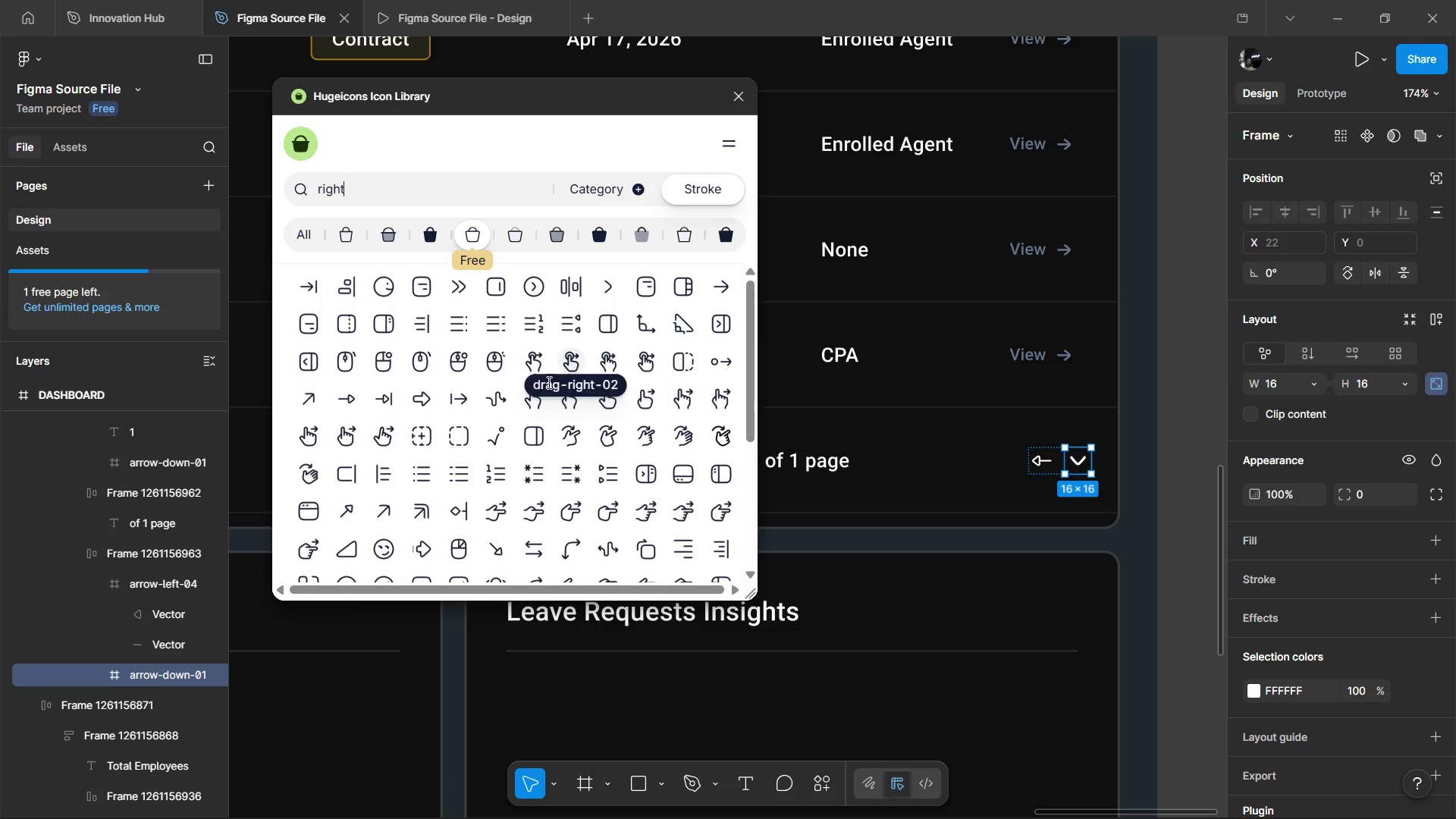 
left_click([359, 392])
 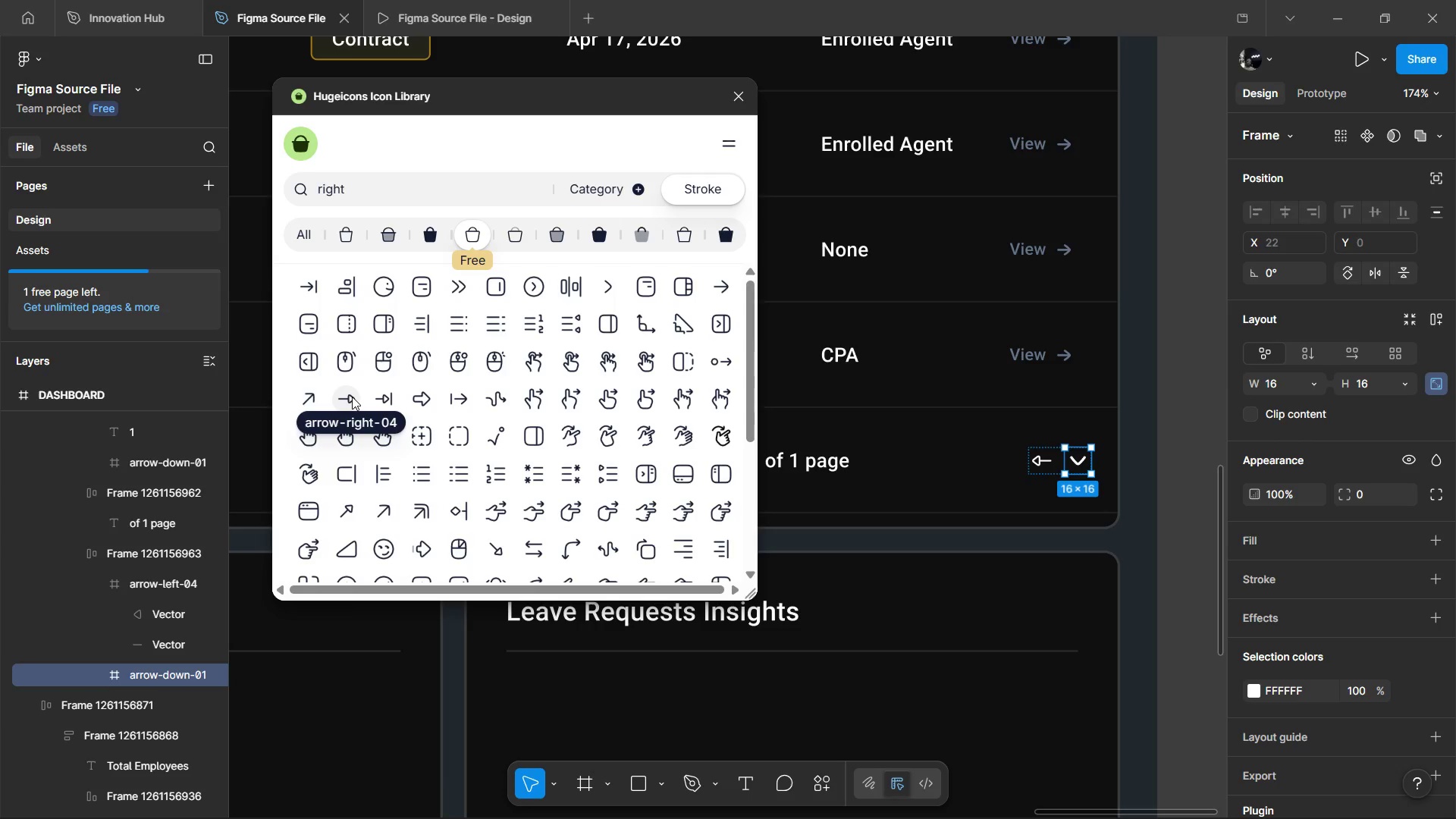 
left_click([352, 397])
 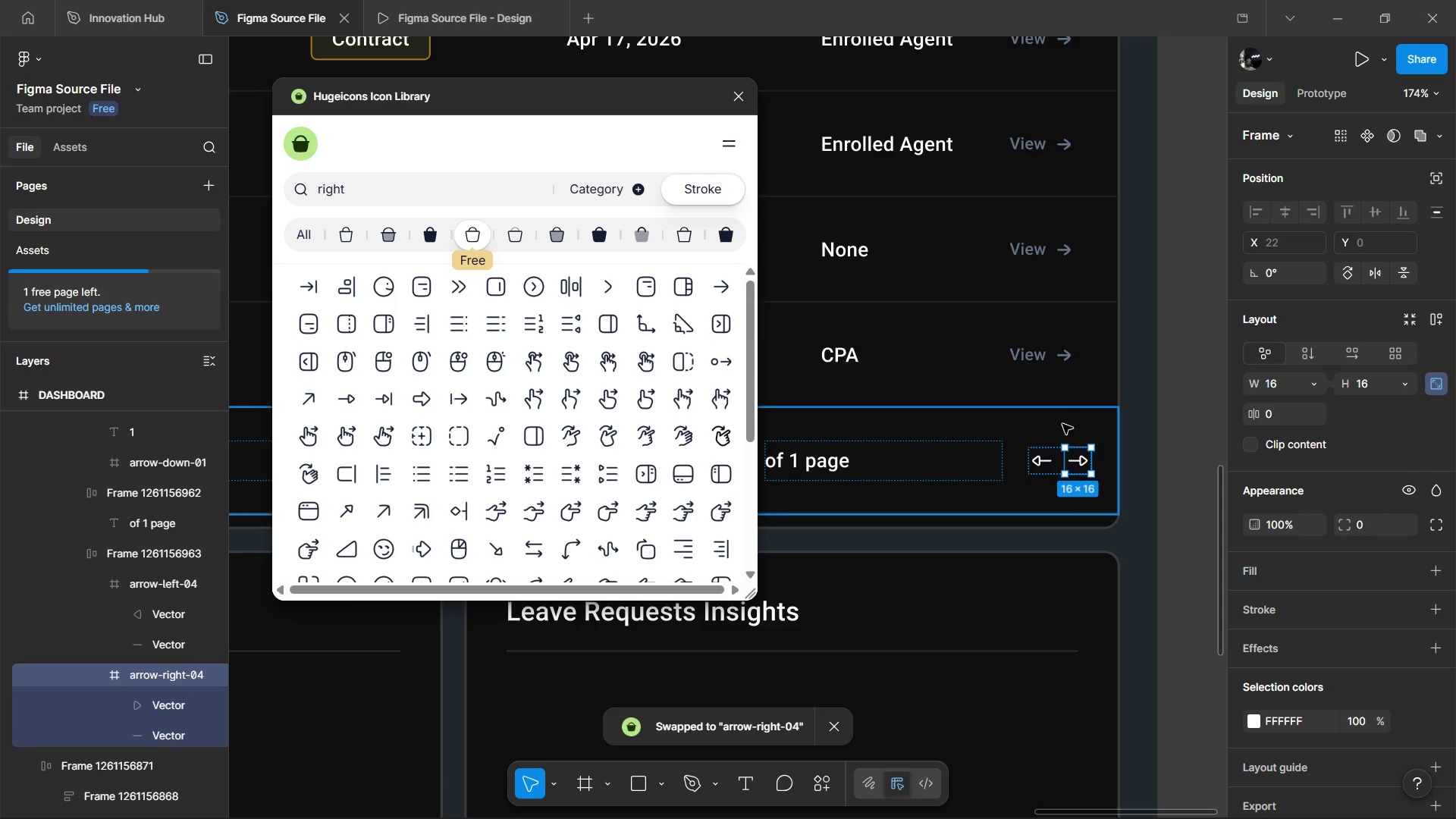 
left_click([1043, 463])
 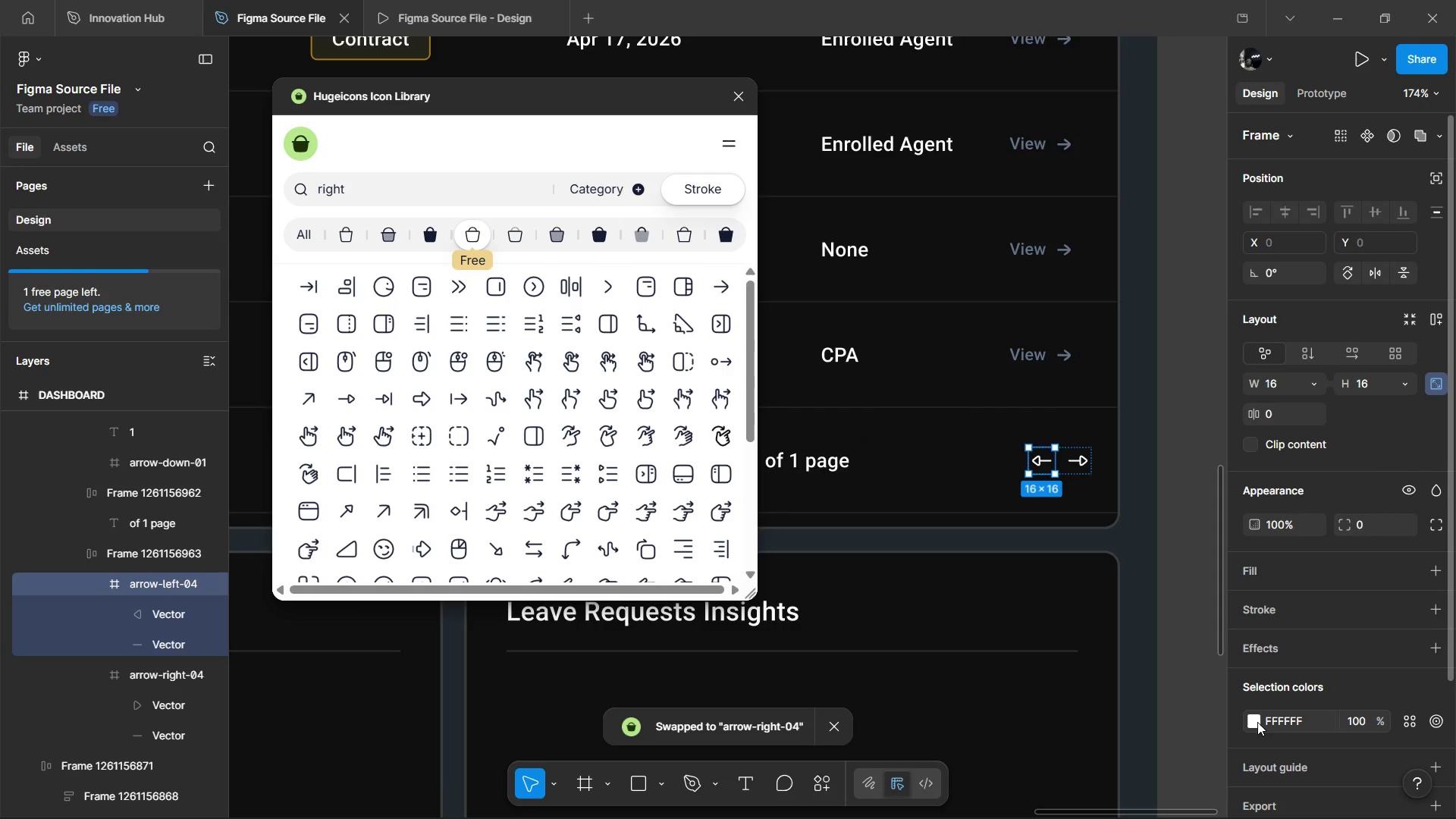 
left_click([1260, 722])
 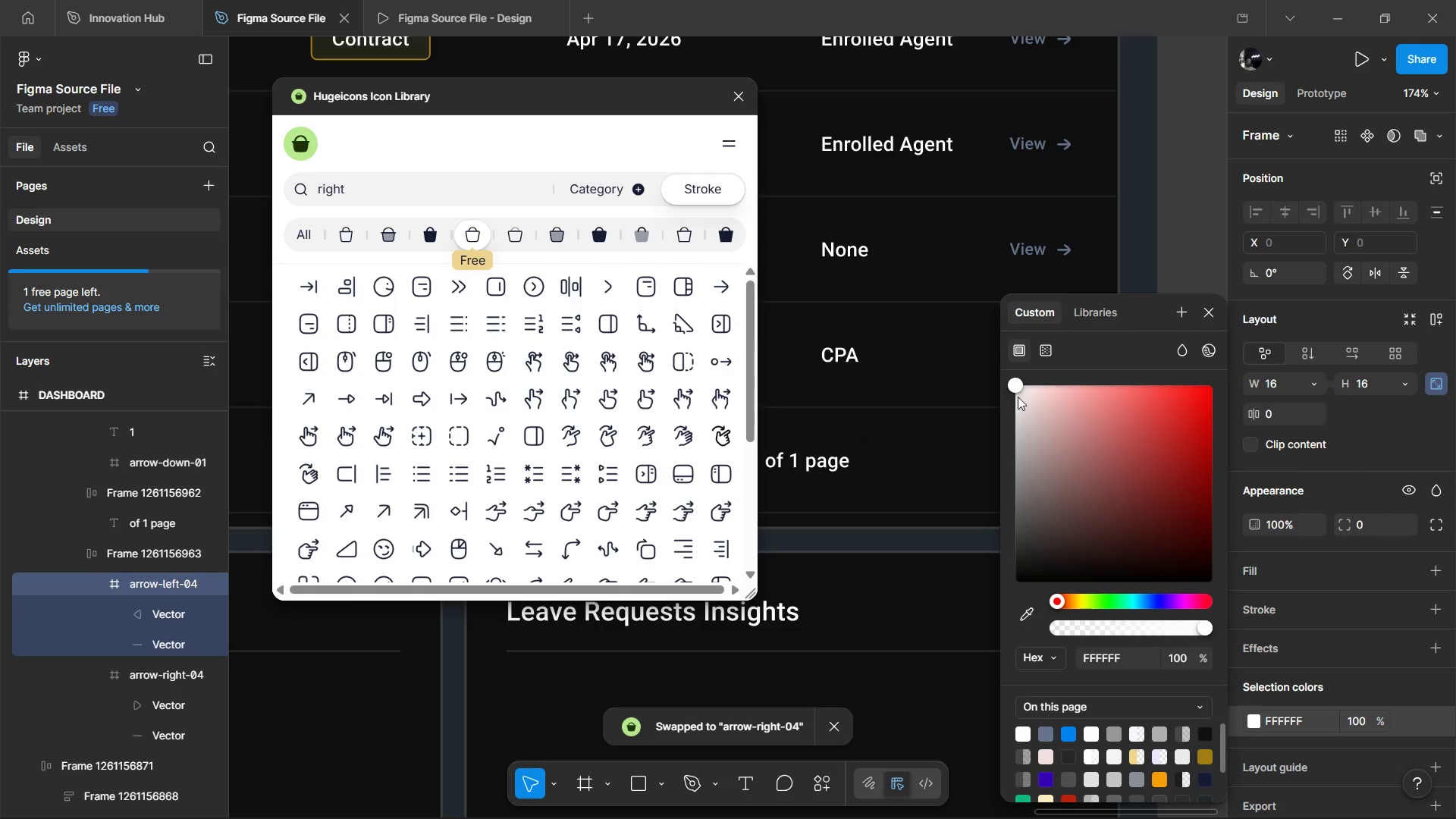 
left_click_drag(start_coordinate=[1018, 391], to_coordinate=[997, 464])
 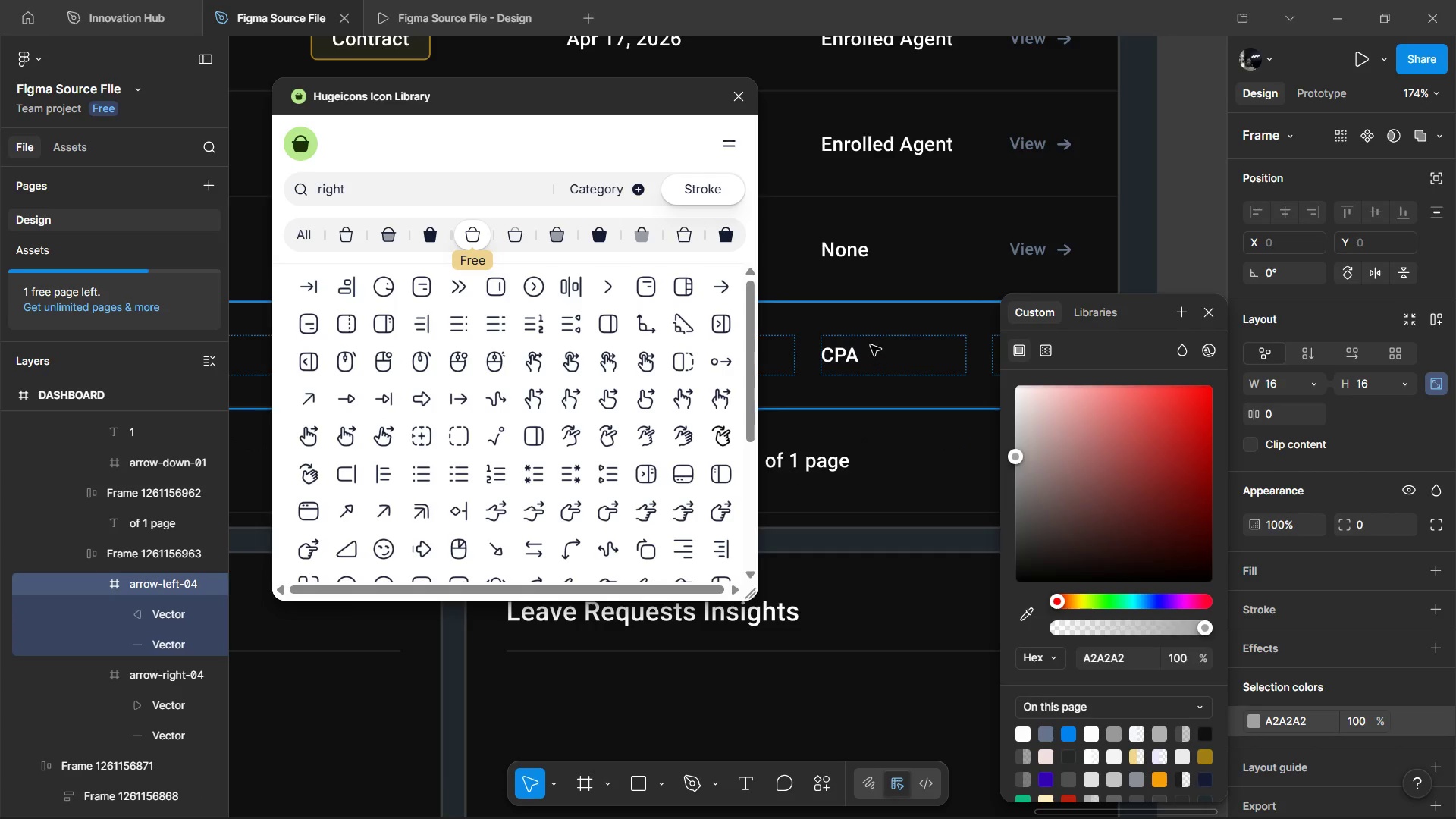 
hold_key(key=ShiftLeft, duration=0.77)
scroll: coordinate [871, 337], scroll_direction: down, amount: 4.0
 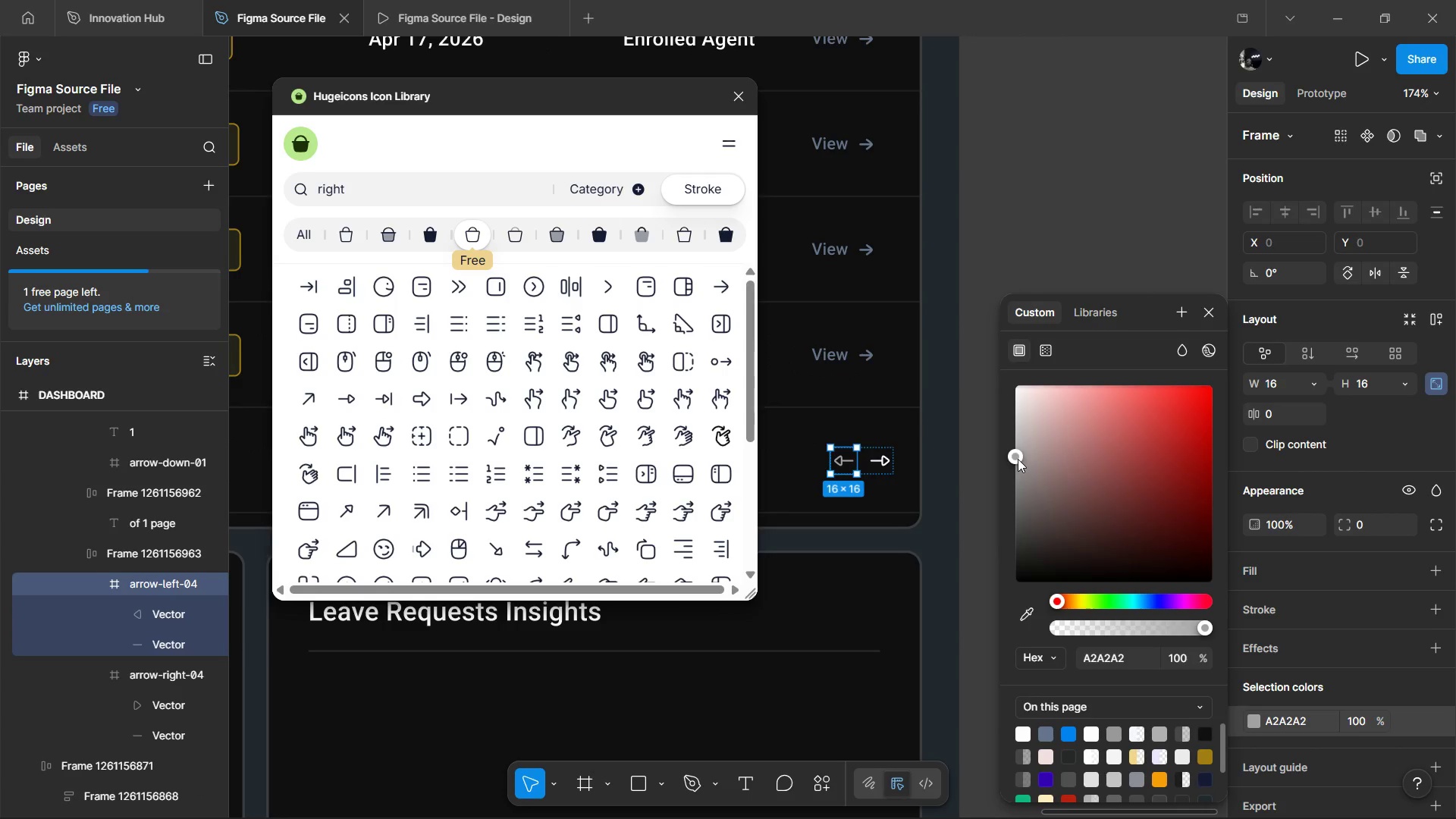 
left_click_drag(start_coordinate=[1015, 455], to_coordinate=[1012, 512])
 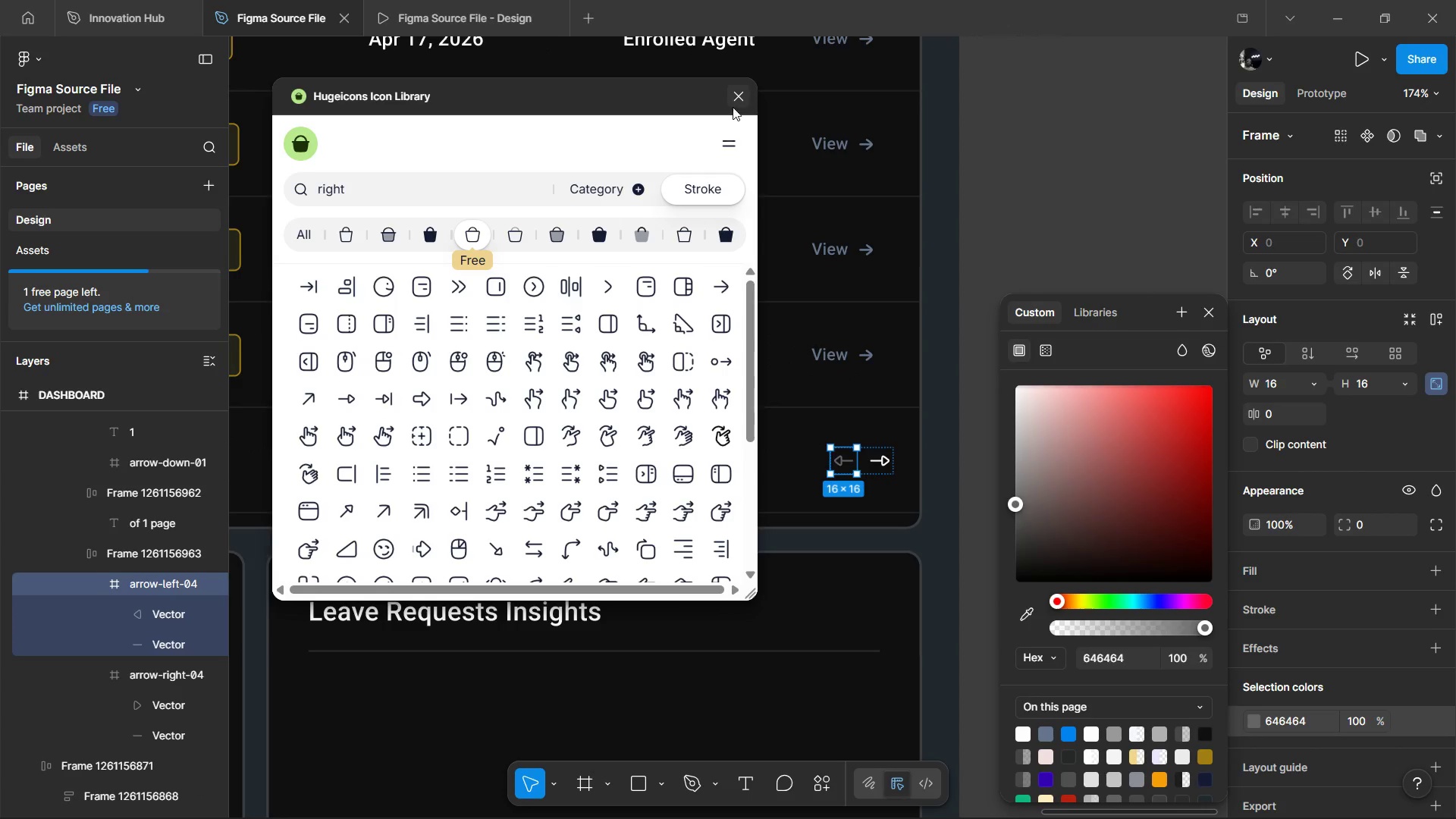 
left_click([737, 92])
 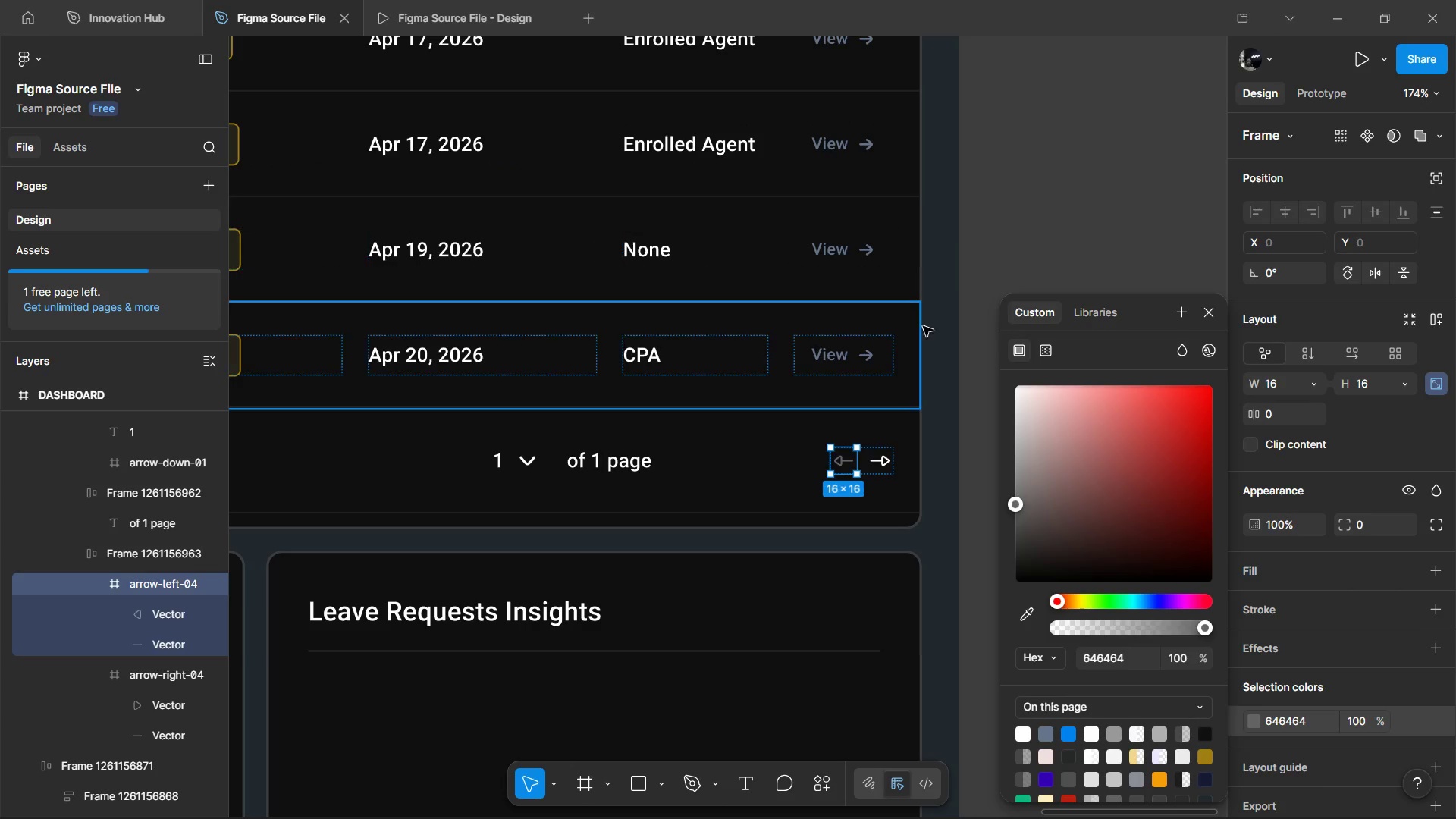 
left_click([923, 326])
 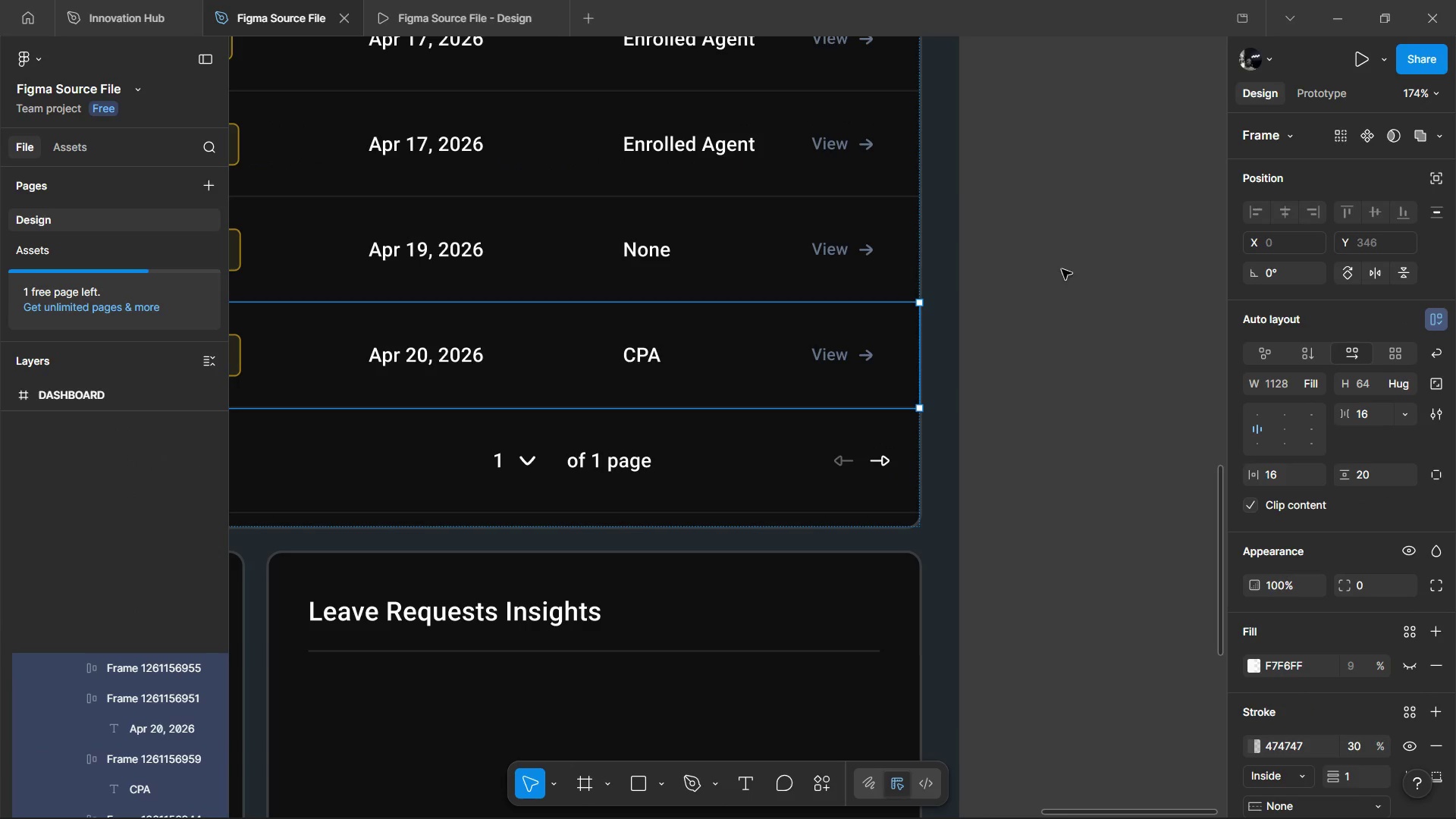 
hold_key(key=ControlLeft, duration=1.0)
scroll: coordinate [1060, 268], scroll_direction: down, amount: 2.0
 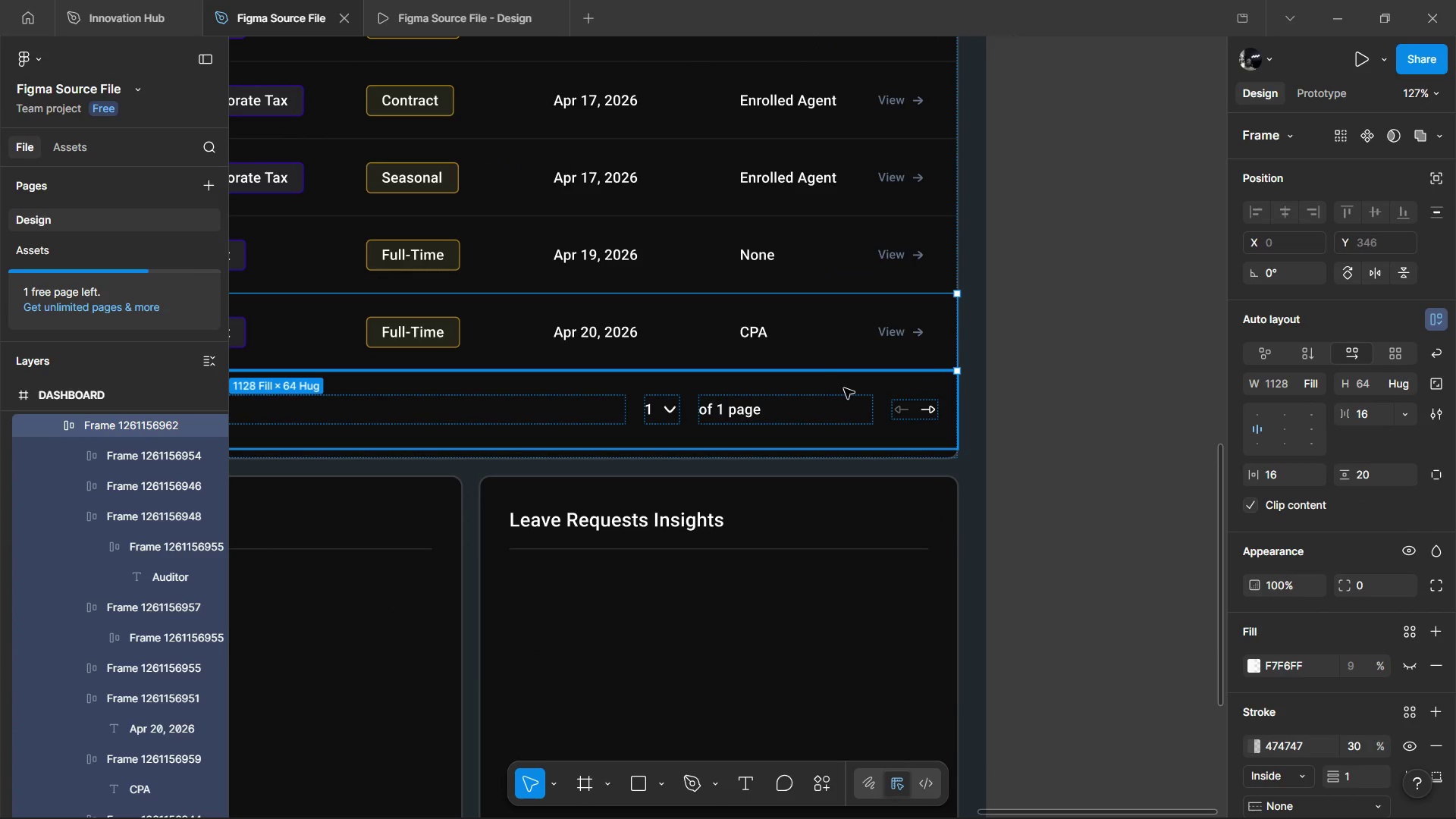 
key(Alt+Control+P)
 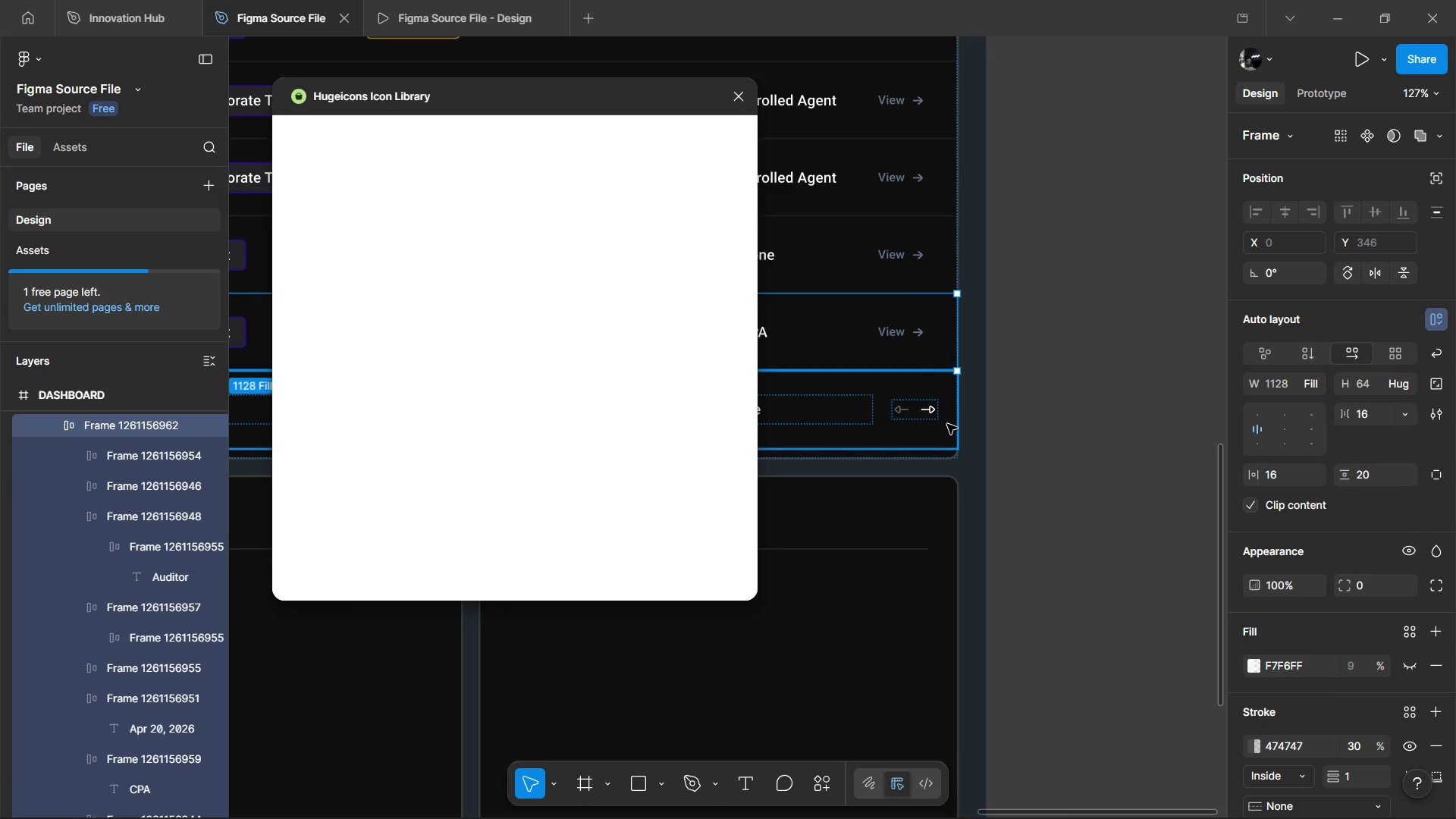 
hold_key(key=ControlLeft, duration=0.81)
left_click([890, 322])
 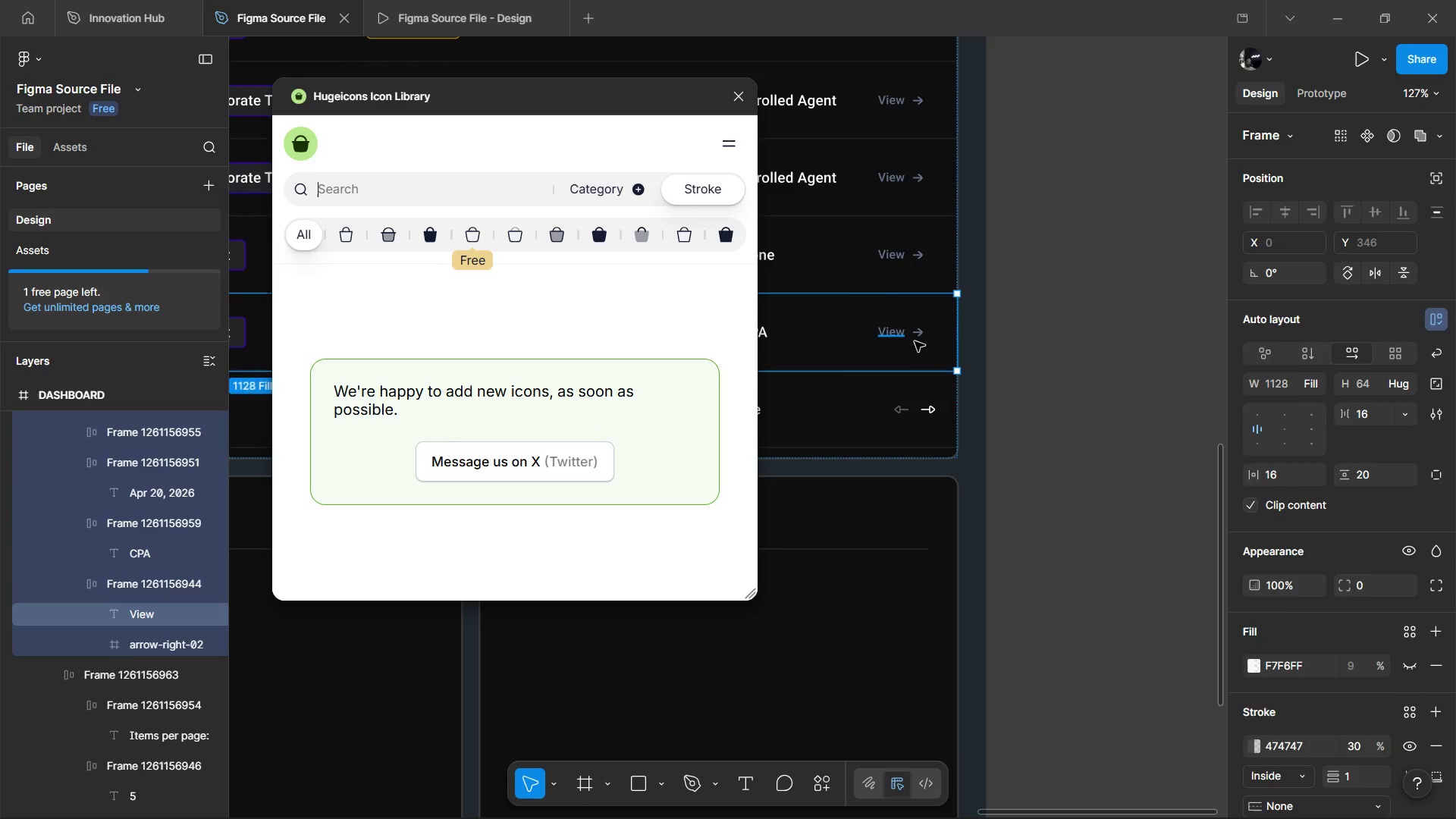 
hold_key(key=ControlLeft, duration=0.42)
 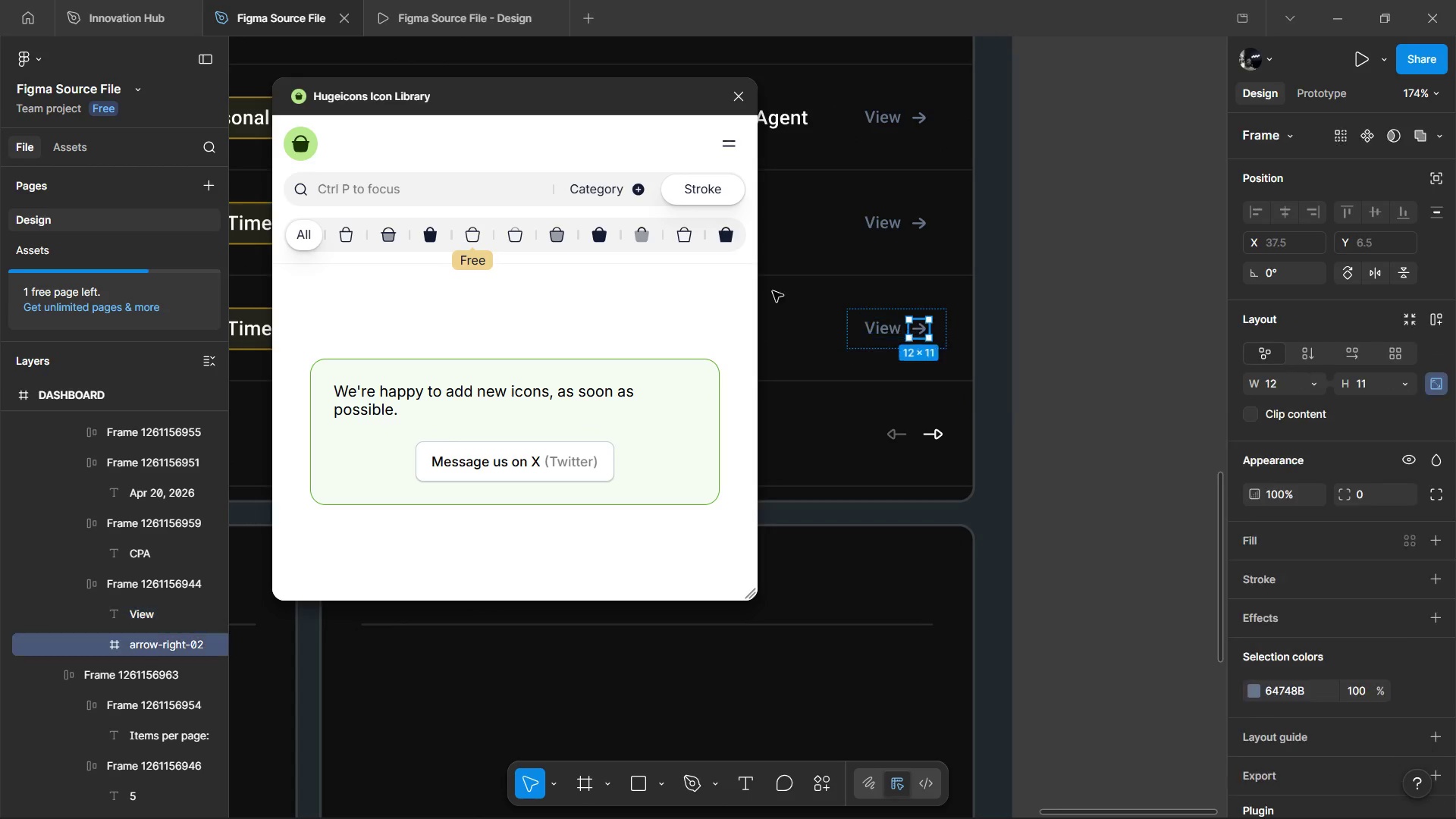 
left_click([924, 331])
 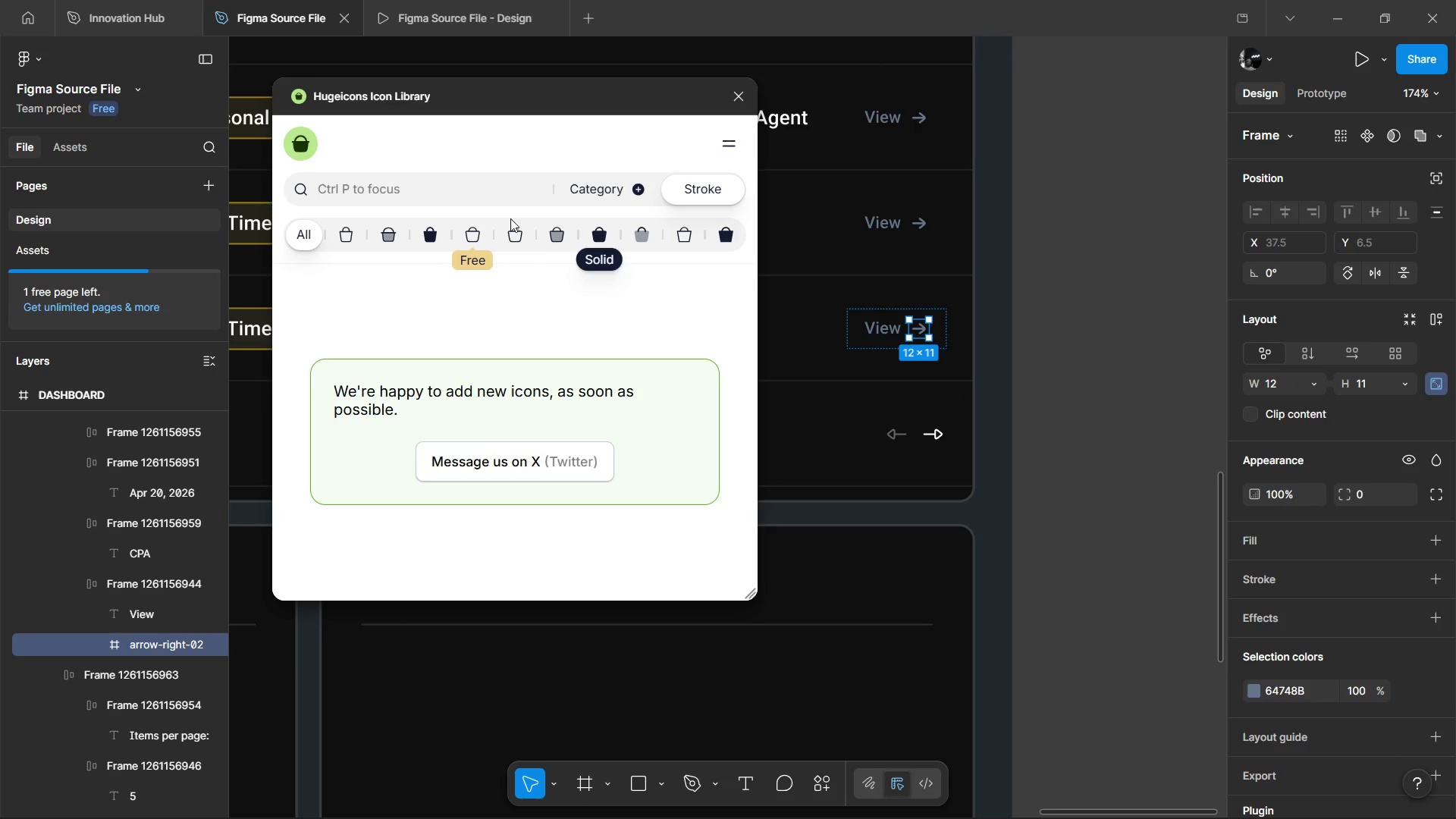 
scroll: coordinate [915, 341], scroll_direction: up, amount: 1.0
 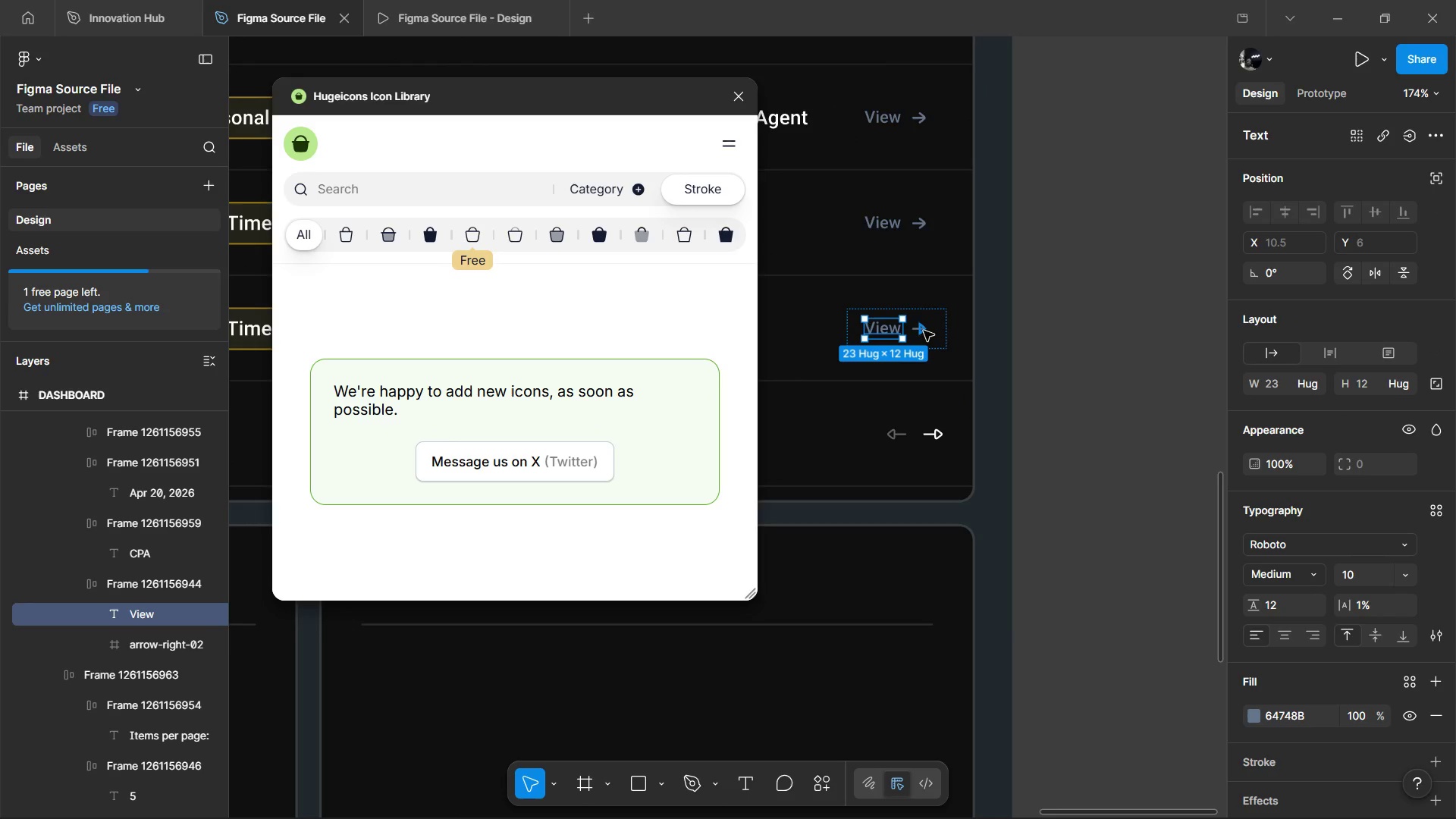 
left_click([470, 190])
 